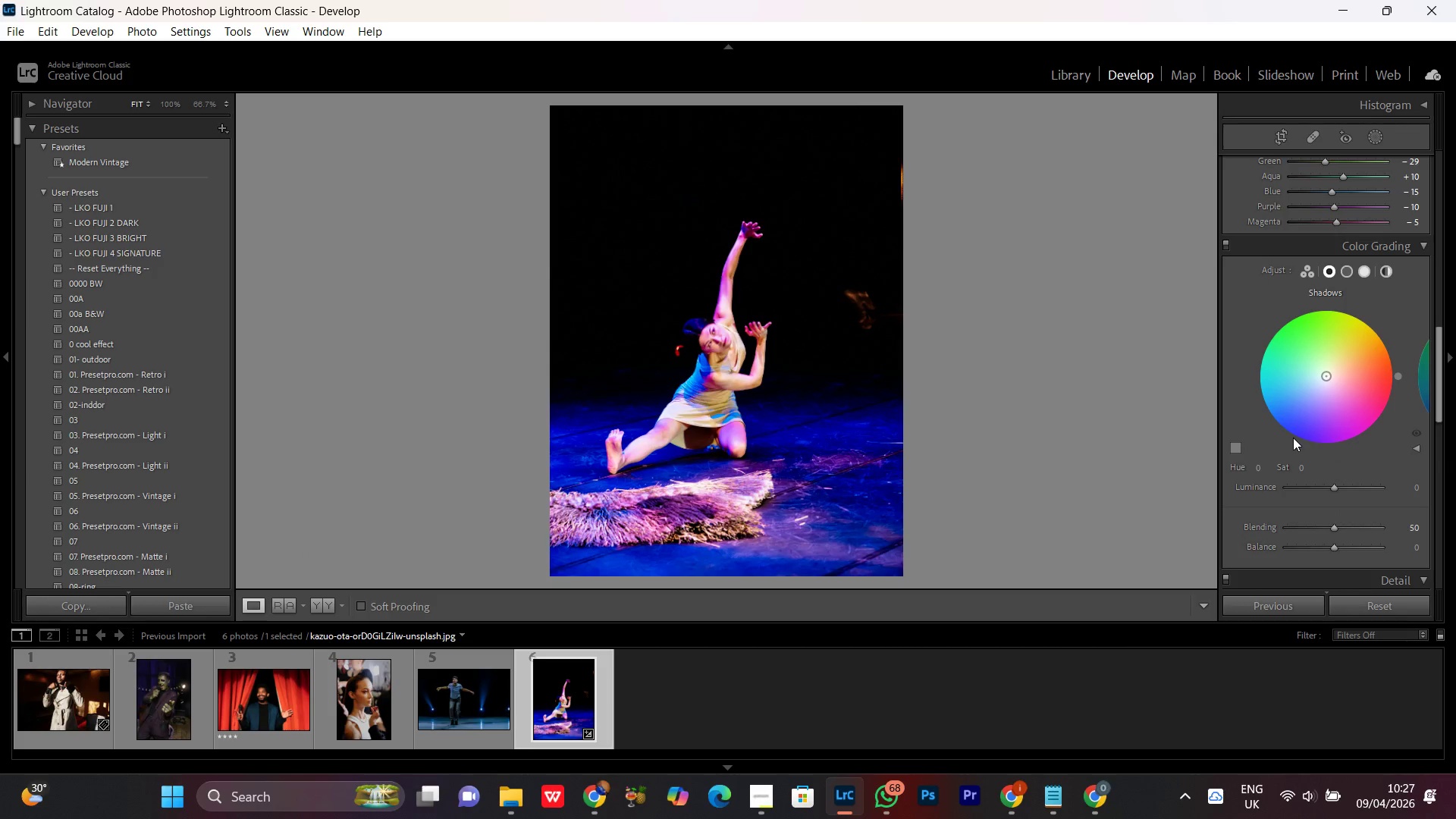 
left_click_drag(start_coordinate=[1257, 463], to_coordinate=[1329, 470])
 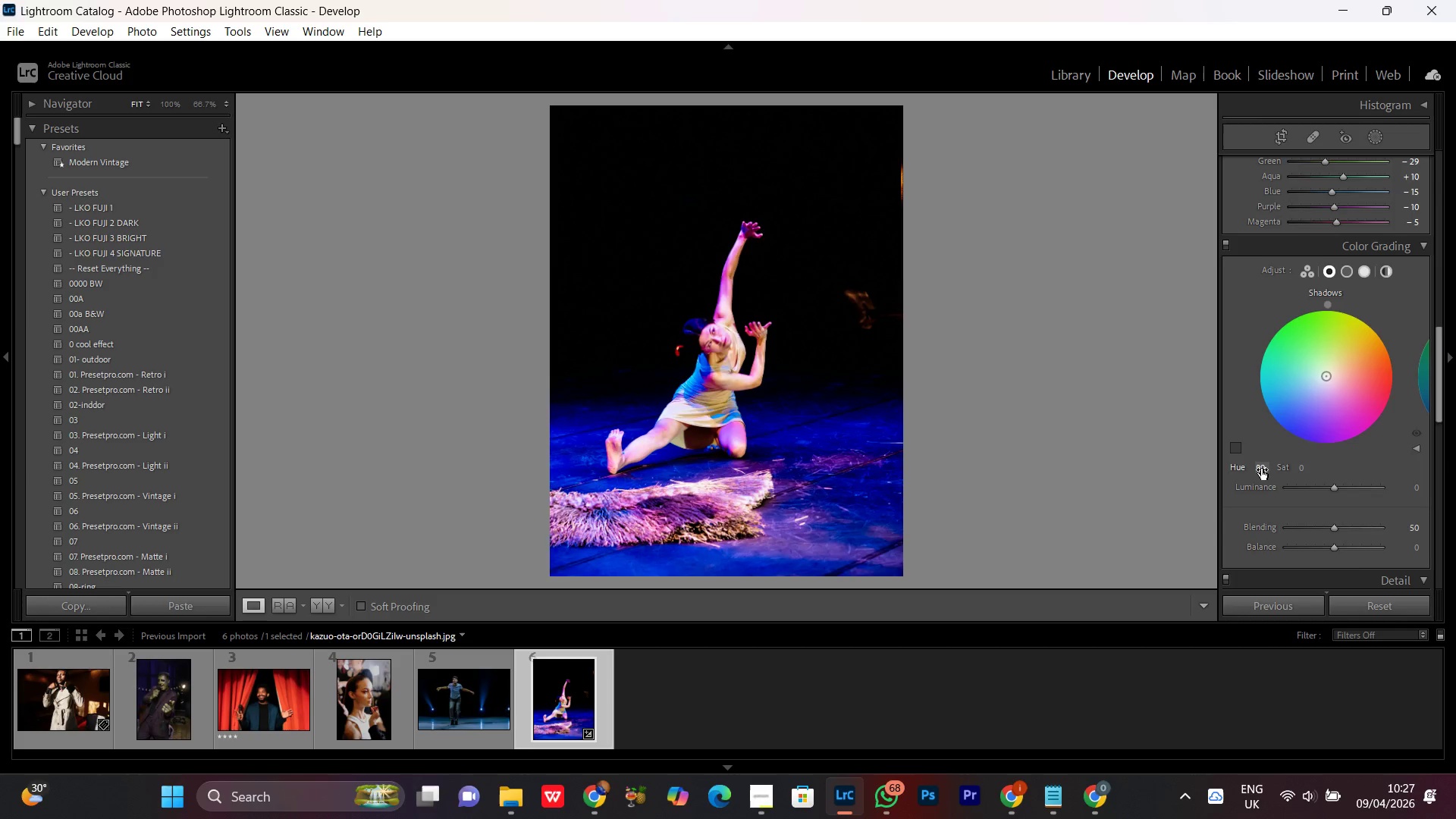 
left_click_drag(start_coordinate=[1261, 468], to_coordinate=[1291, 469])
 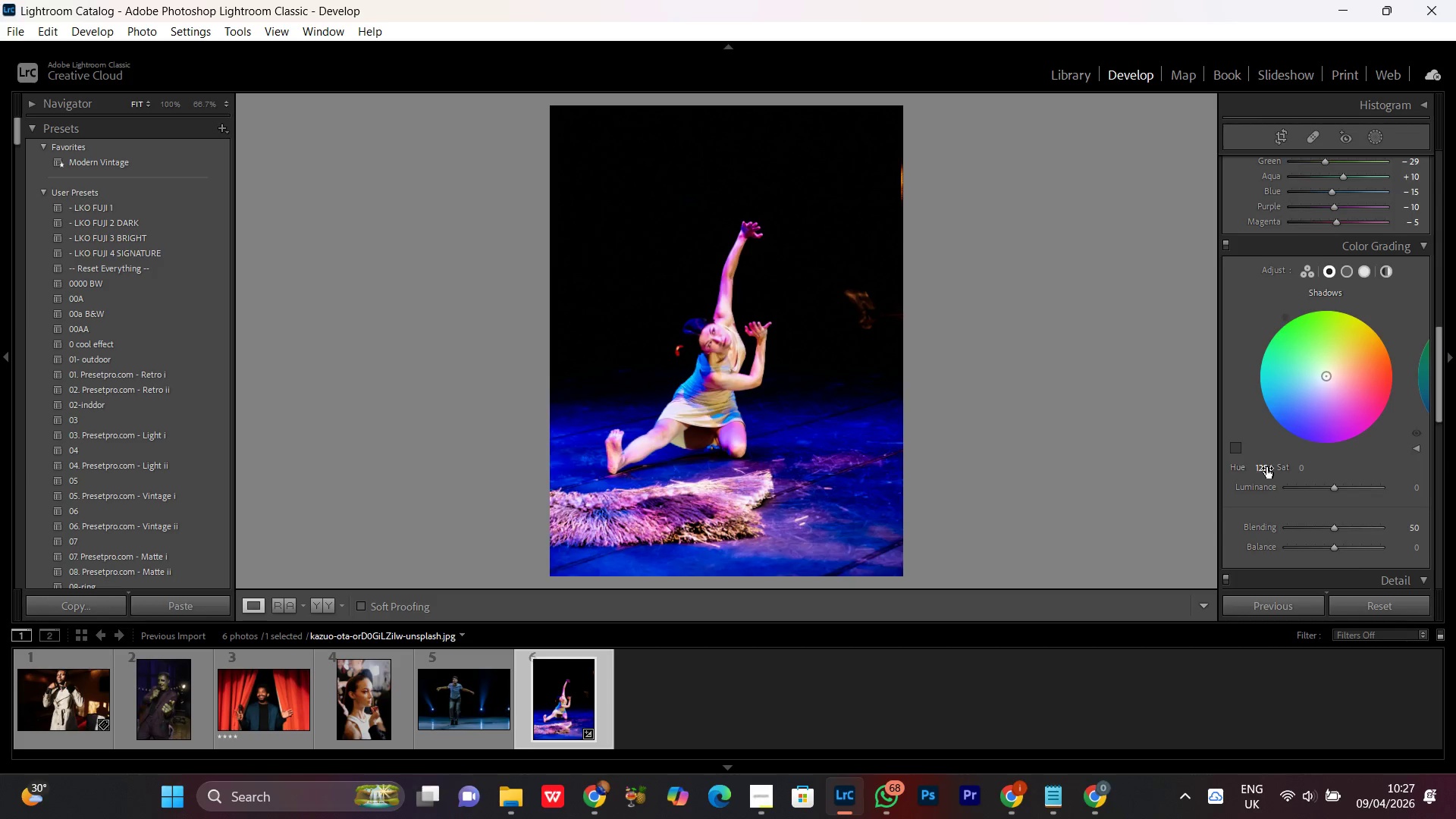 
left_click_drag(start_coordinate=[1267, 467], to_coordinate=[1289, 470])
 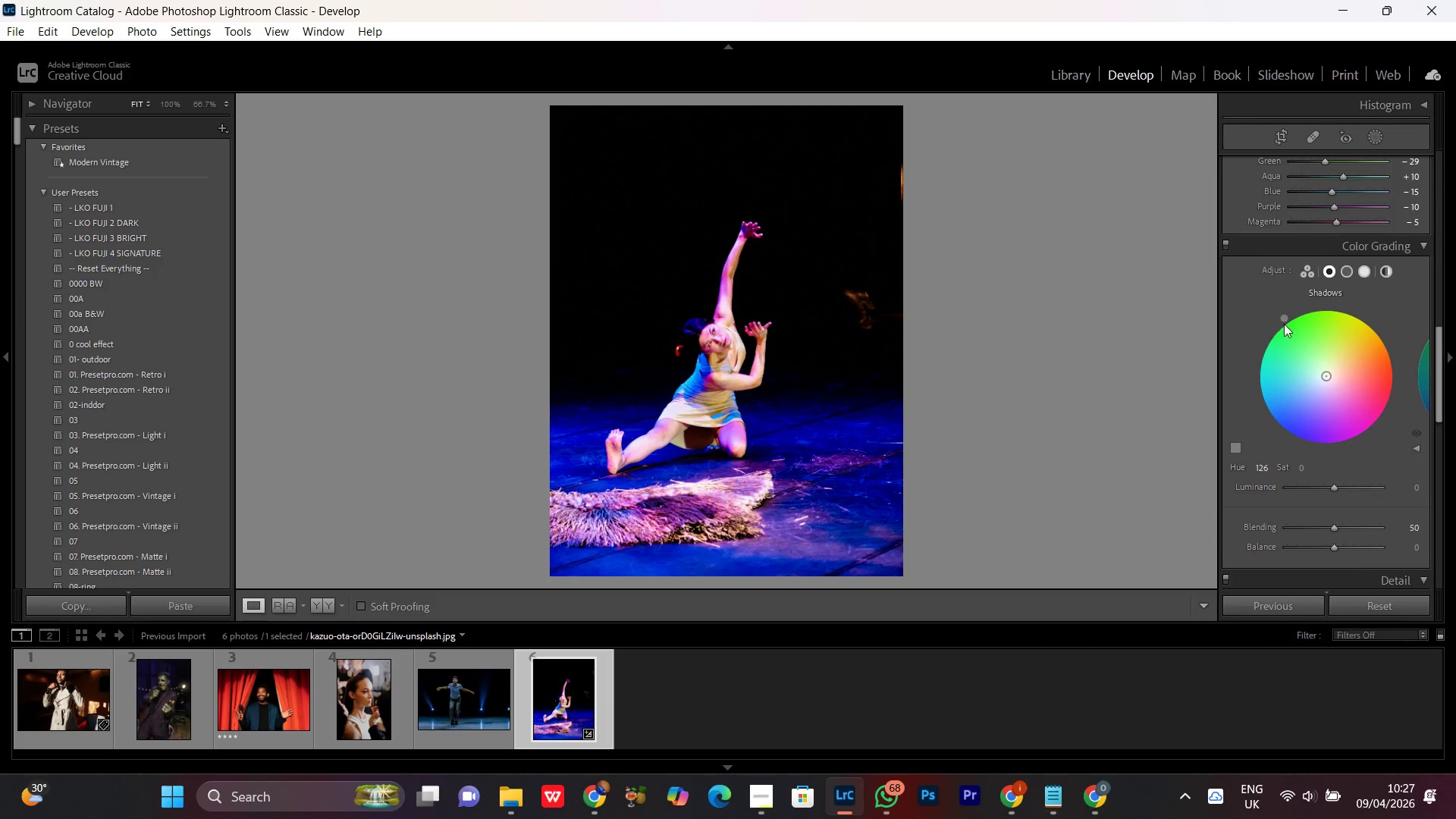 
left_click_drag(start_coordinate=[1282, 318], to_coordinate=[1292, 408])
 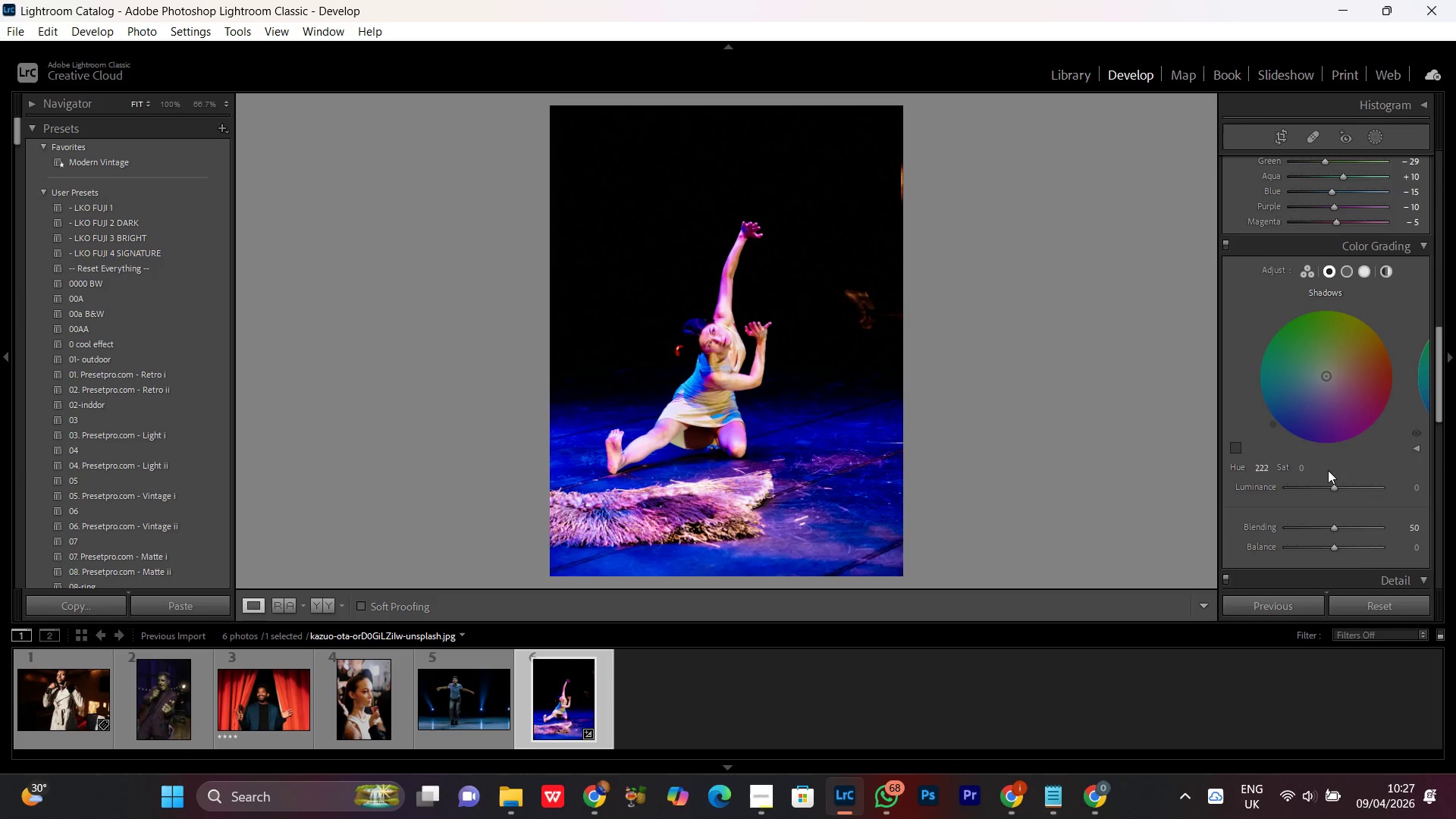 
left_click_drag(start_coordinate=[1301, 469], to_coordinate=[1325, 478])
 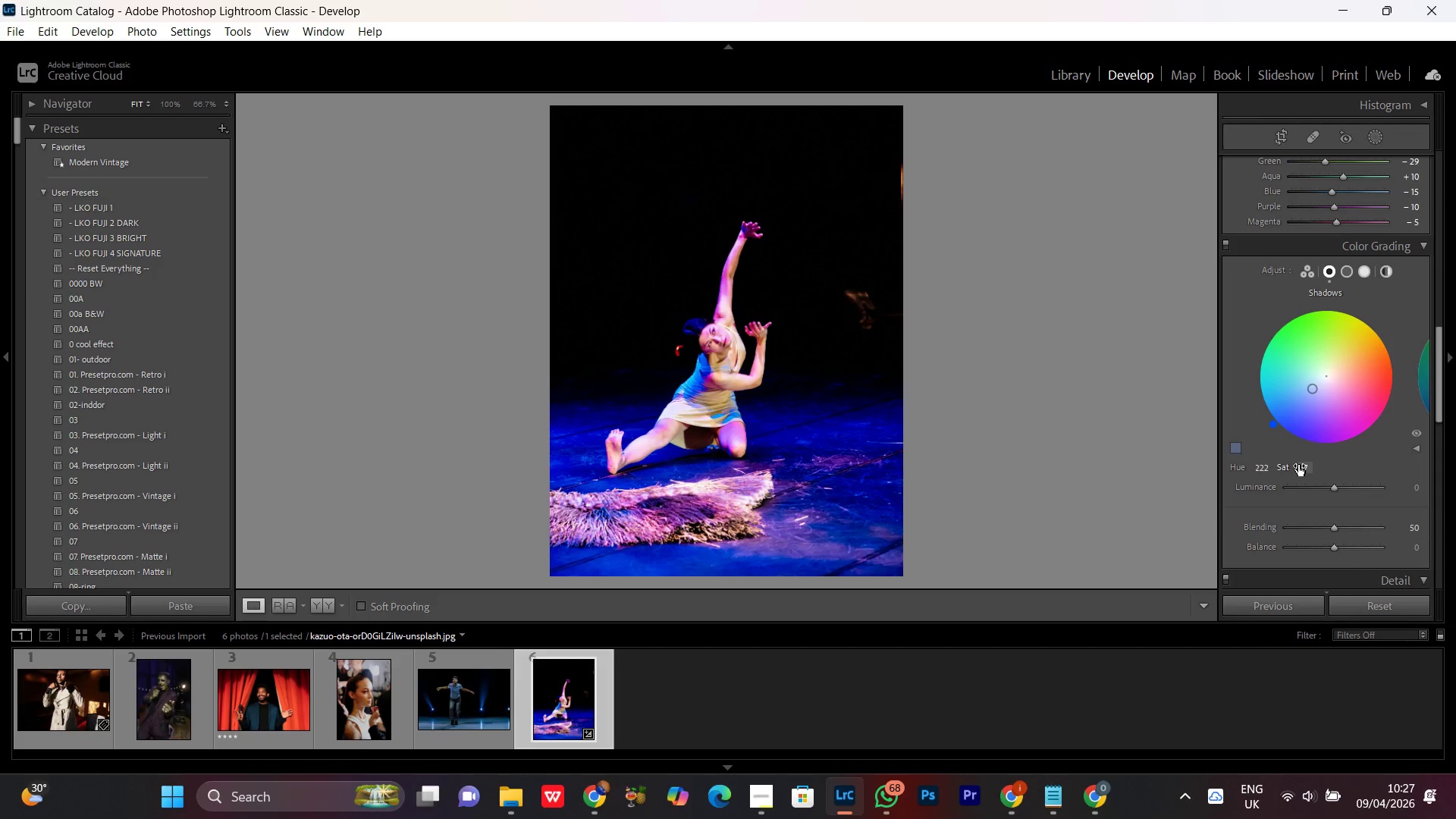 
wait(19.94)
 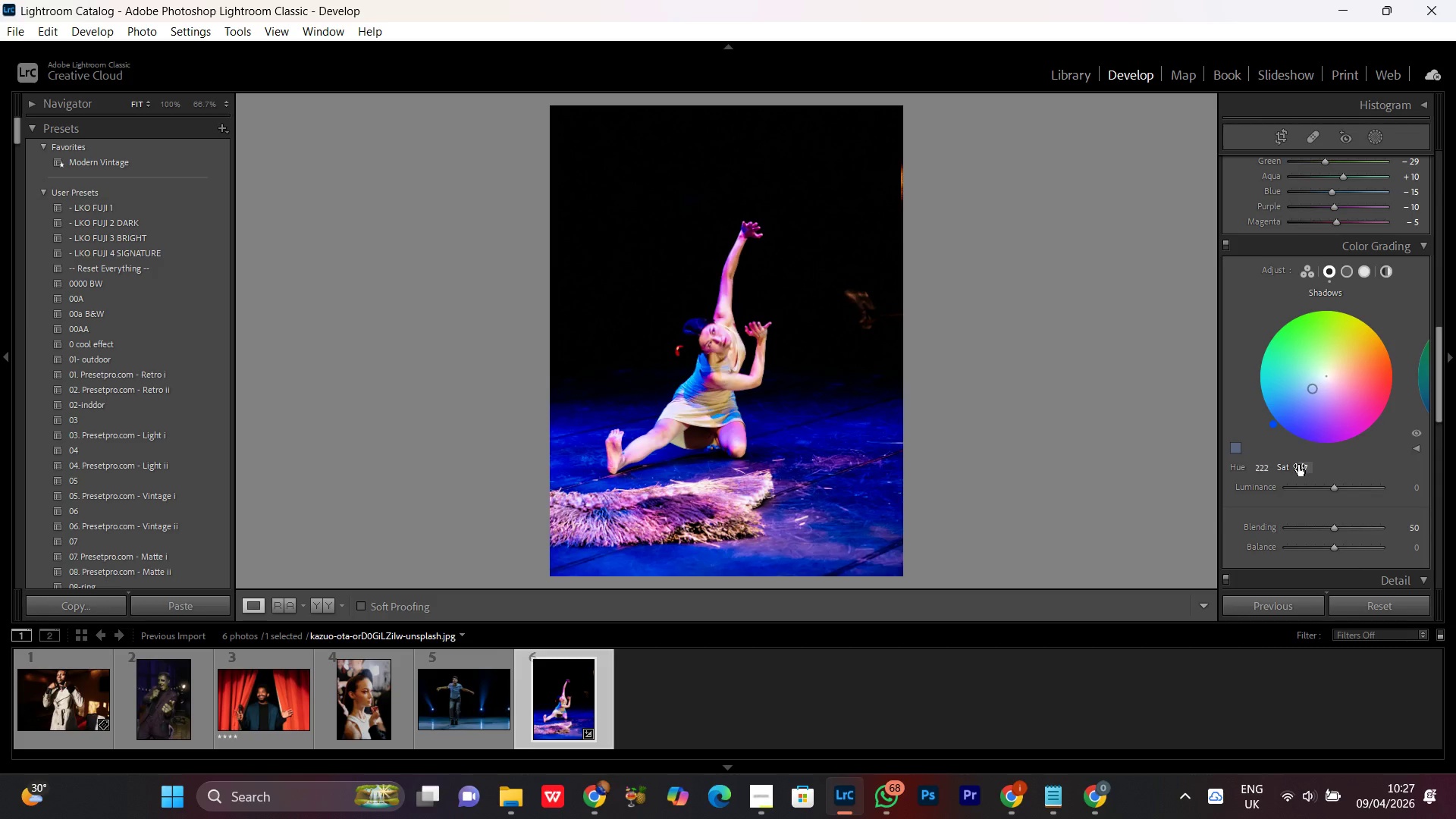 
left_click_drag(start_coordinate=[1305, 467], to_coordinate=[1312, 473])
 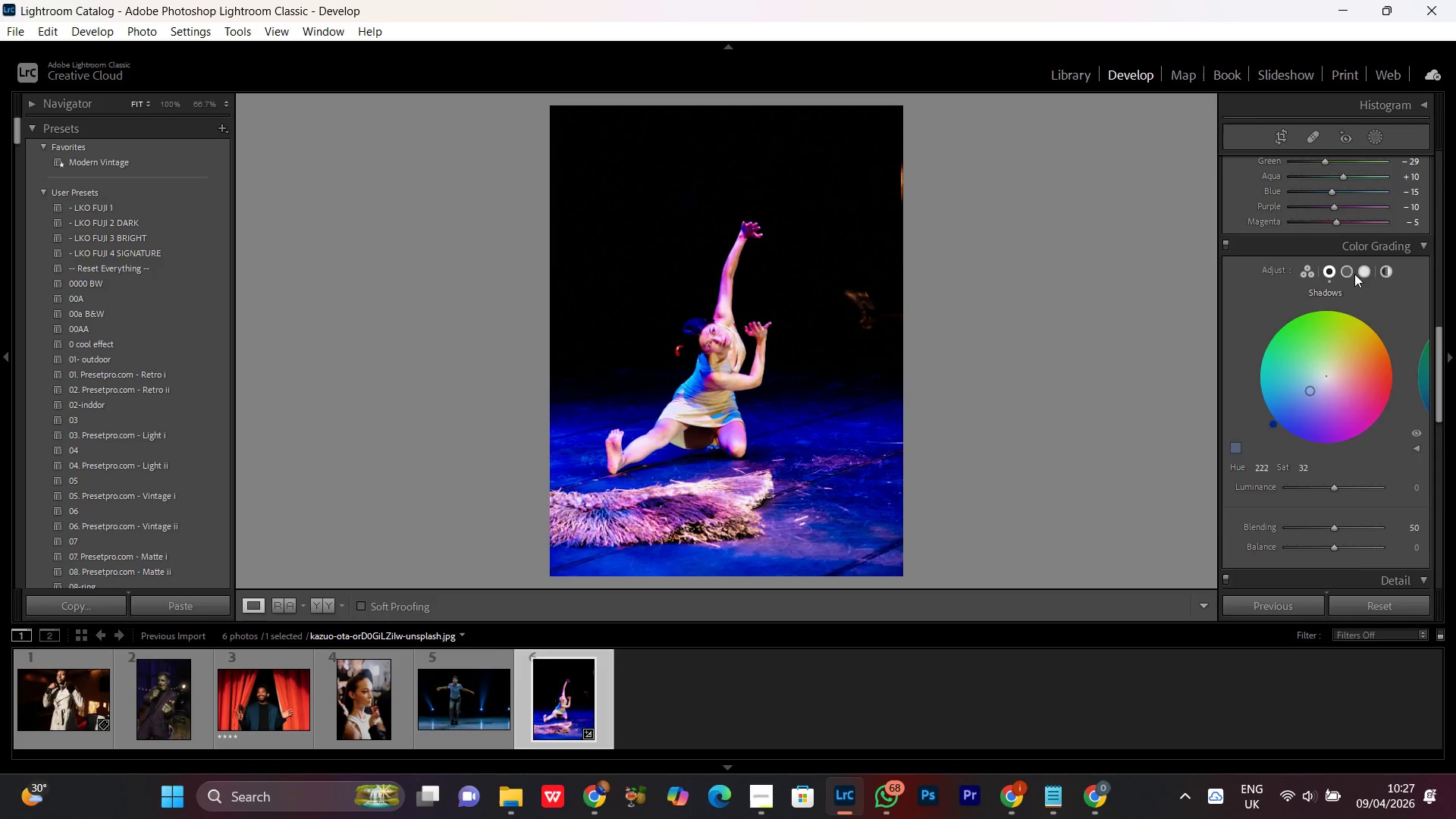 
left_click([1348, 267])
 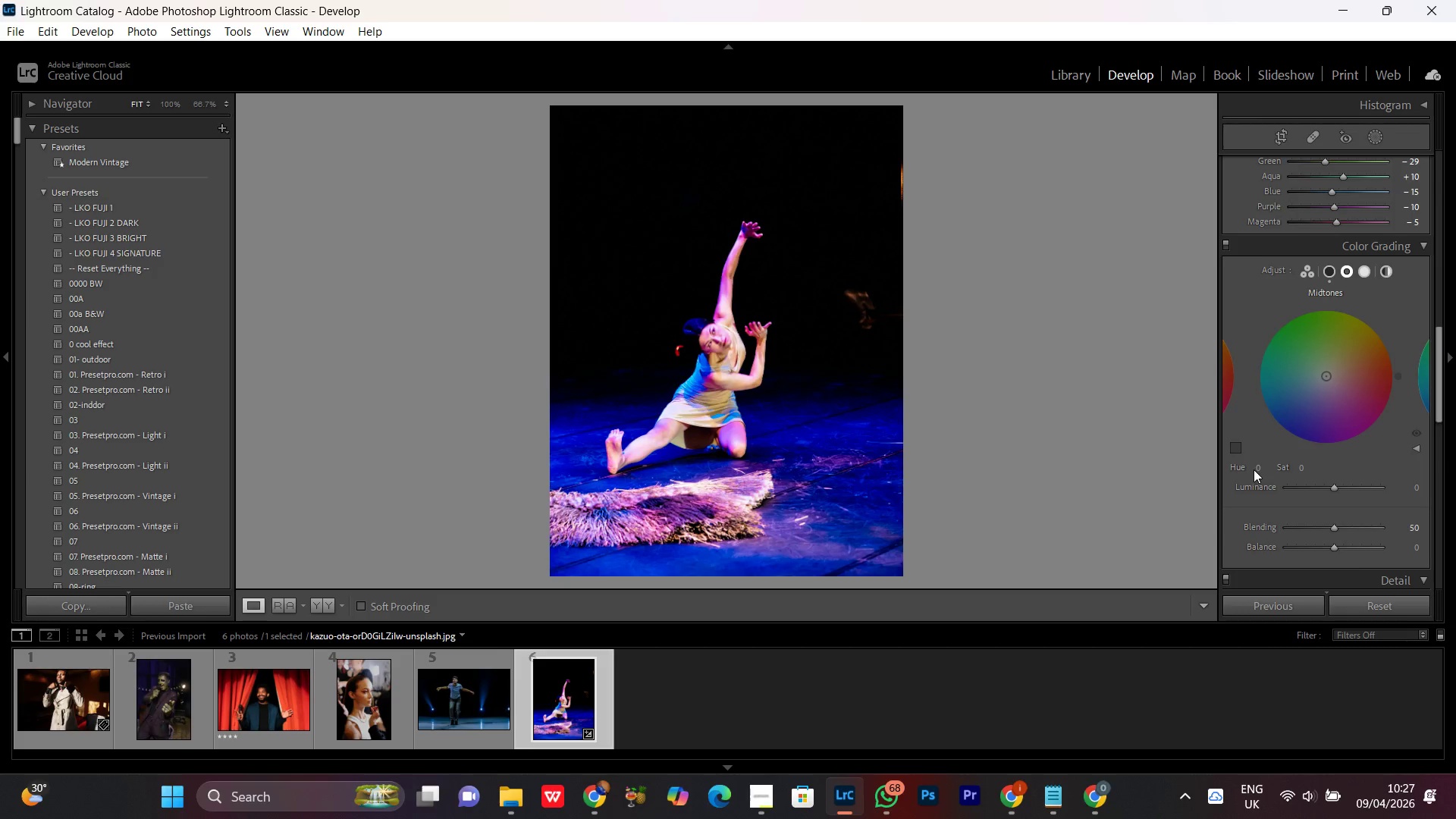 
wait(5.09)
 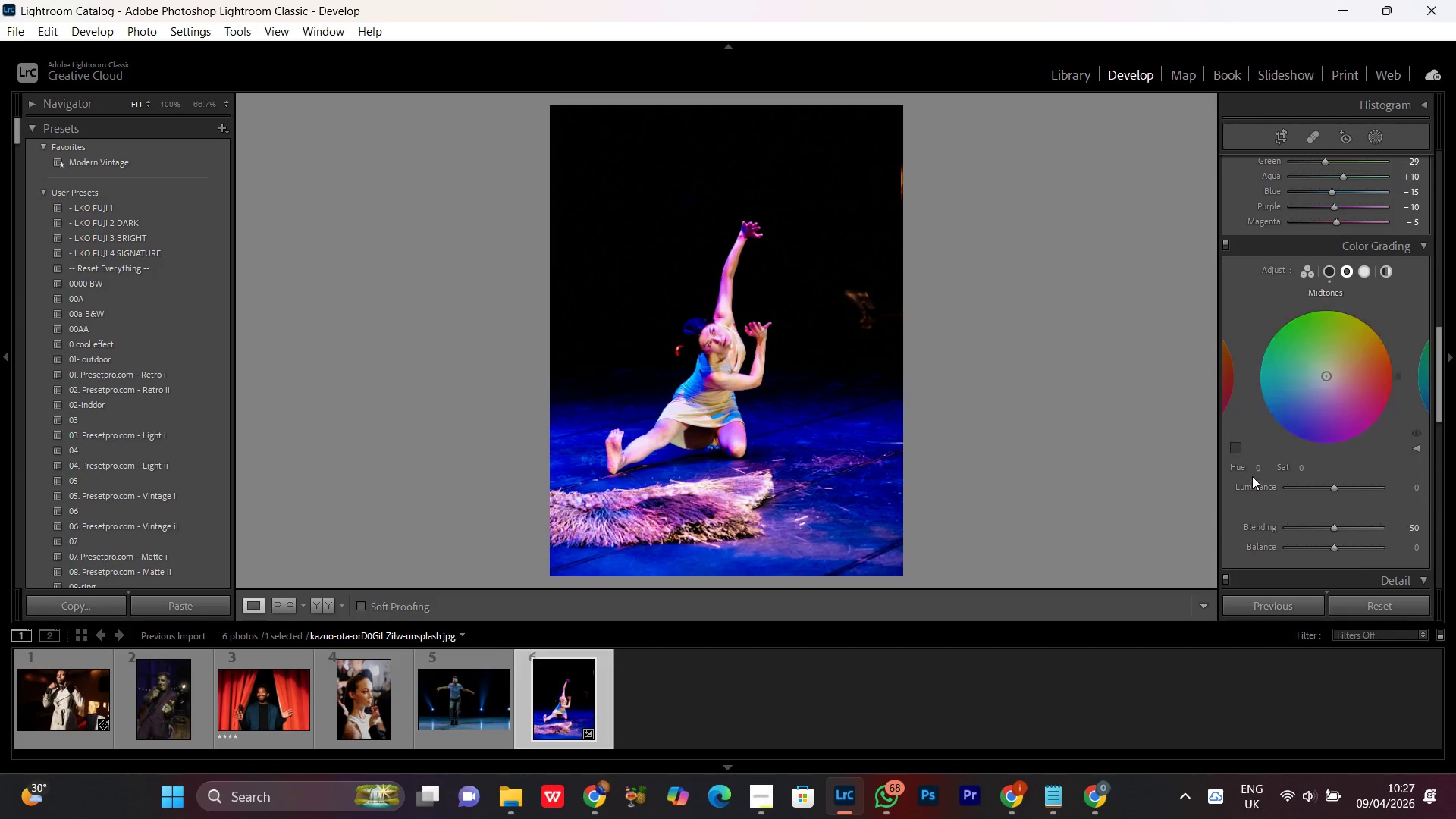 
left_click_drag(start_coordinate=[1259, 463], to_coordinate=[1202, 468])
 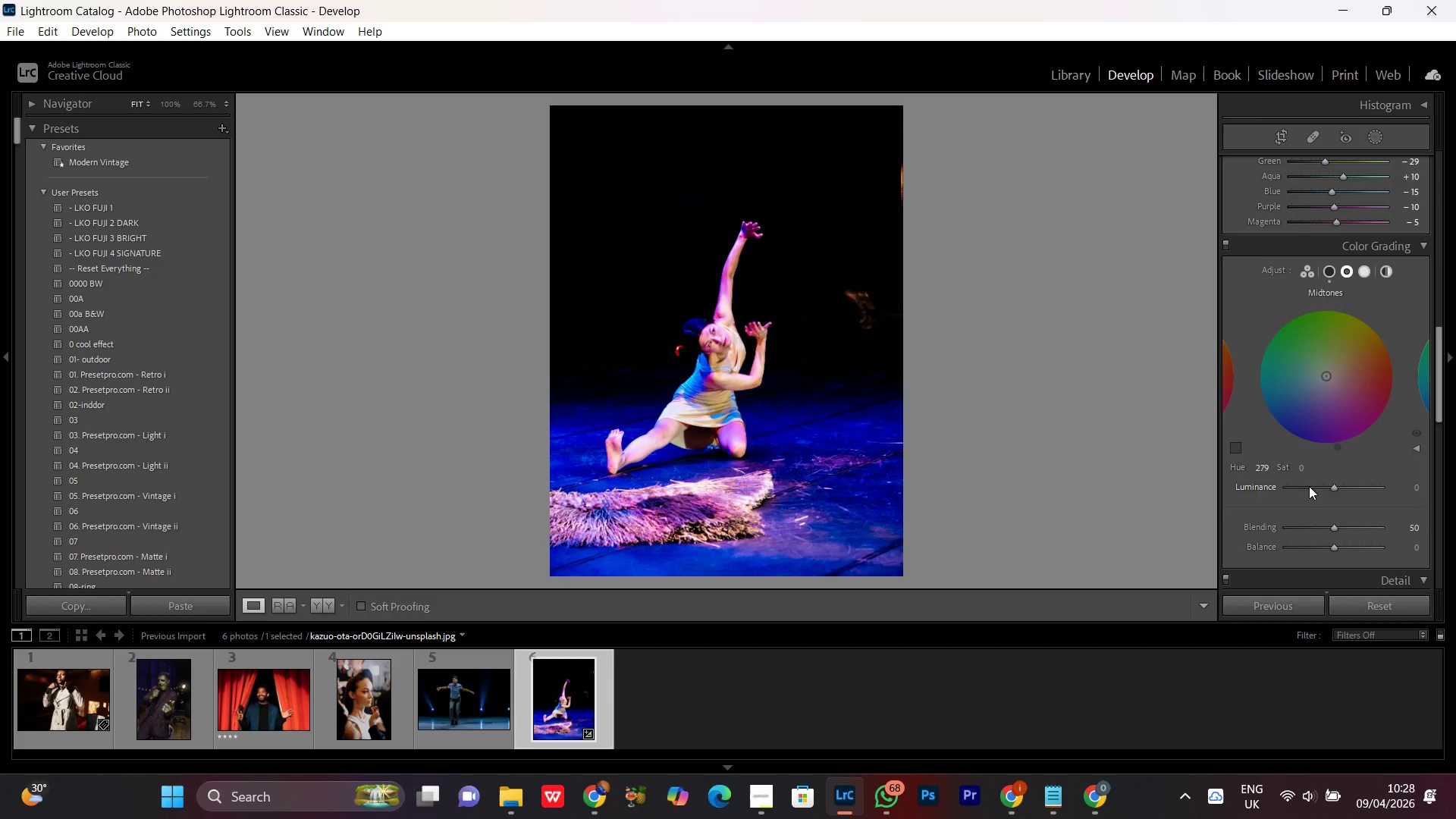 
left_click_drag(start_coordinate=[1303, 466], to_coordinate=[1320, 481])
 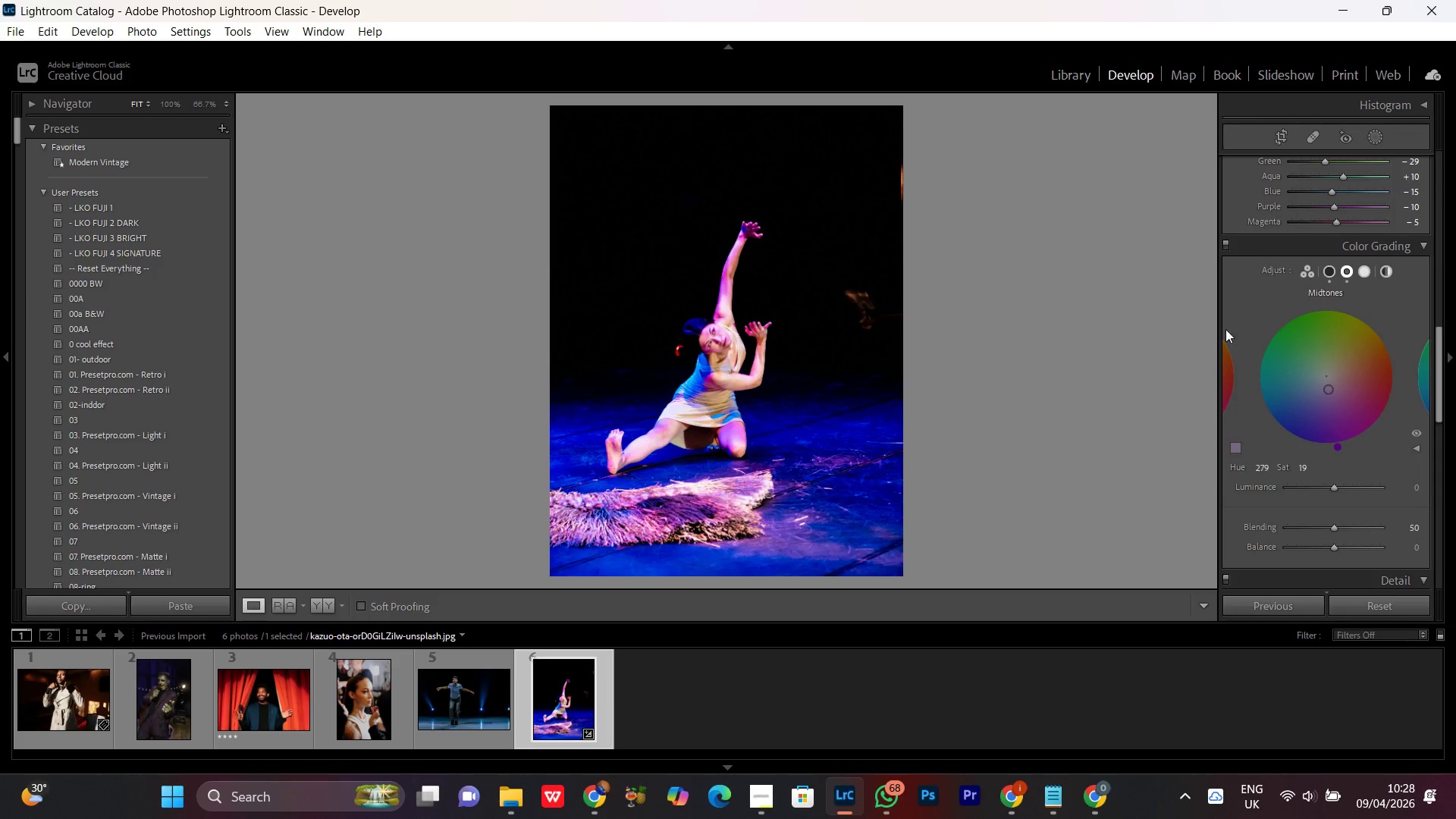 
left_click([1362, 275])
 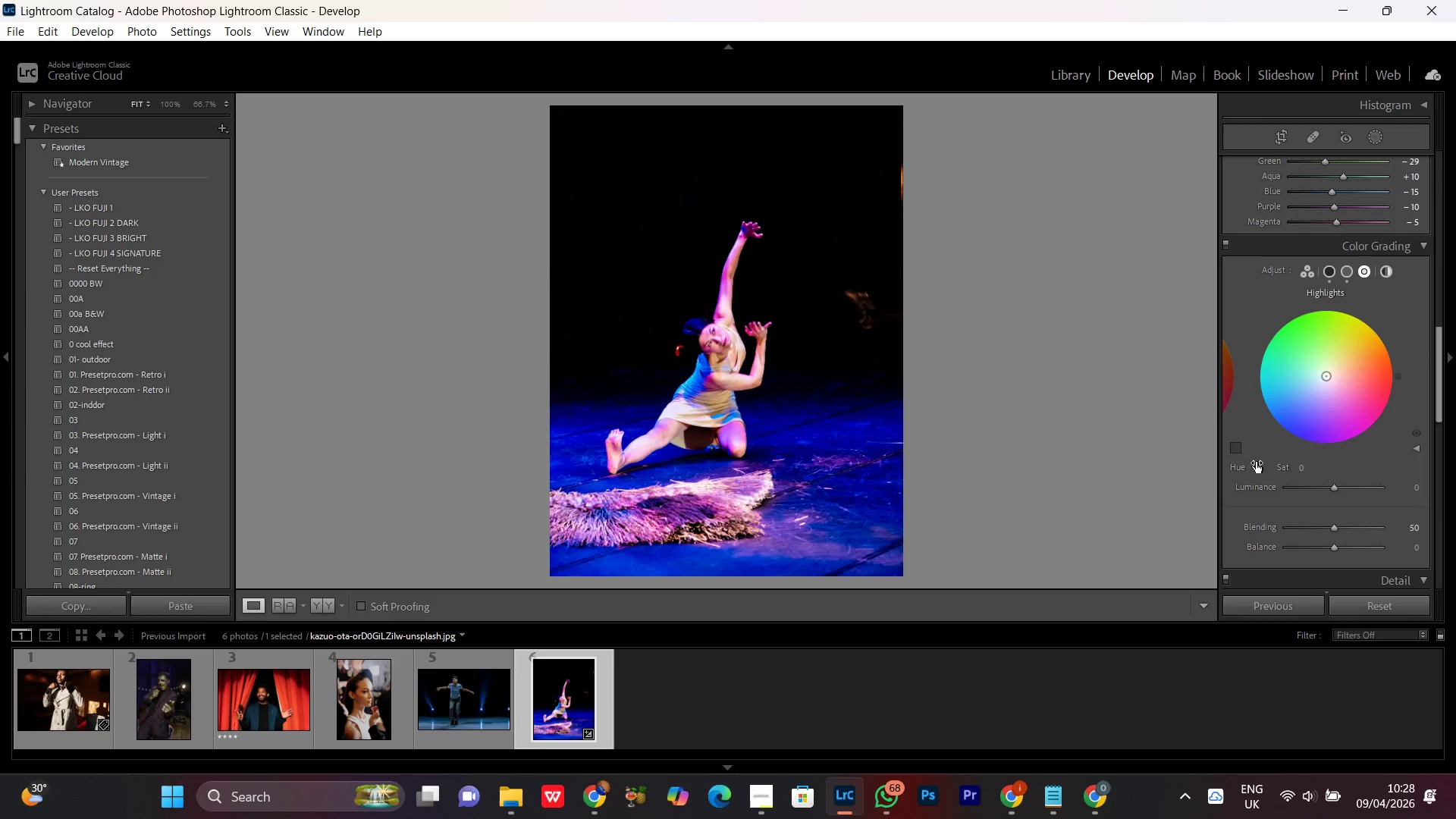 
left_click_drag(start_coordinate=[1356, 434], to_coordinate=[1360, 426])
 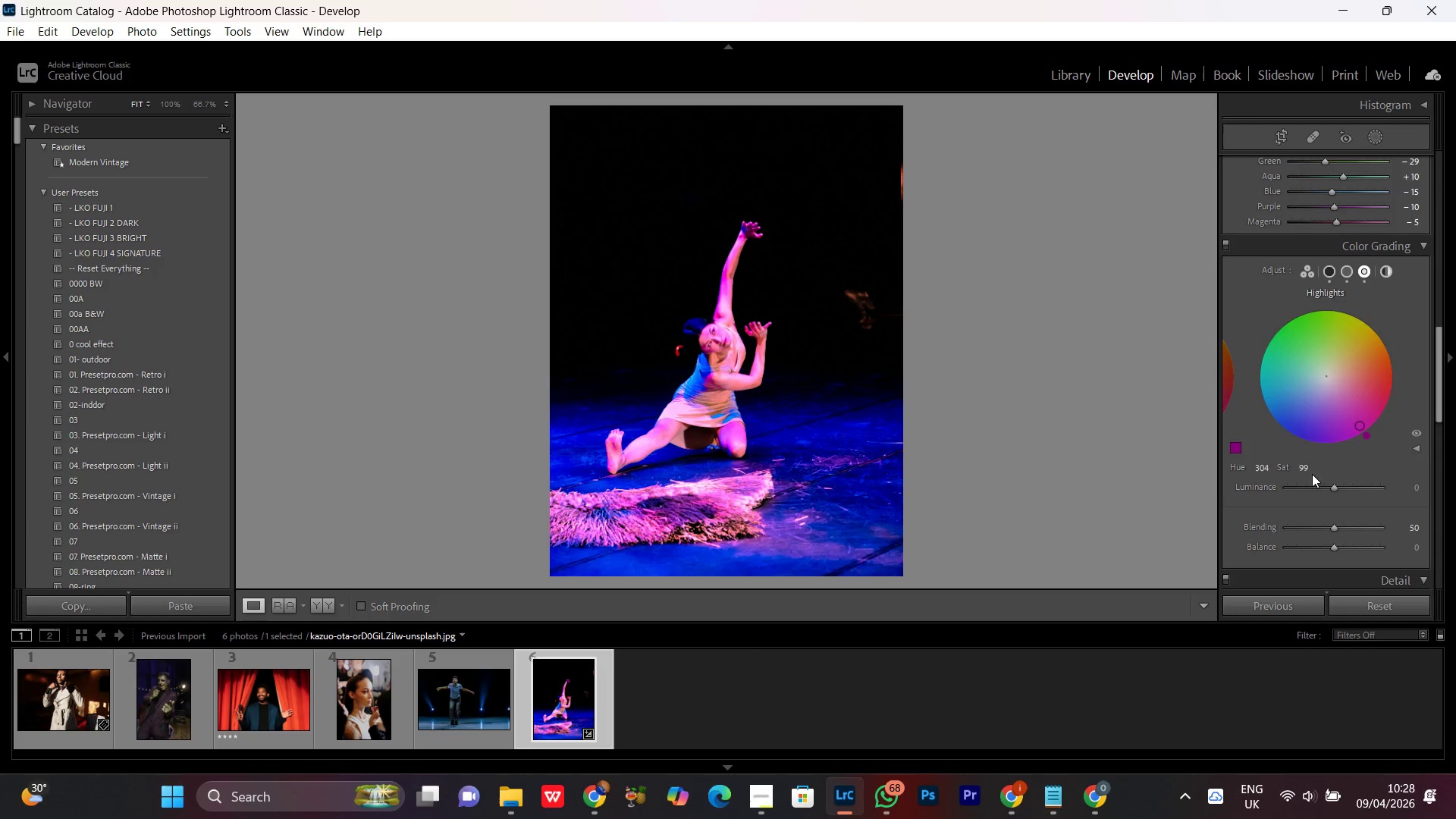 
left_click_drag(start_coordinate=[1304, 464], to_coordinate=[1151, 454])
 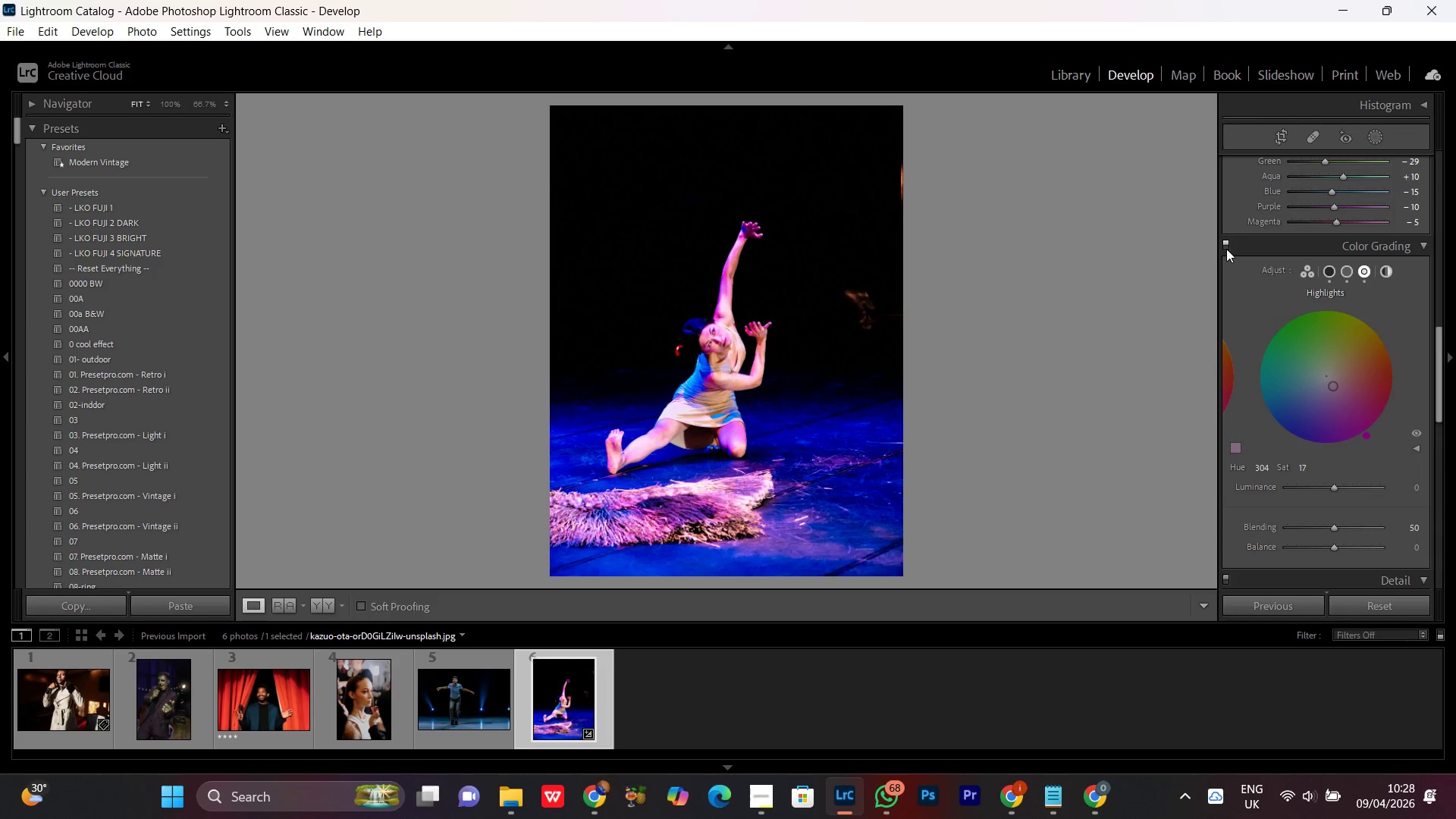 
left_click([1225, 248])
 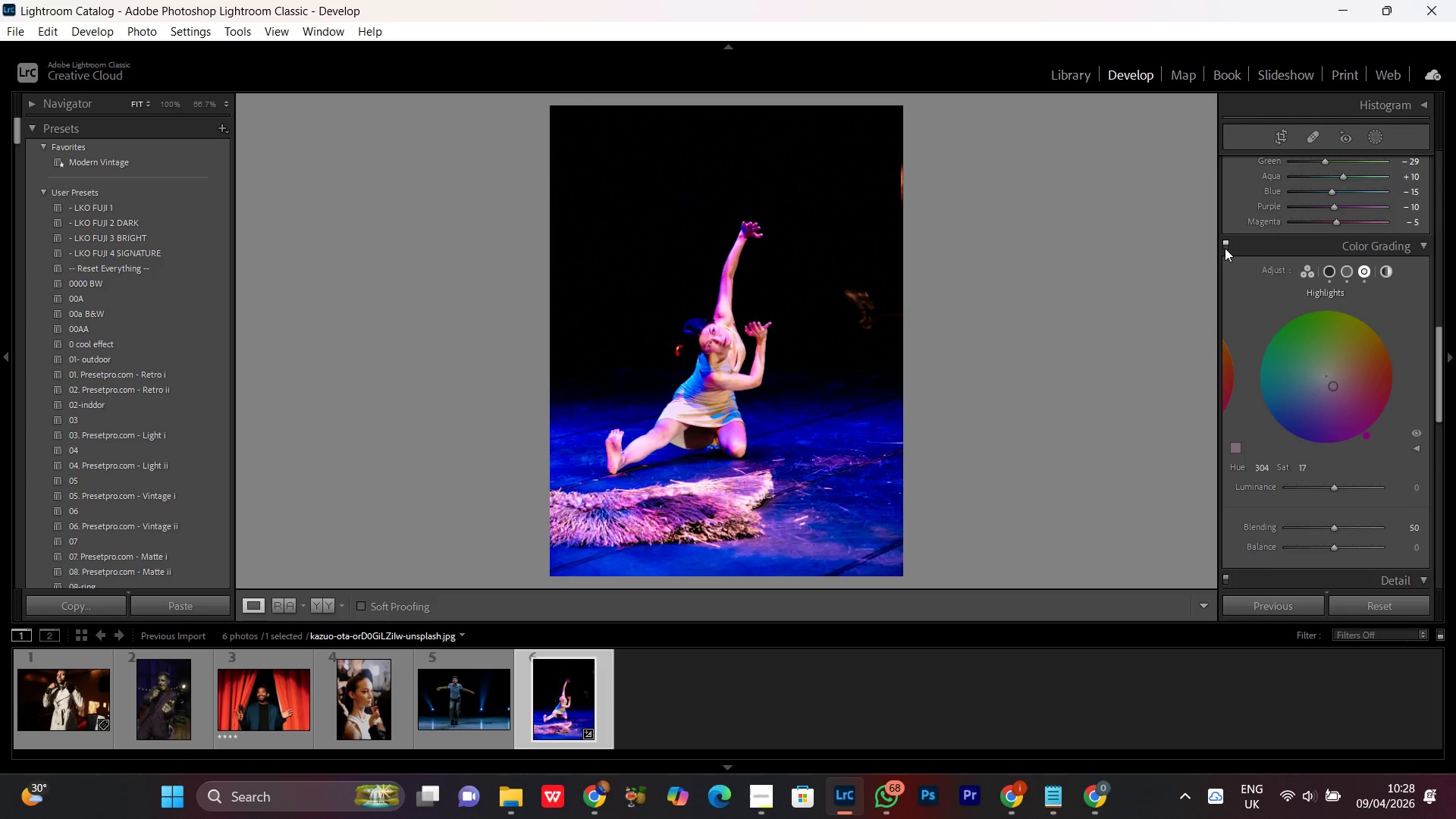 
double_click([1224, 247])
 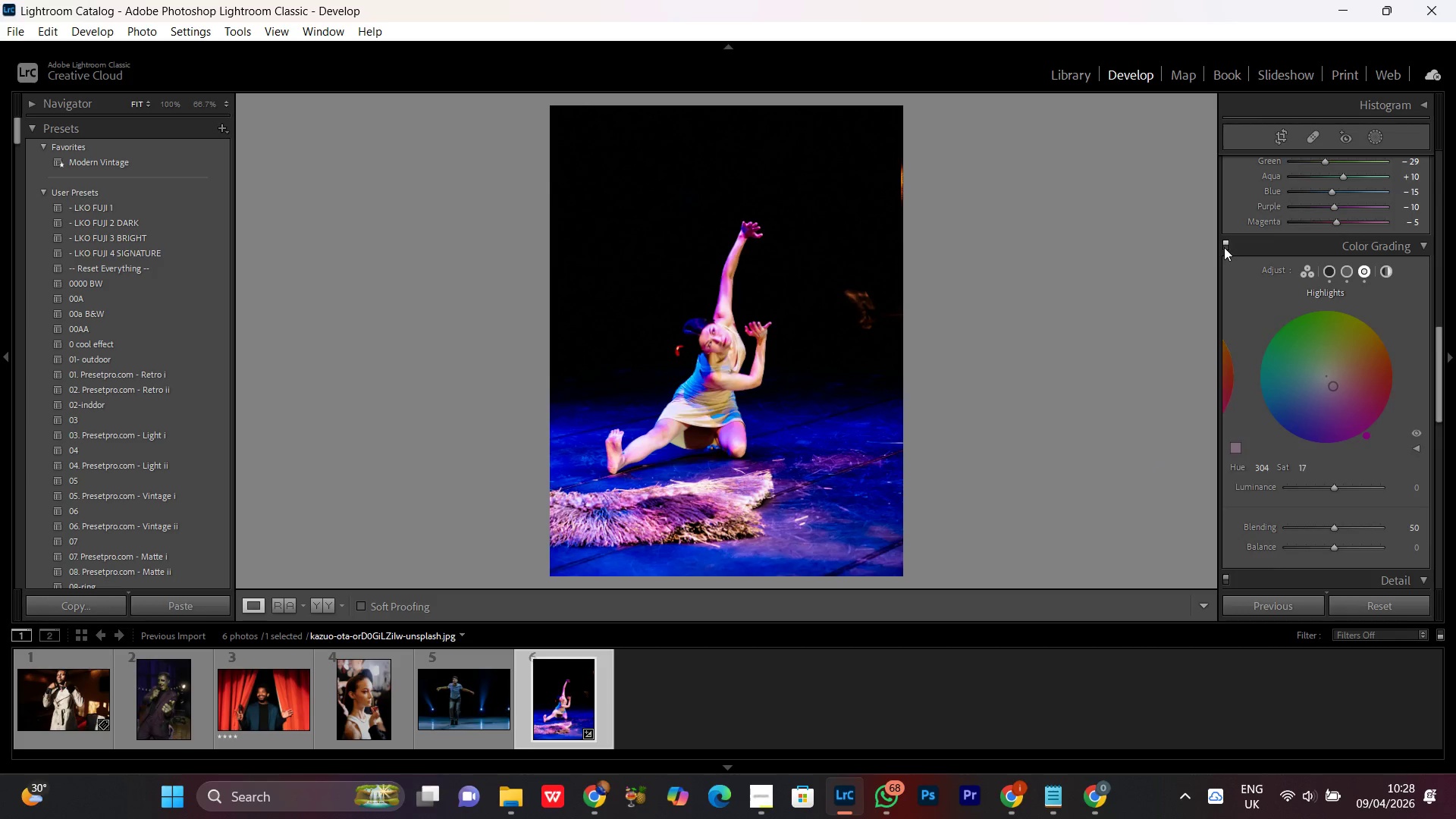 
triple_click([1224, 247])
 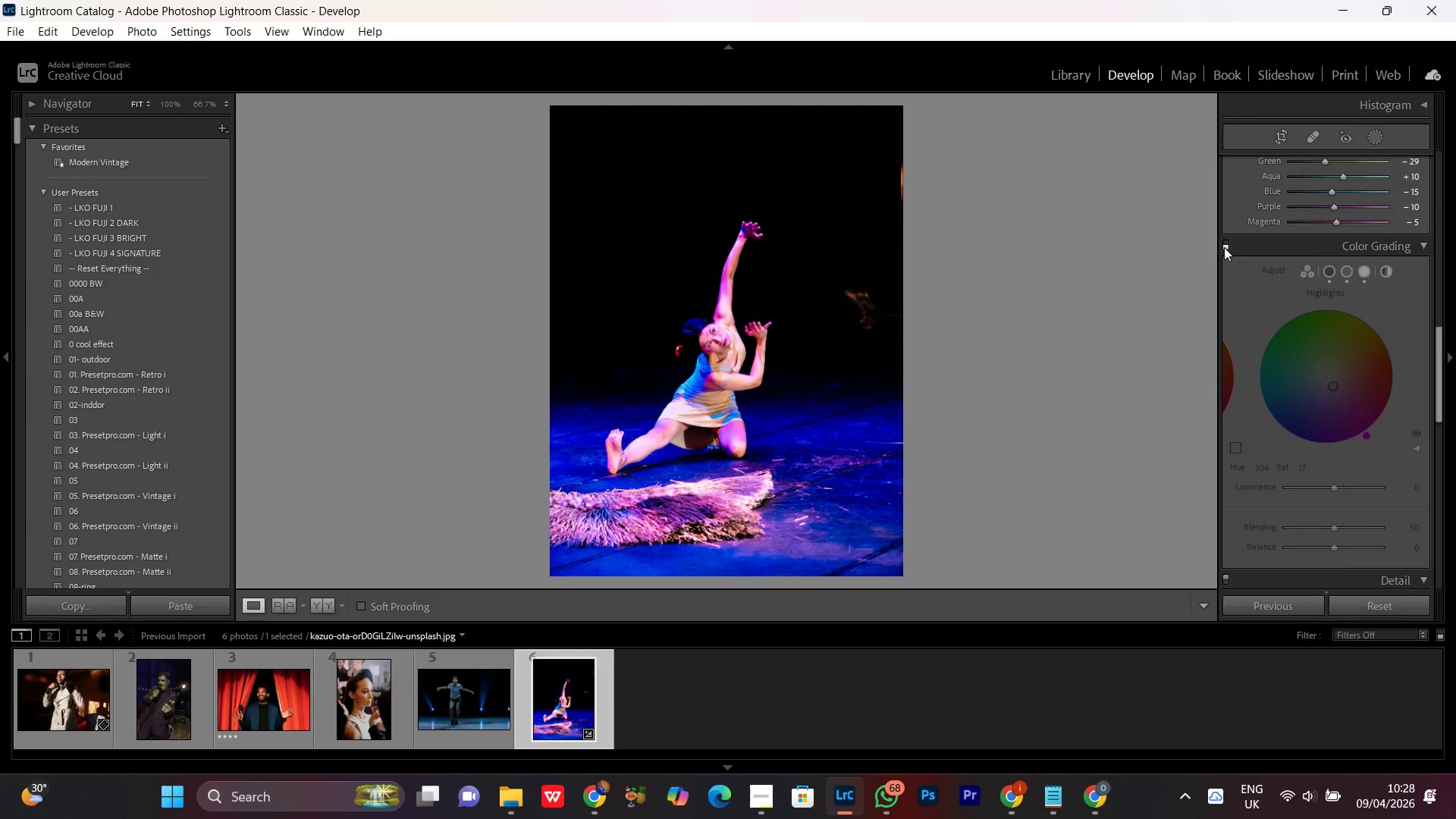 
triple_click([1224, 247])
 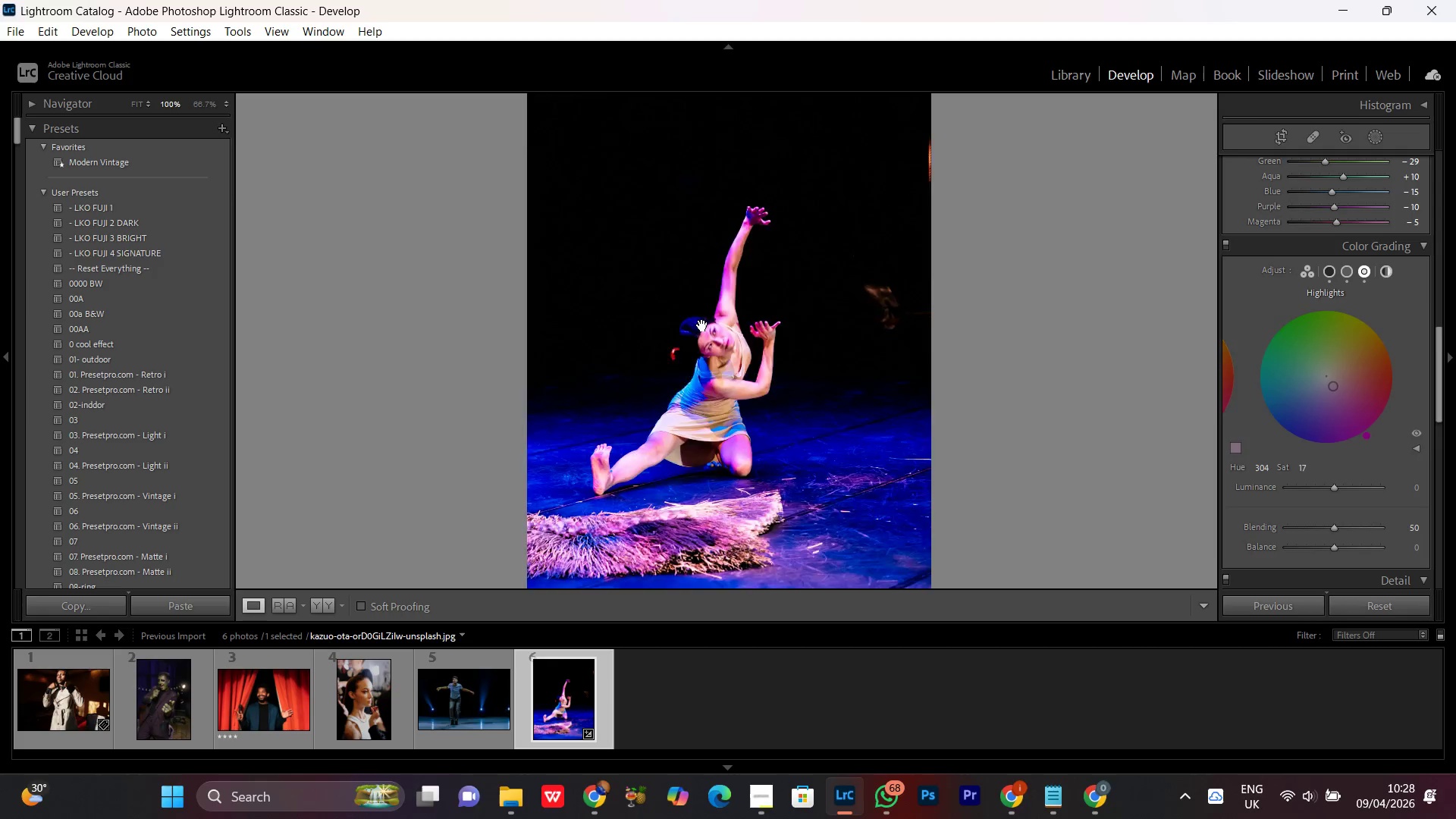 
double_click([739, 354])
 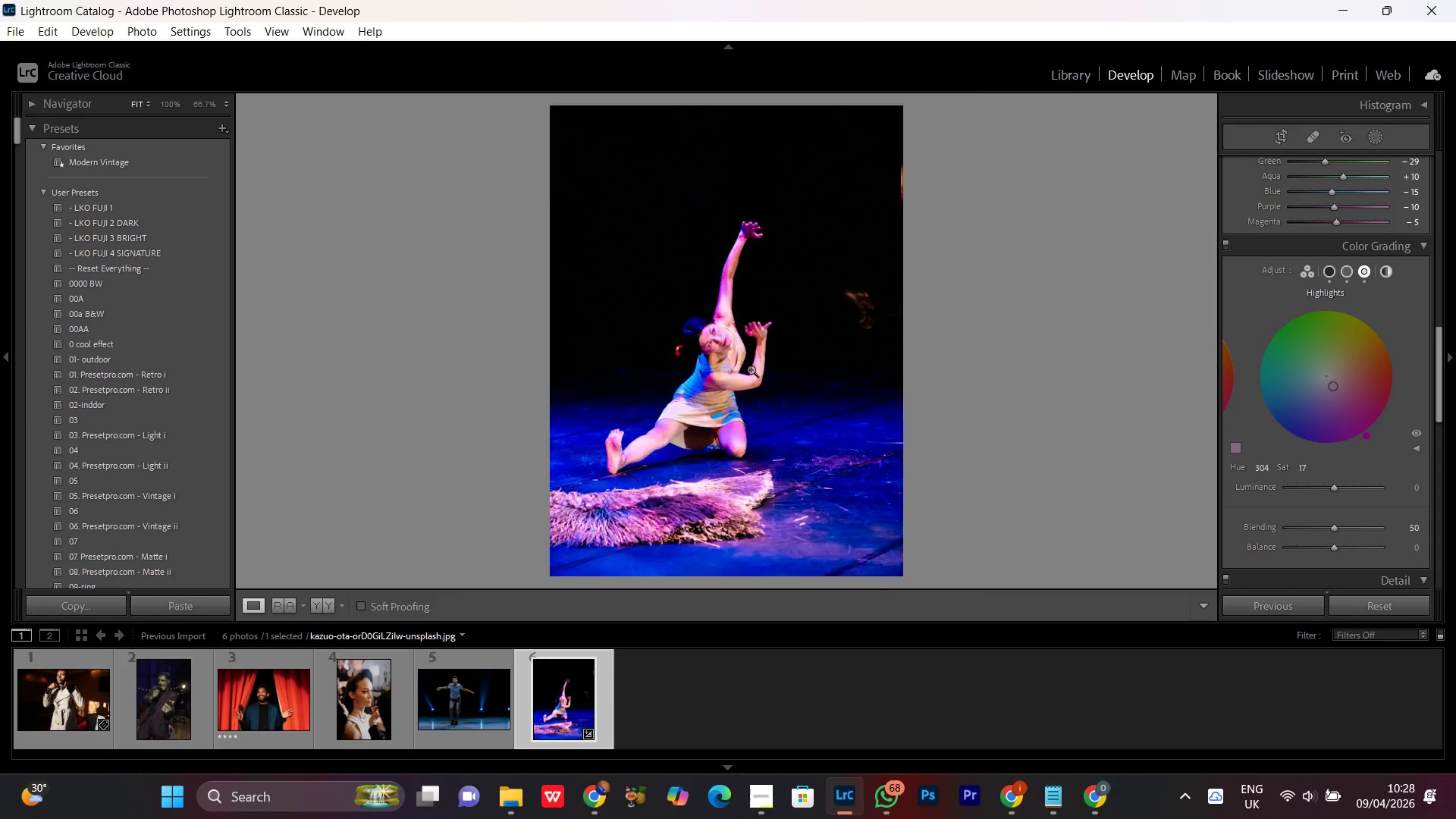 
triple_click([751, 369])
 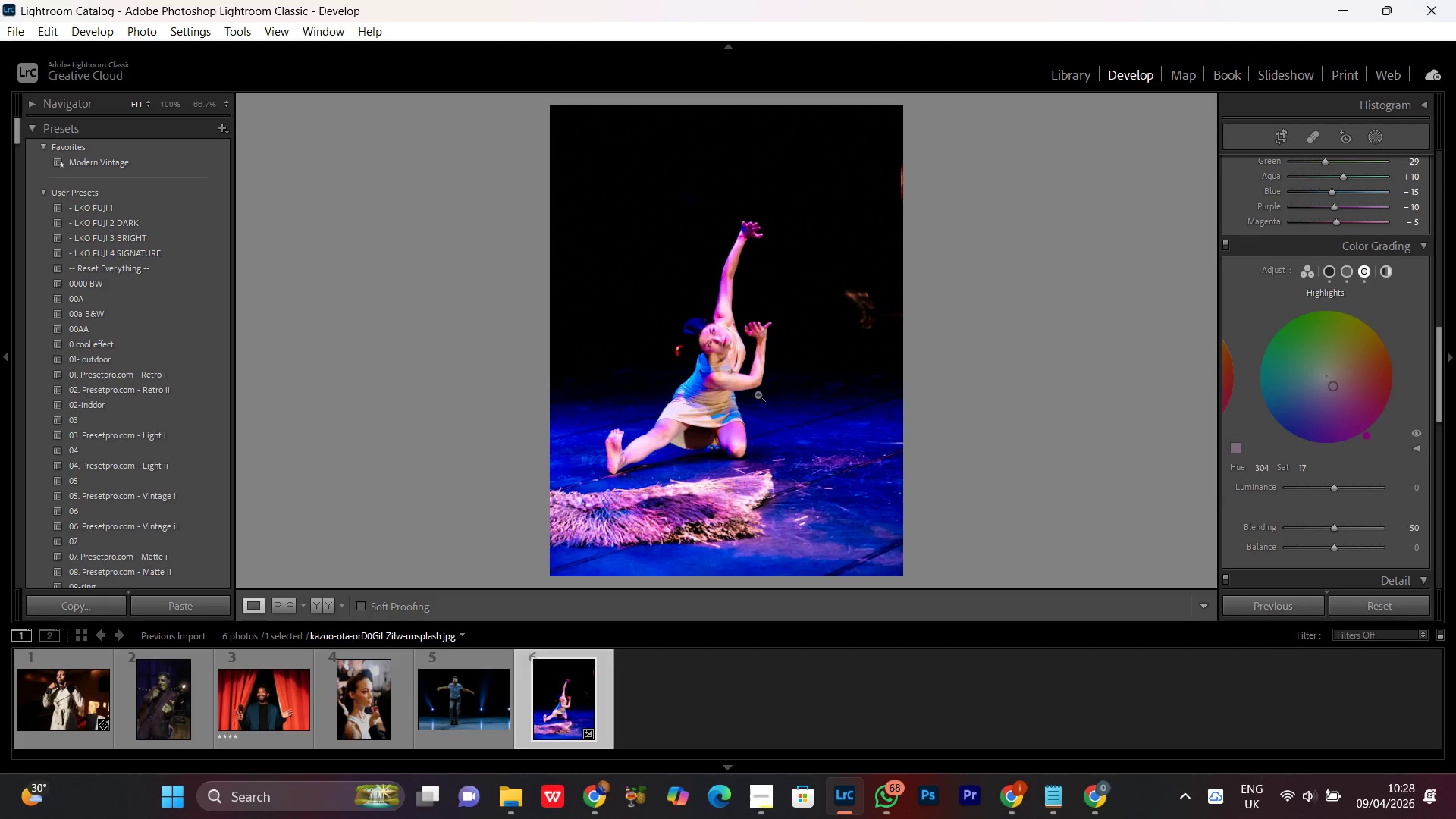 
left_click([747, 368])
 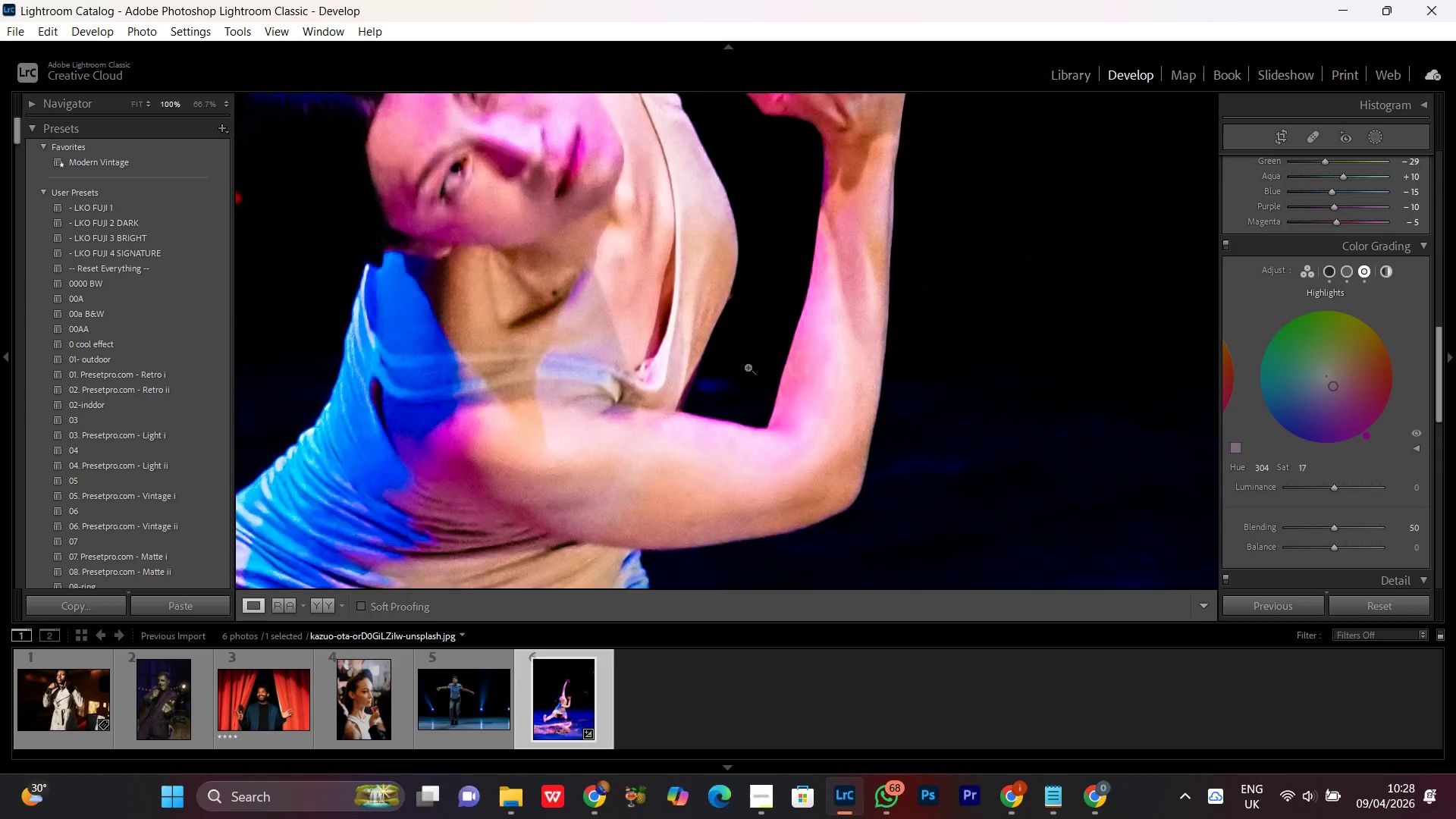 
left_click_drag(start_coordinate=[747, 368], to_coordinate=[752, 366])
 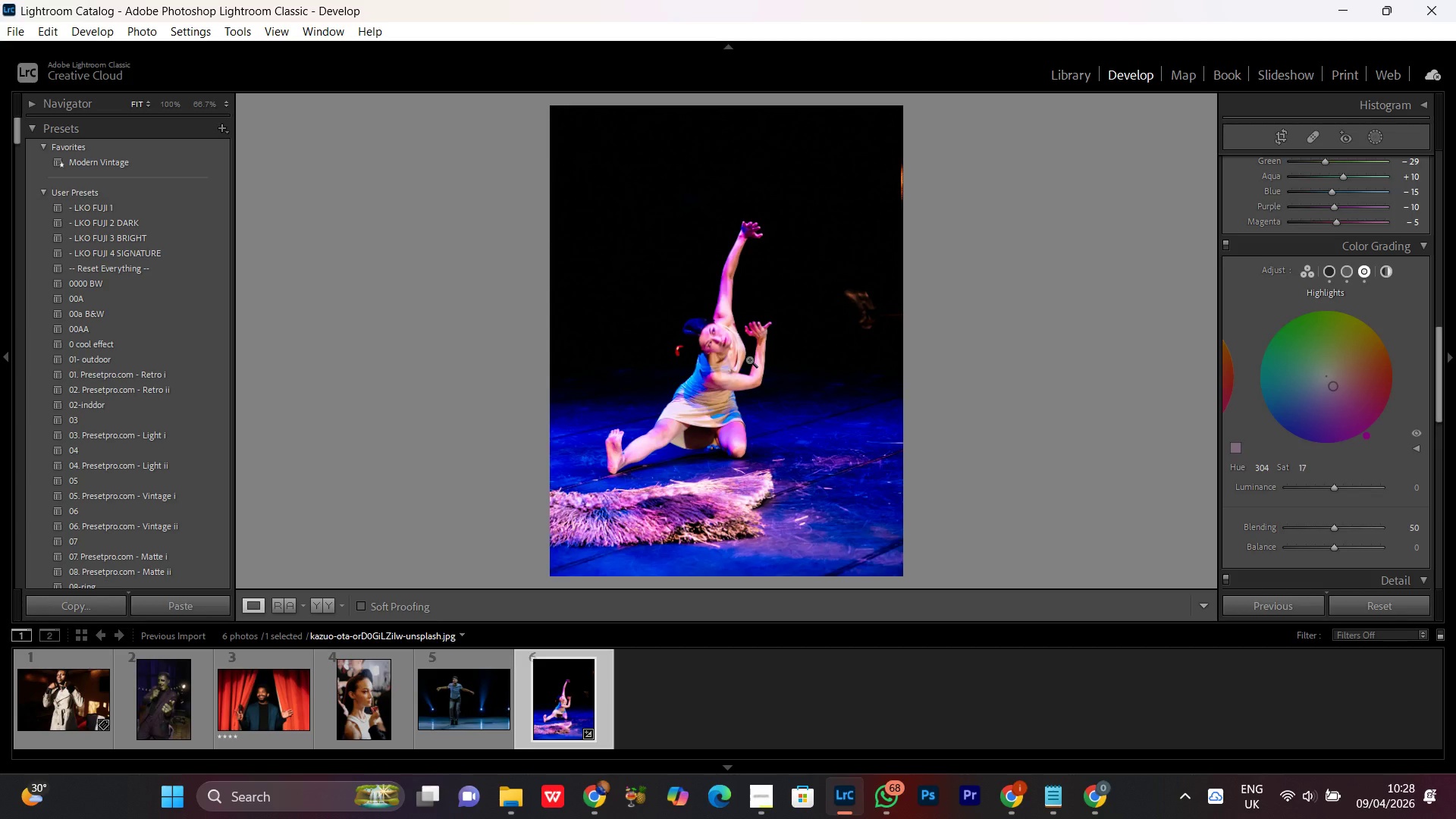 
wait(17.39)
 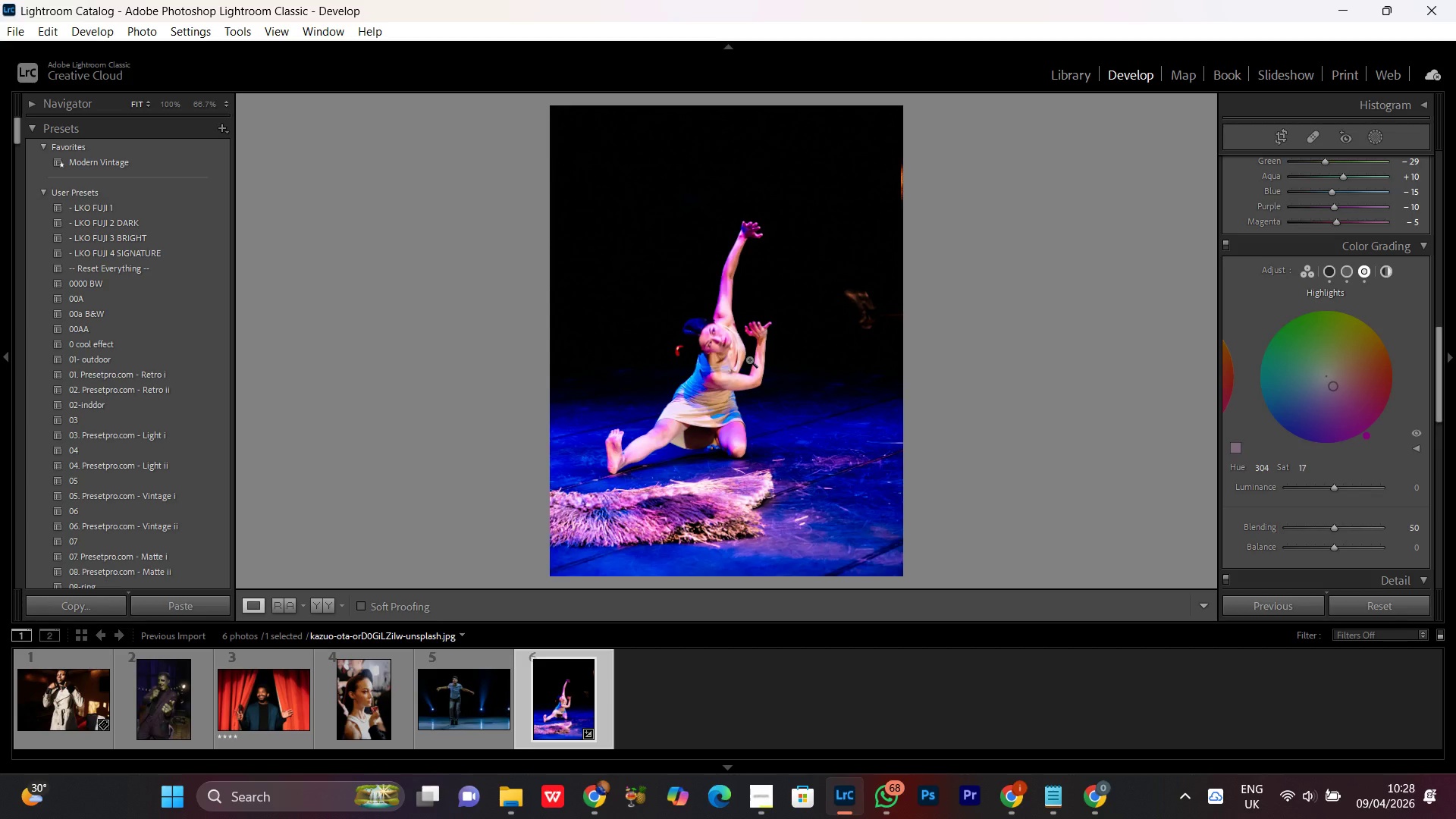 
double_click([757, 352])
 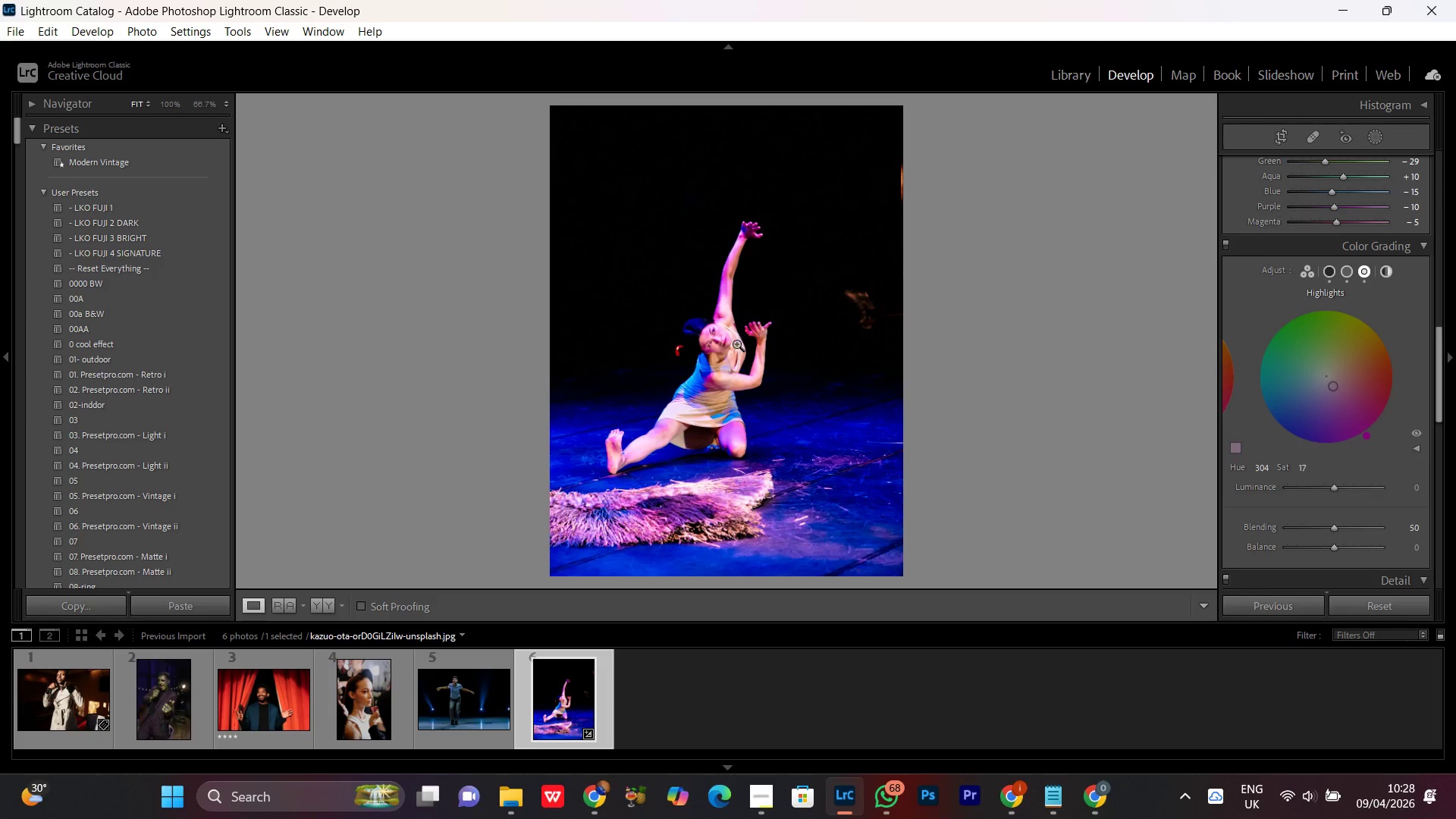 
double_click([721, 335])
 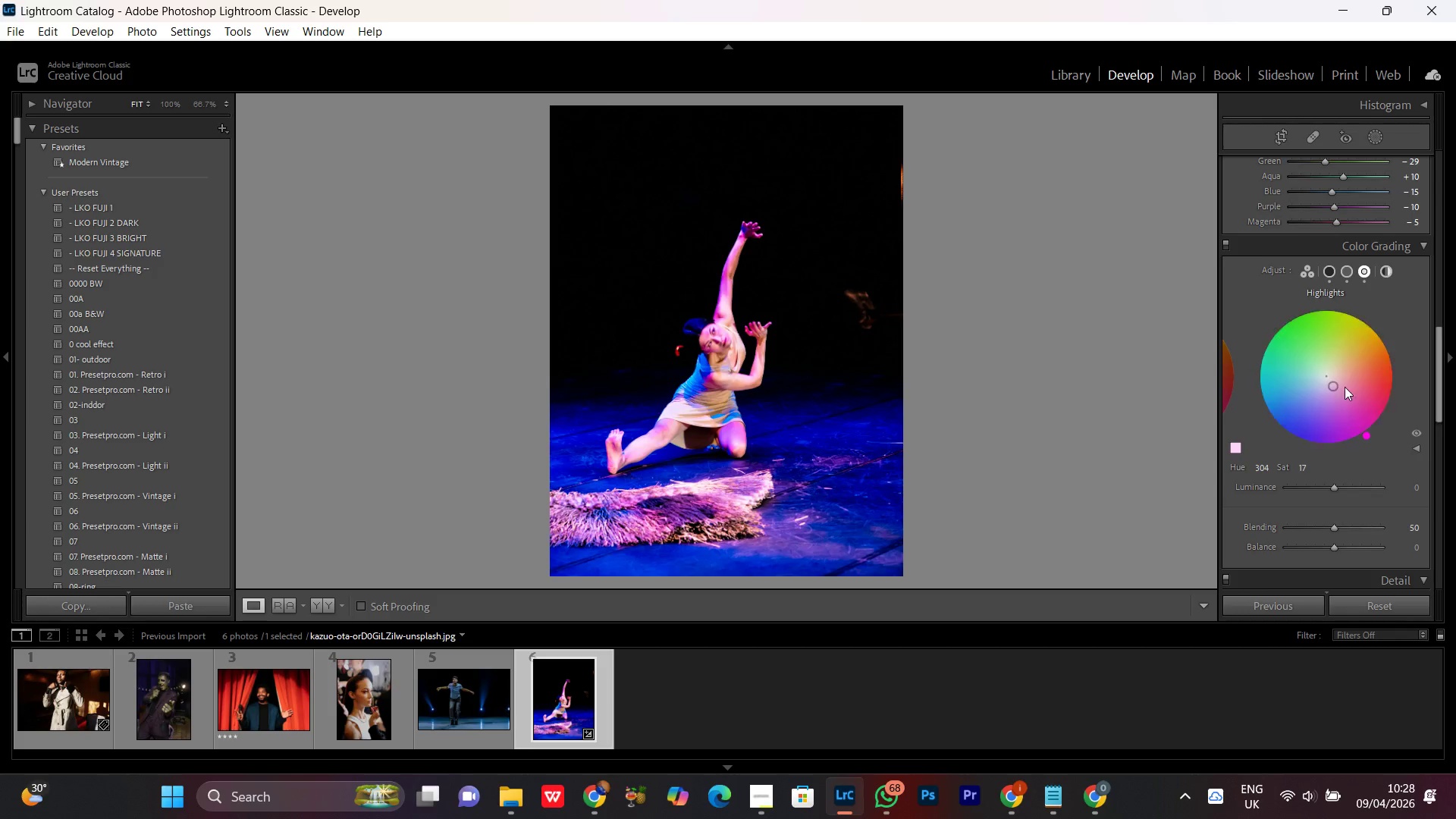 
scroll: coordinate [1334, 389], scroll_direction: down, amount: 3.0
 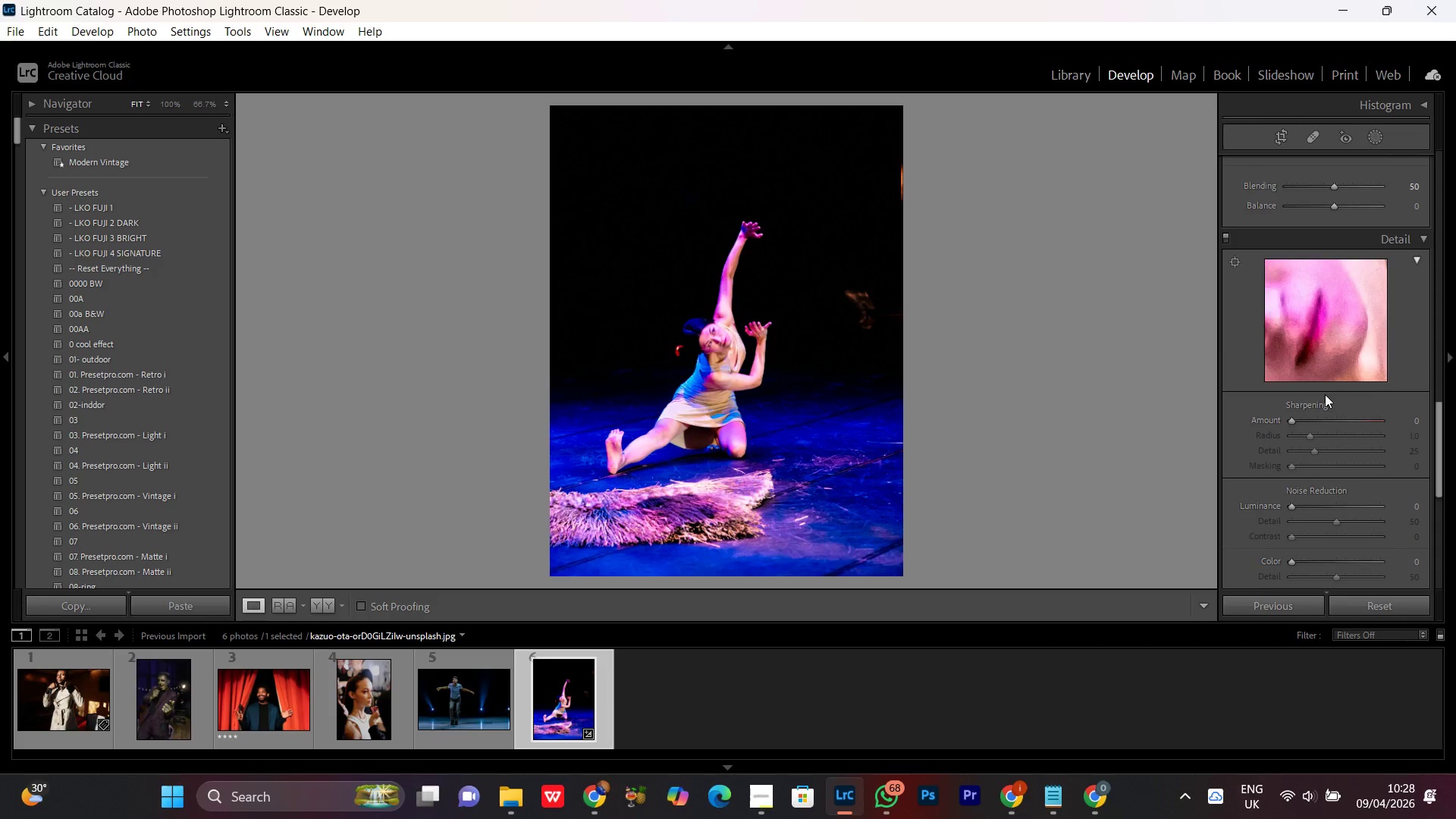 
scroll: coordinate [1325, 393], scroll_direction: up, amount: 1.0
 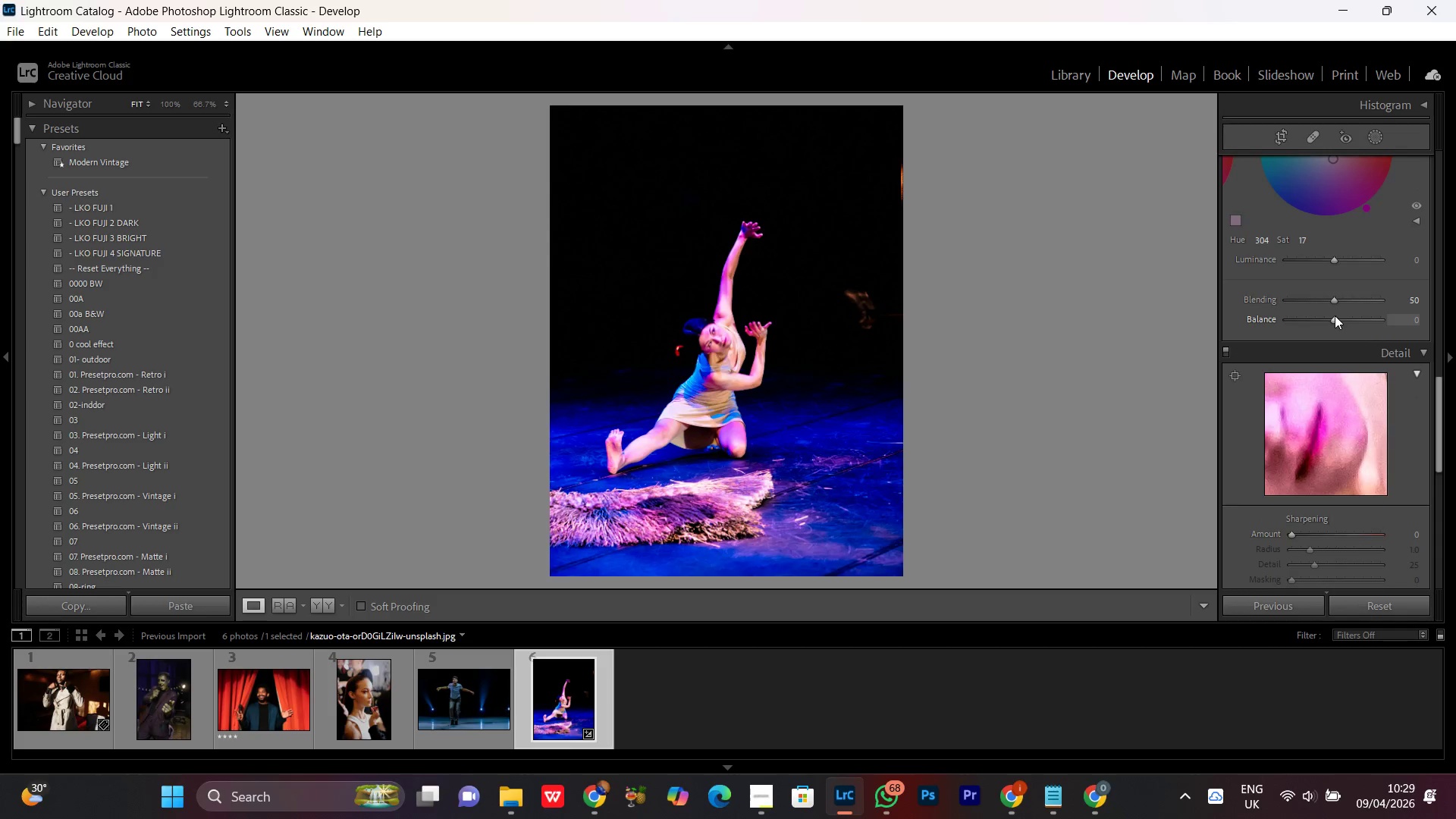 
left_click([1335, 319])
 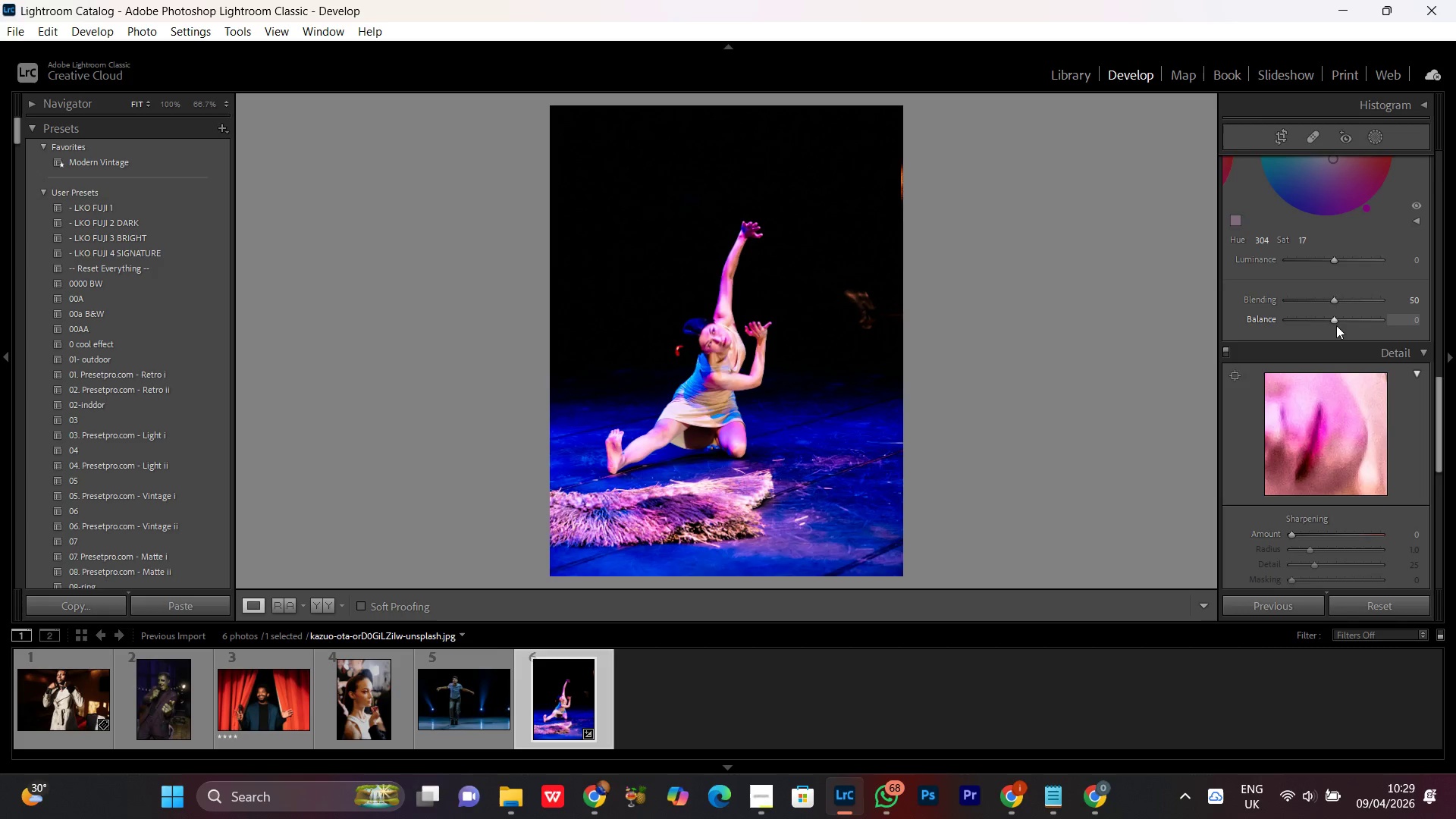 
scroll: coordinate [1319, 312], scroll_direction: up, amount: 12.0
 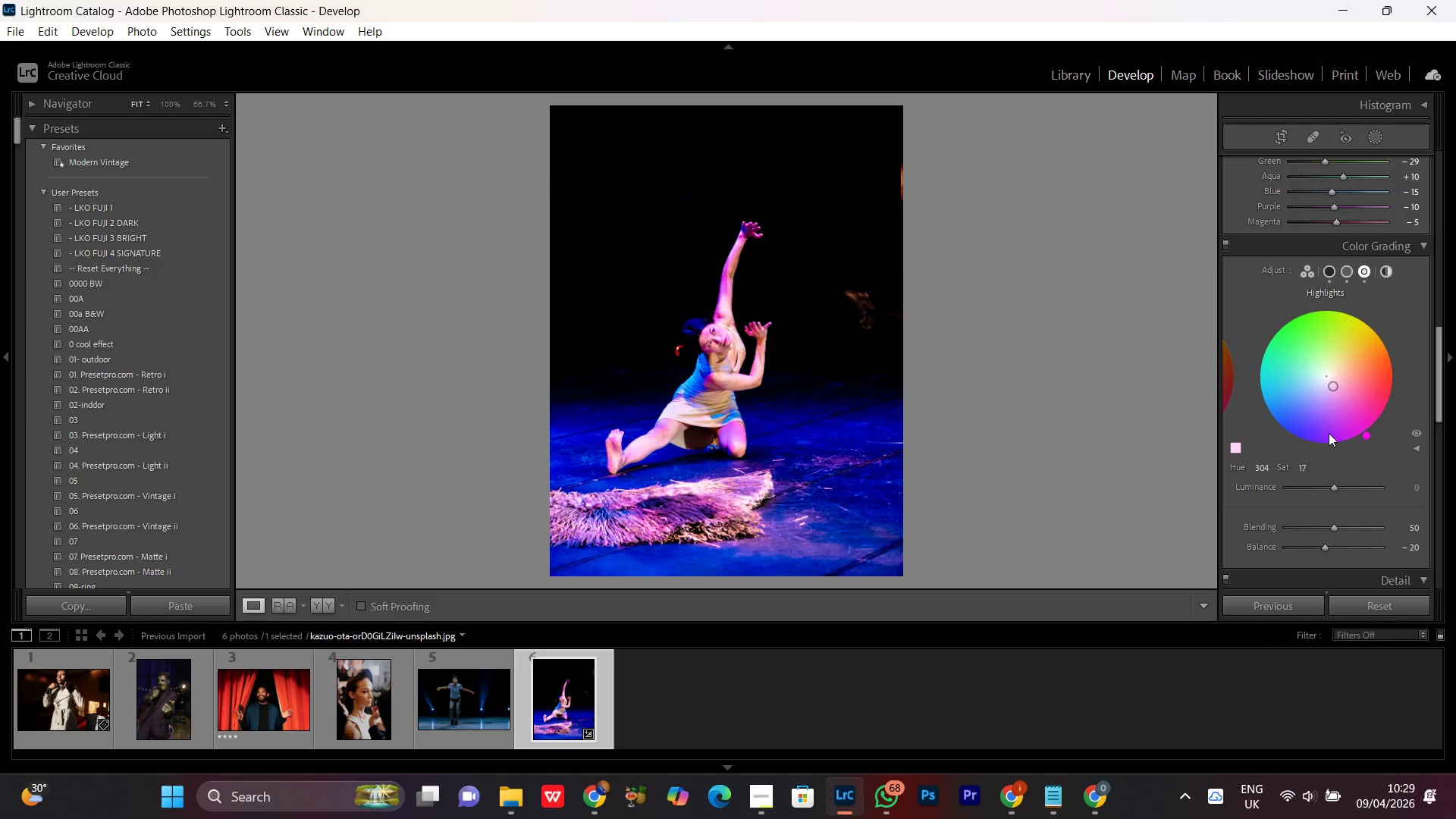 
scroll: coordinate [1333, 444], scroll_direction: down, amount: 1.0
 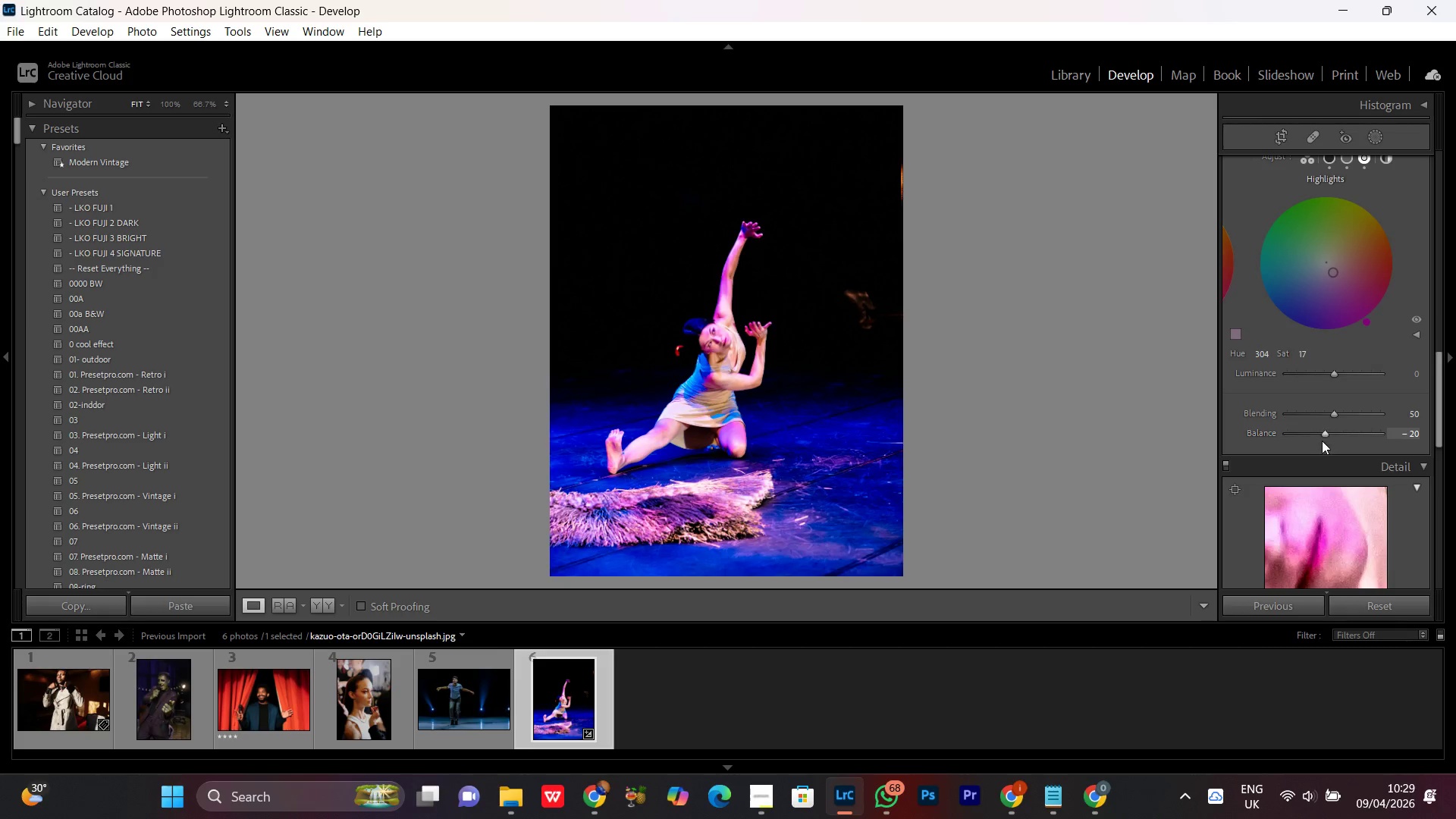 
left_click([1323, 433])
 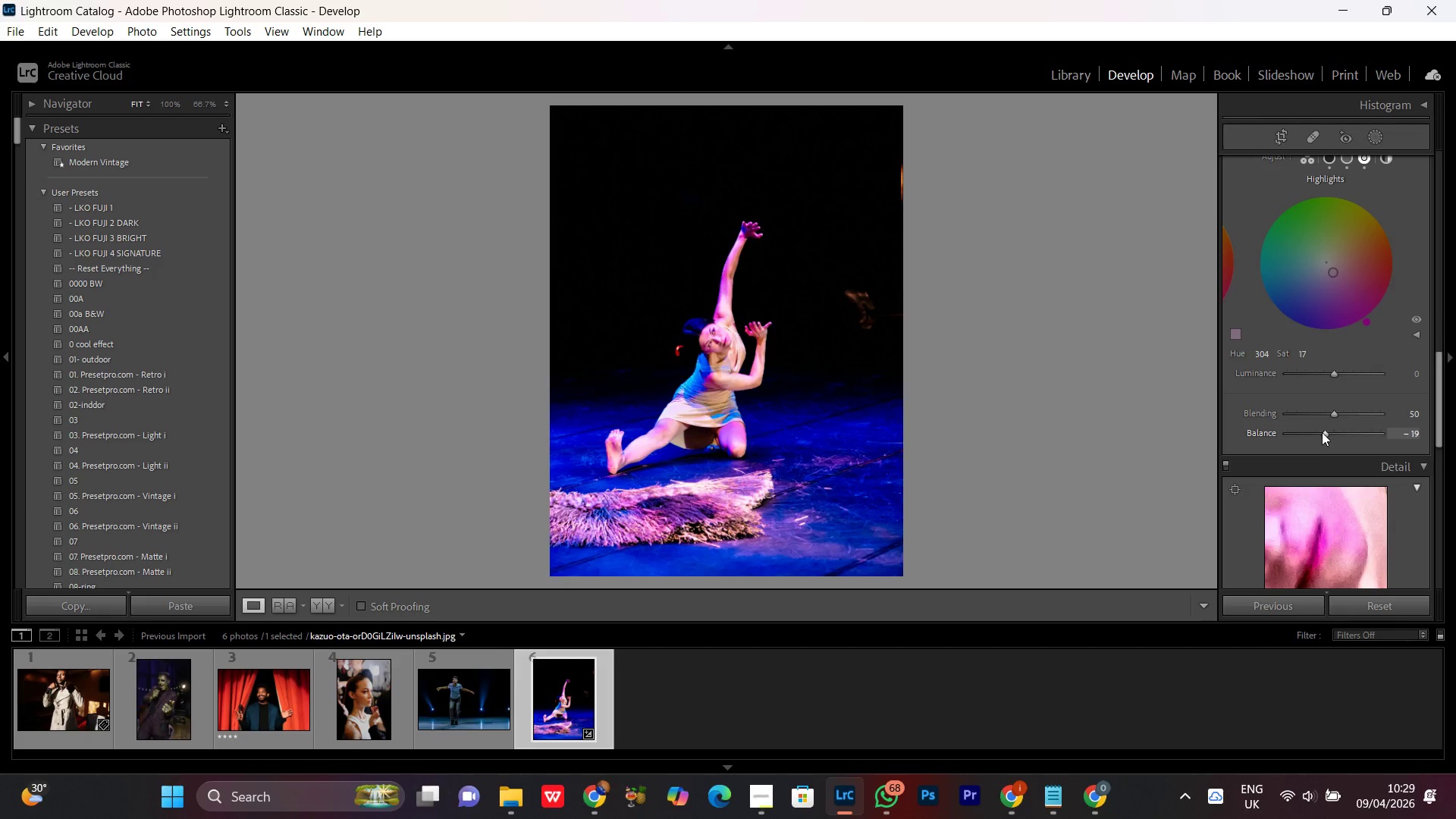 
scroll: coordinate [1306, 278], scroll_direction: up, amount: 4.0
 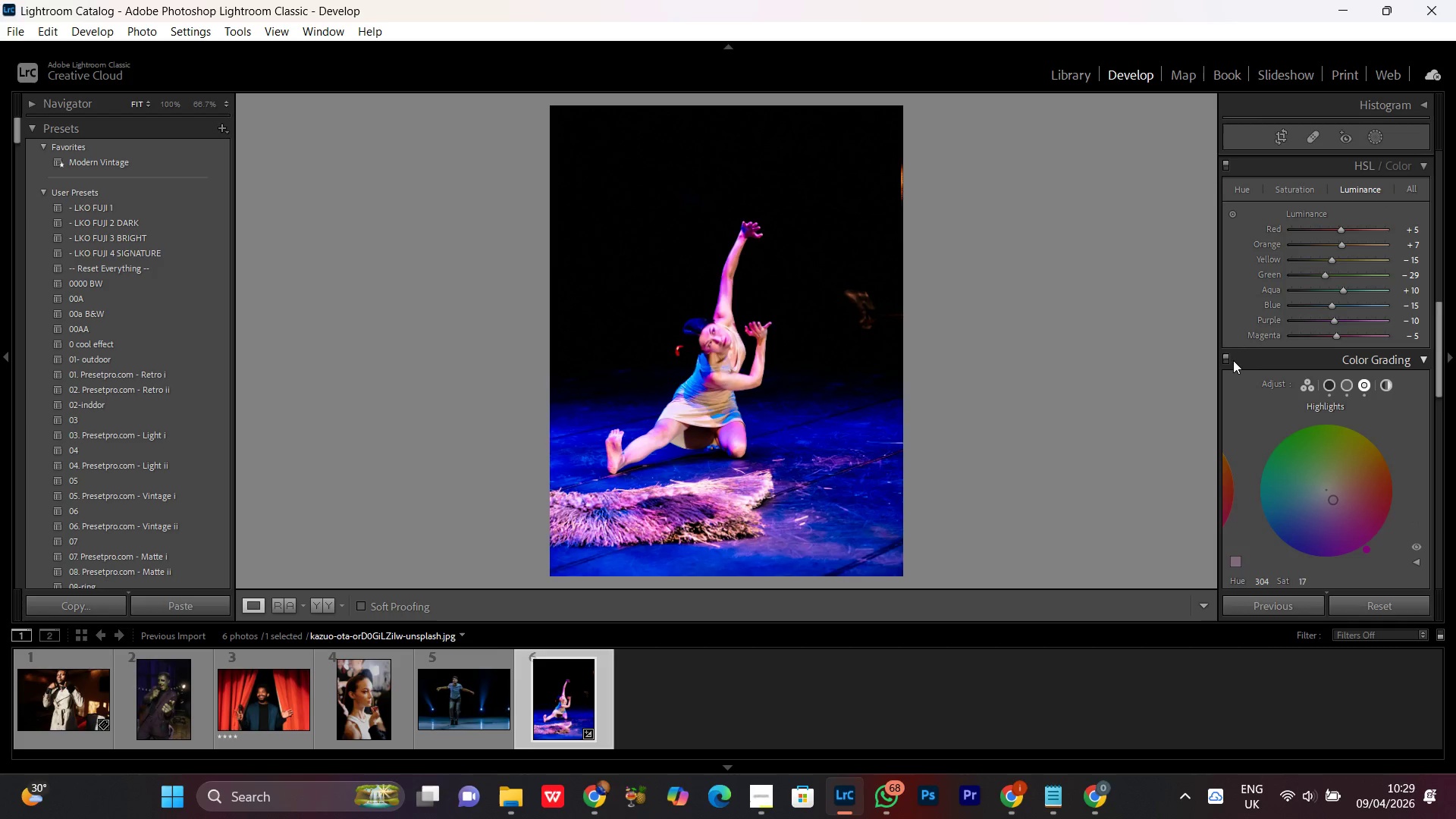 
scroll: coordinate [1235, 362], scroll_direction: down, amount: 1.0
 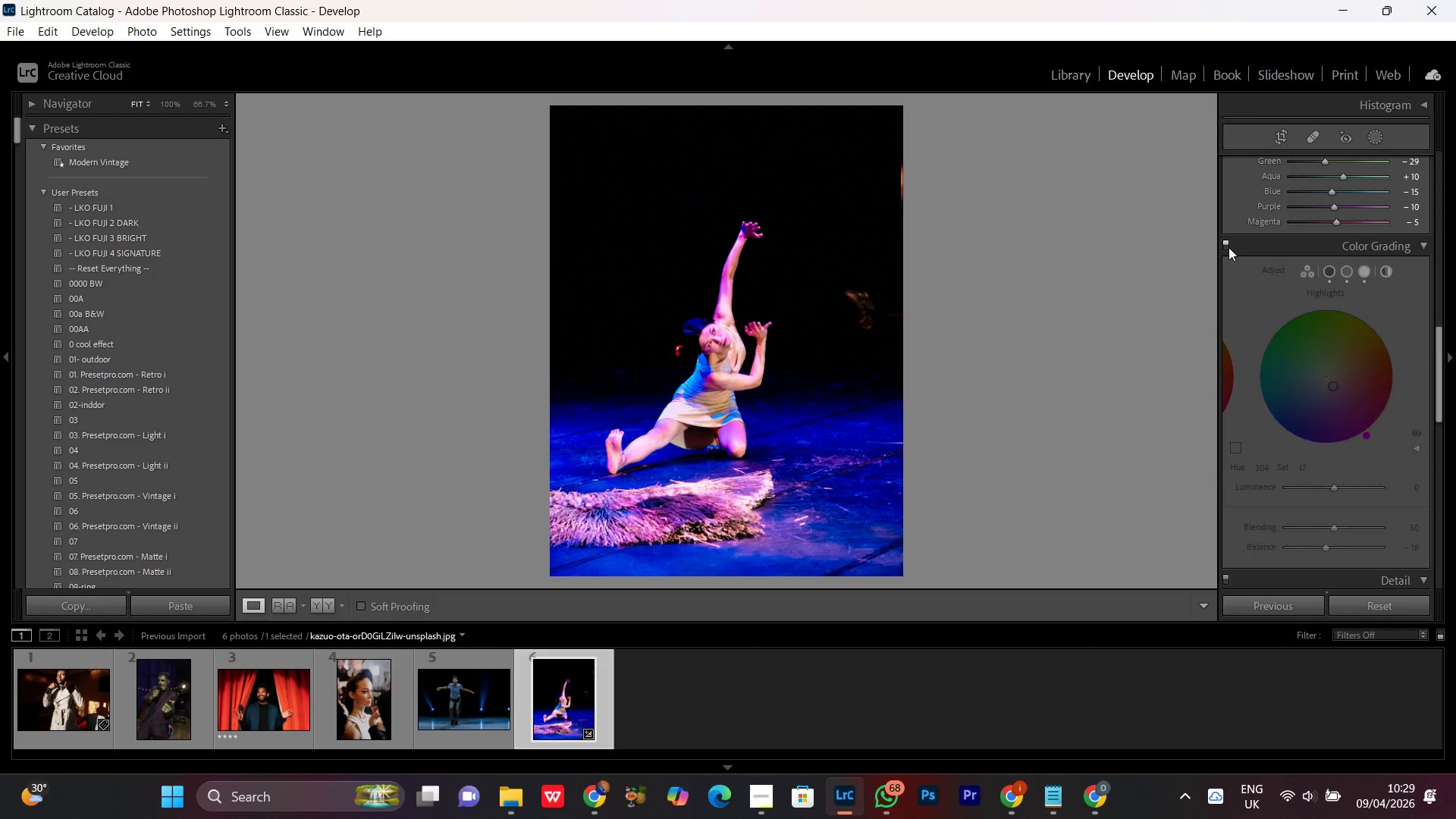 
left_click([1228, 247])
 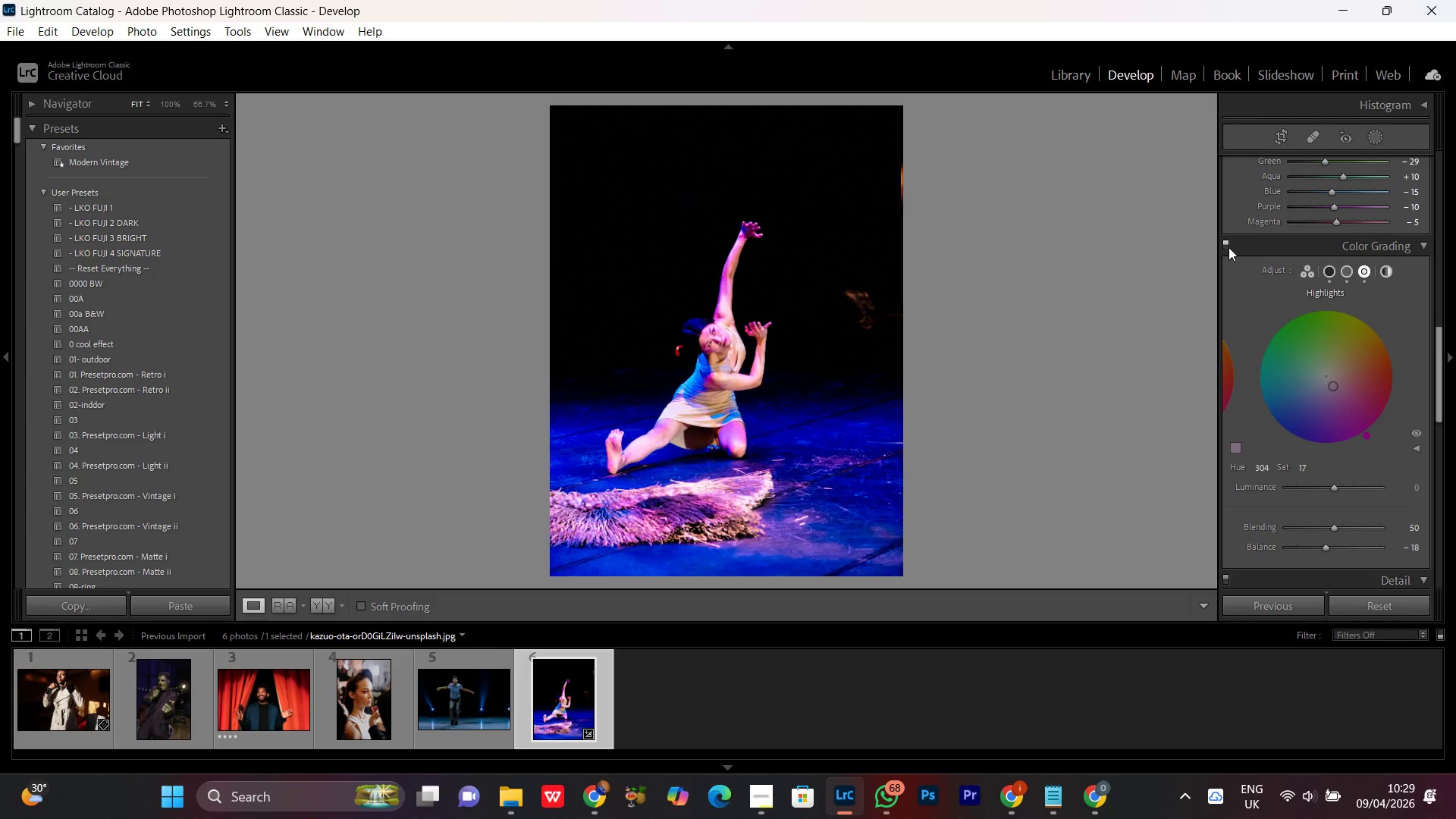 
double_click([1228, 247])
 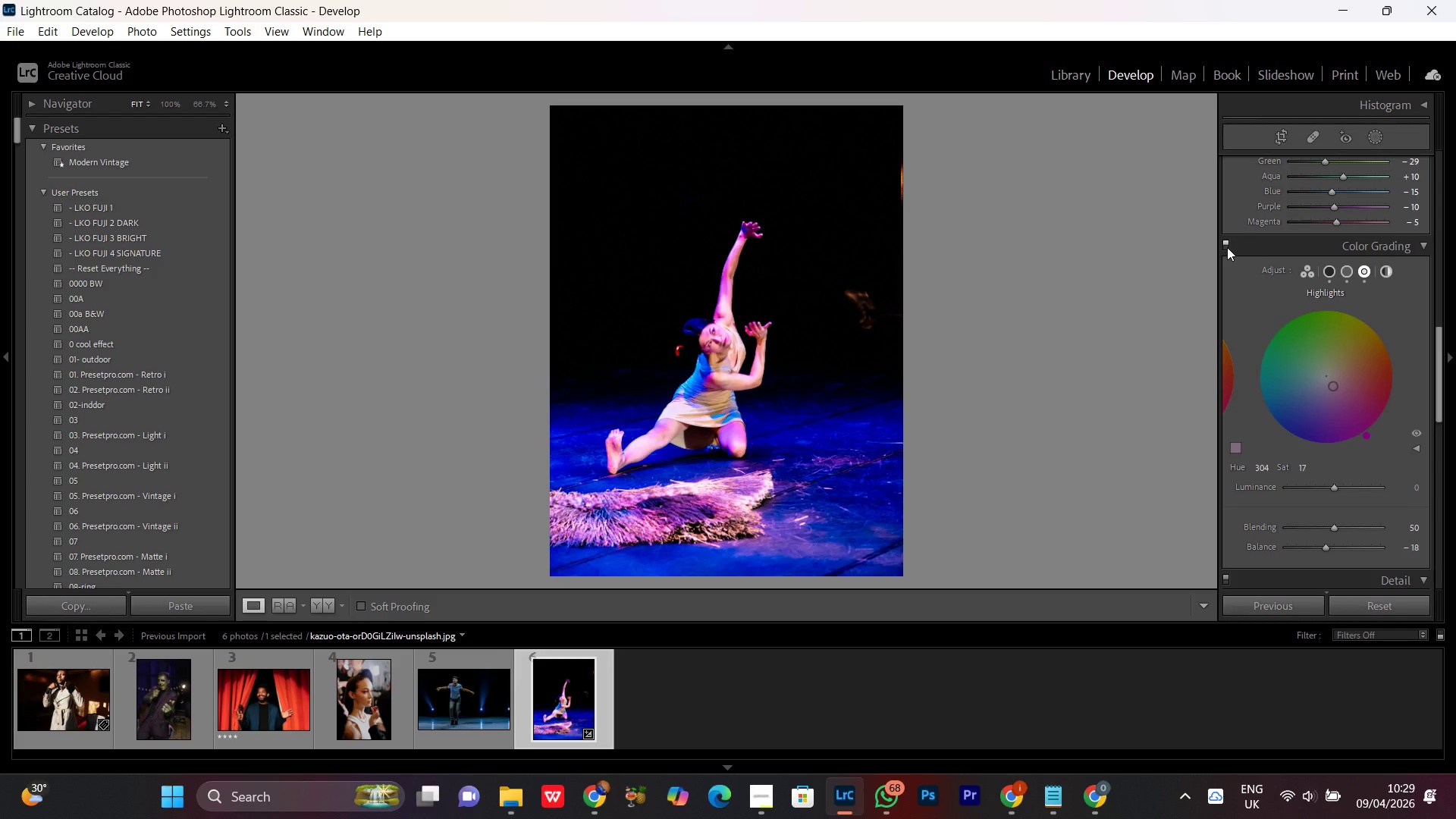 
wait(8.97)
 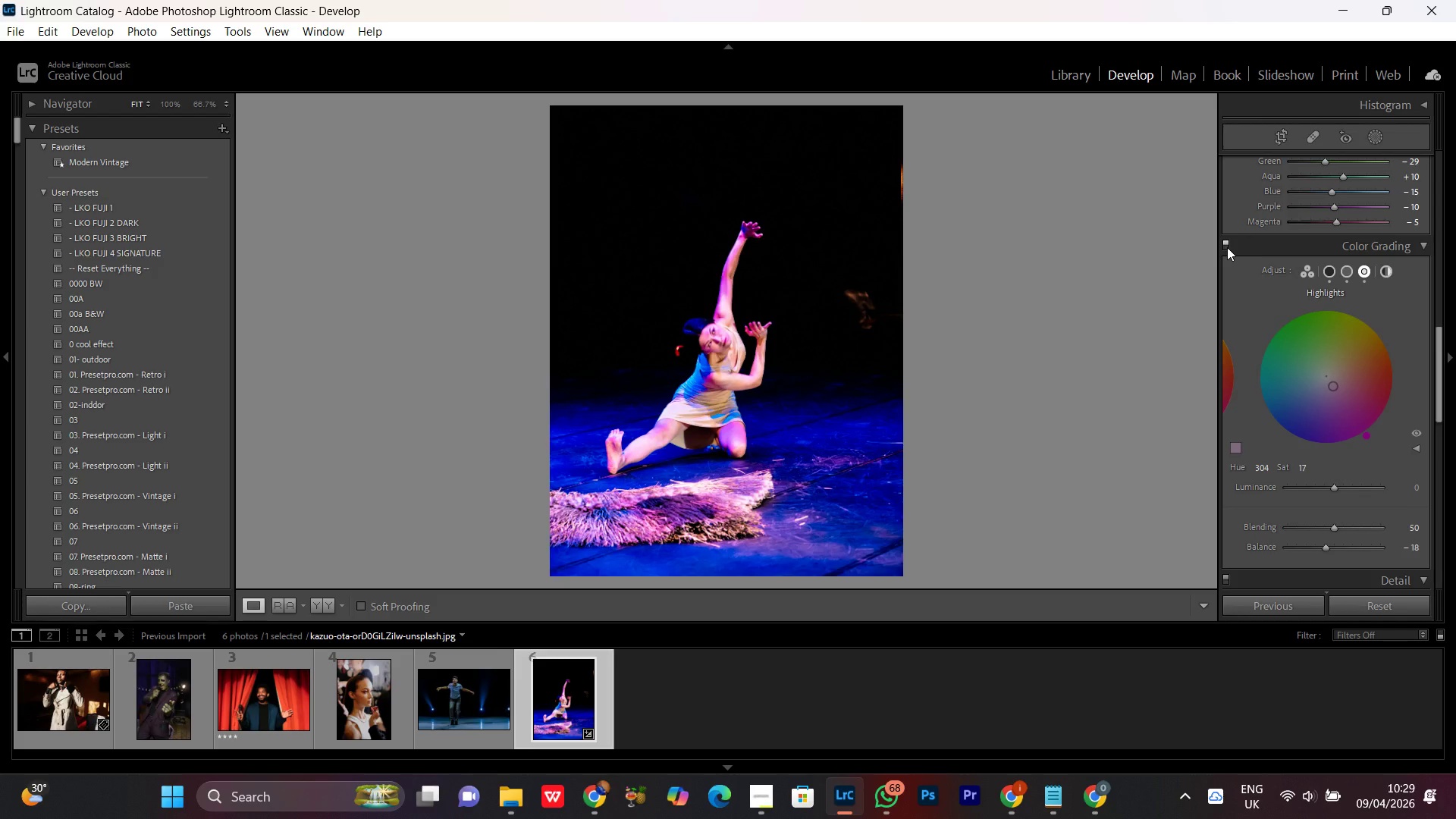 
scroll: coordinate [1407, 419], scroll_direction: down, amount: 3.0
 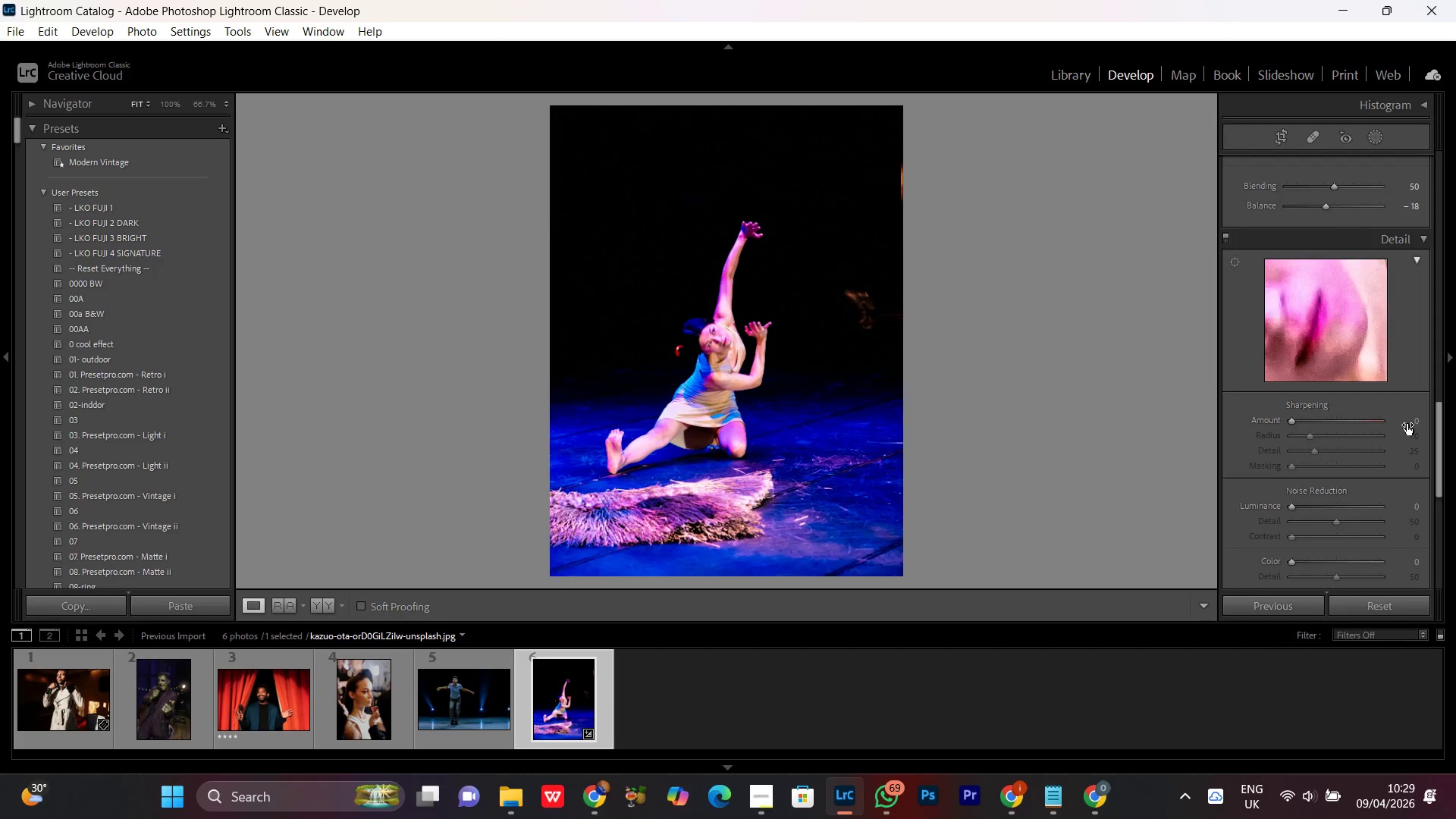 
wait(6.62)
 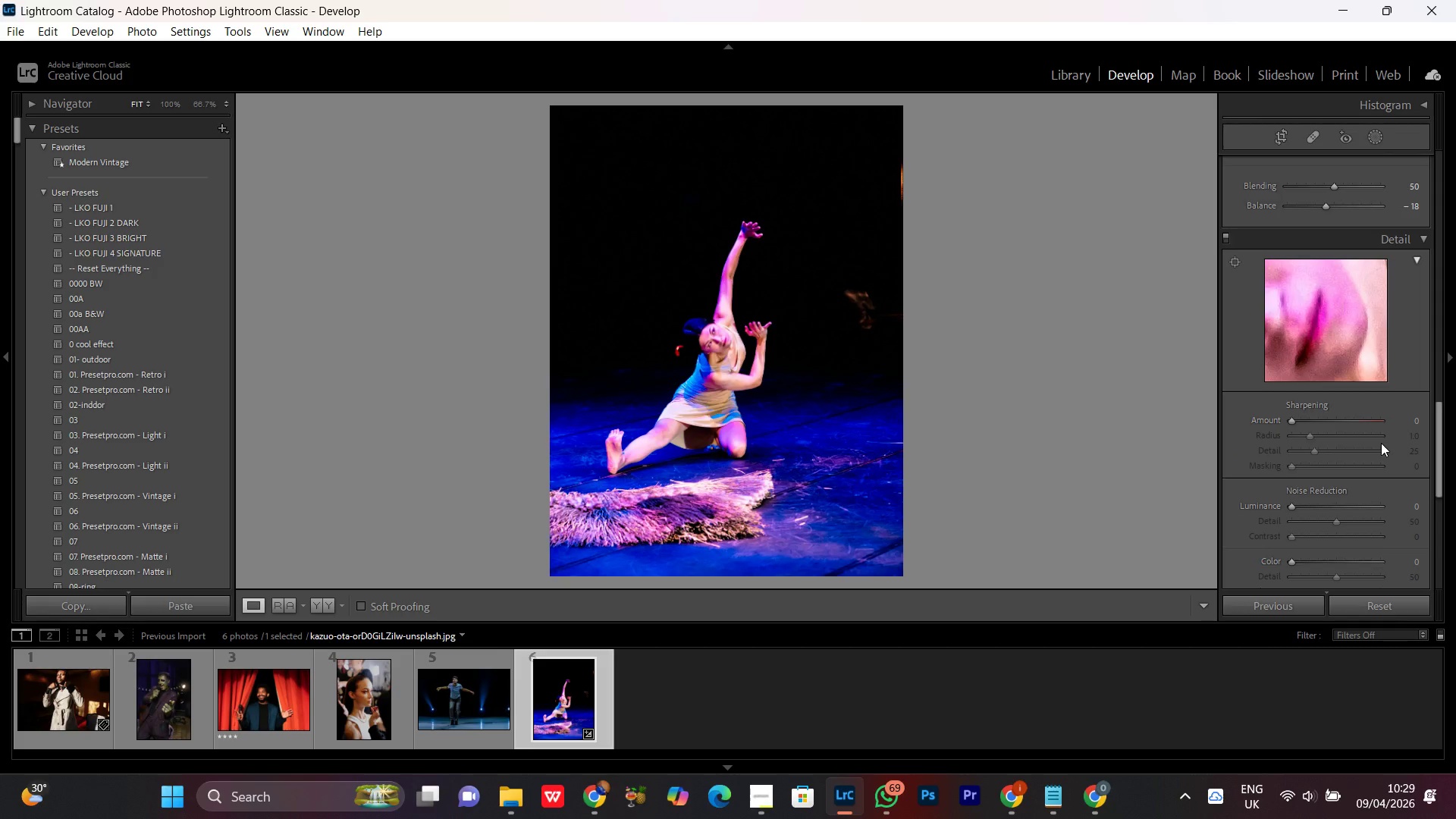 
left_click([1290, 421])
 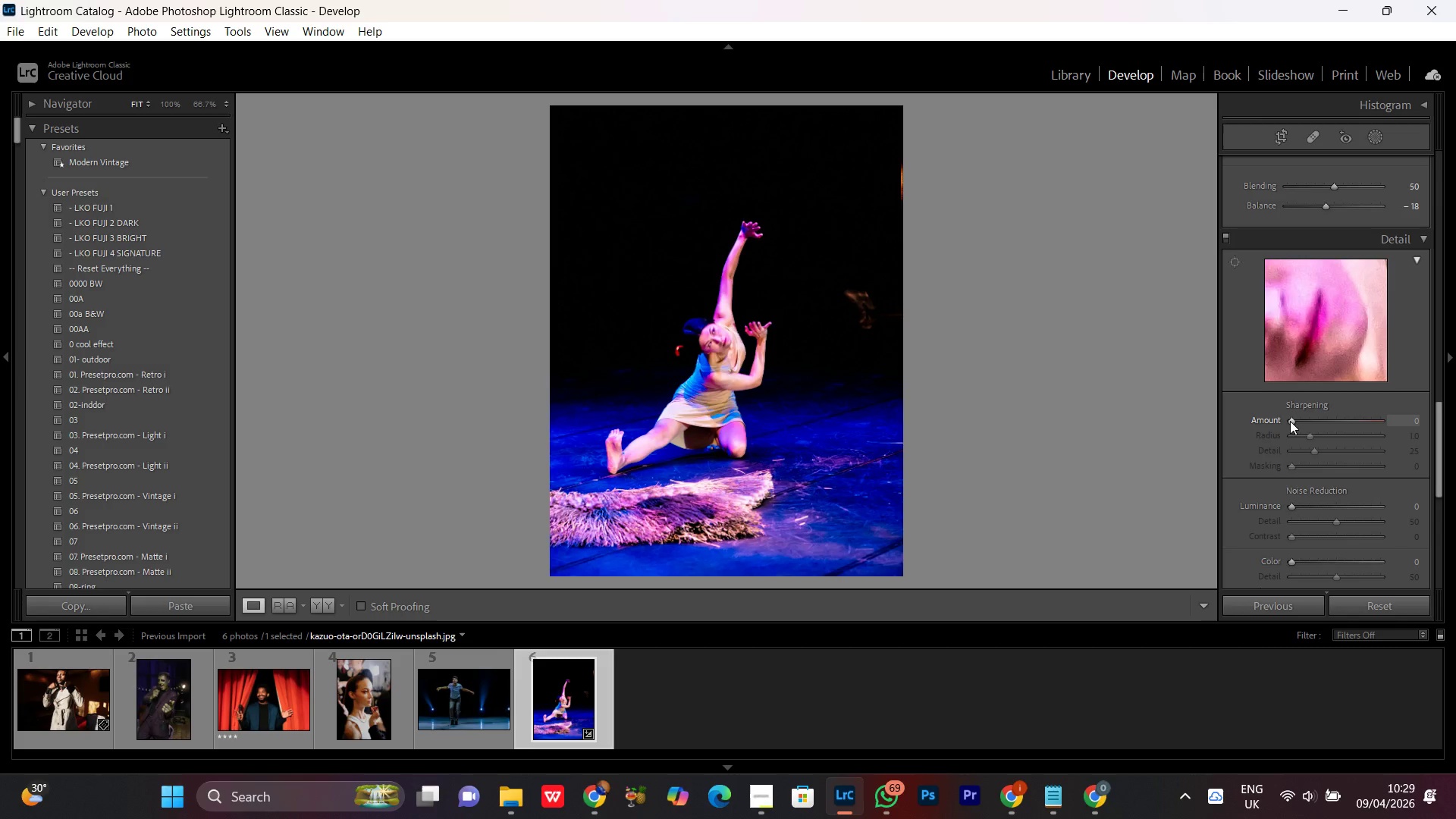 
scroll: coordinate [1286, 418], scroll_direction: up, amount: 11.0
 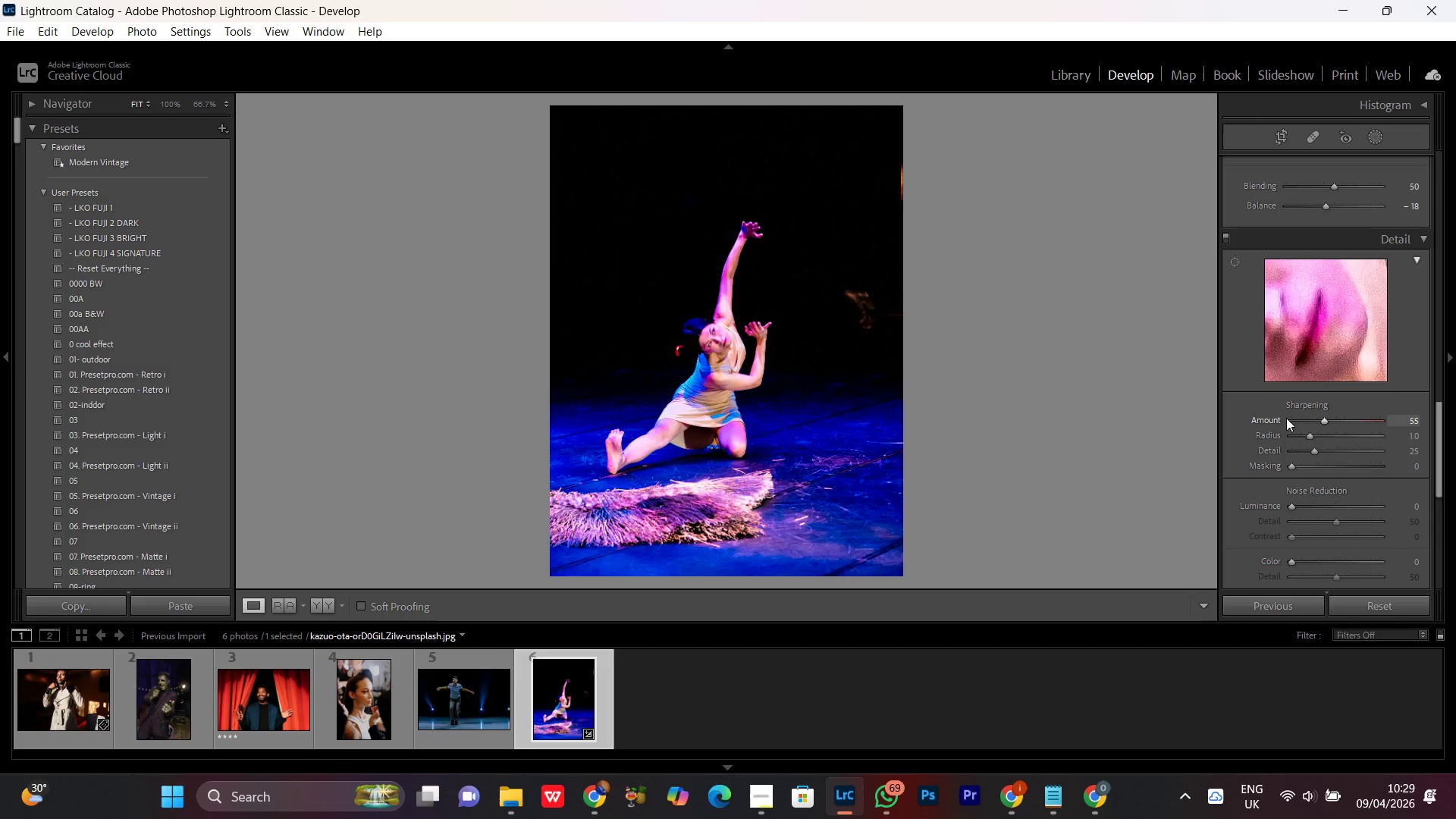 
scroll: coordinate [1285, 418], scroll_direction: none, amount: 0.0
 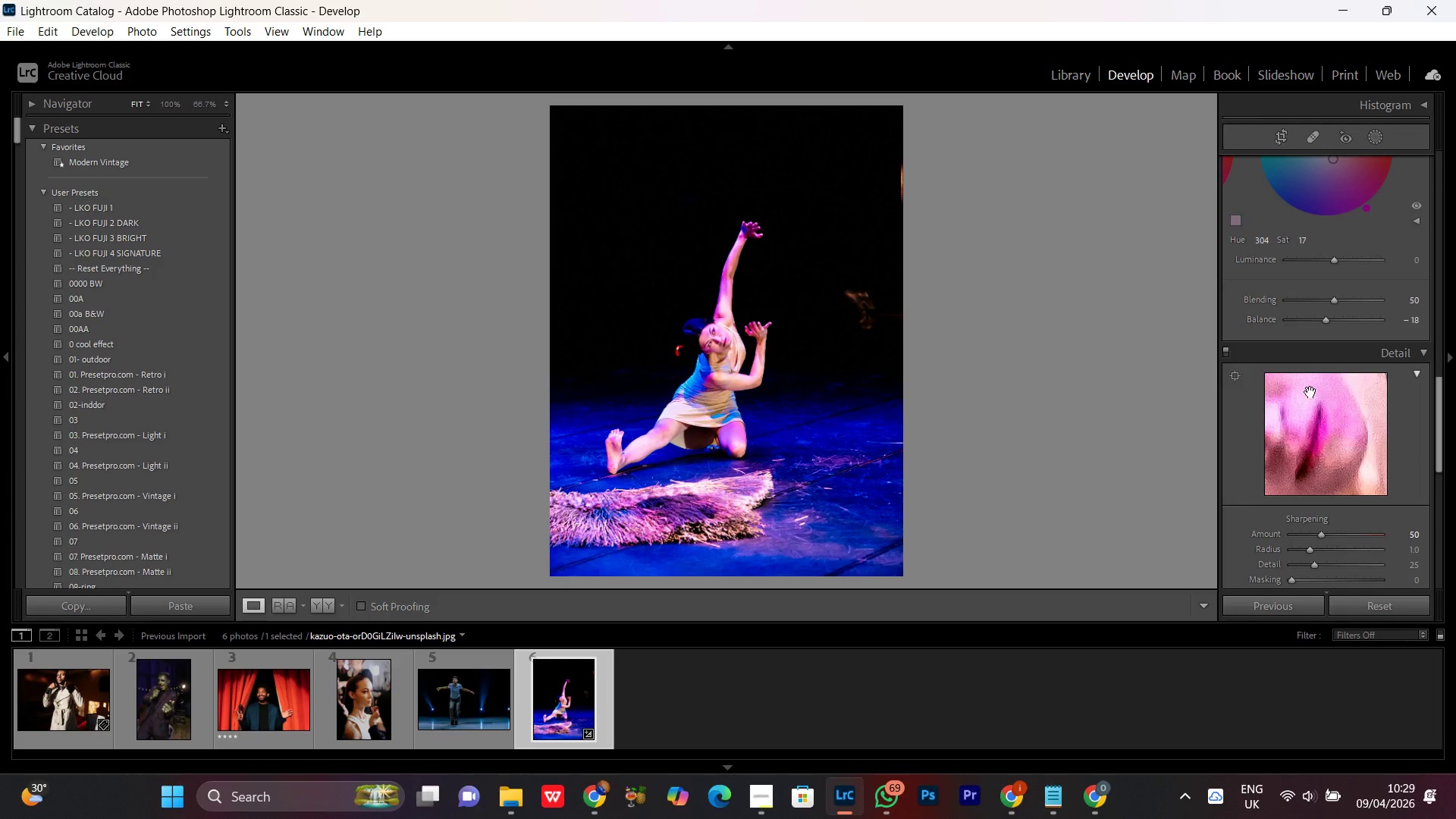 
scroll: coordinate [1310, 397], scroll_direction: up, amount: 1.0
 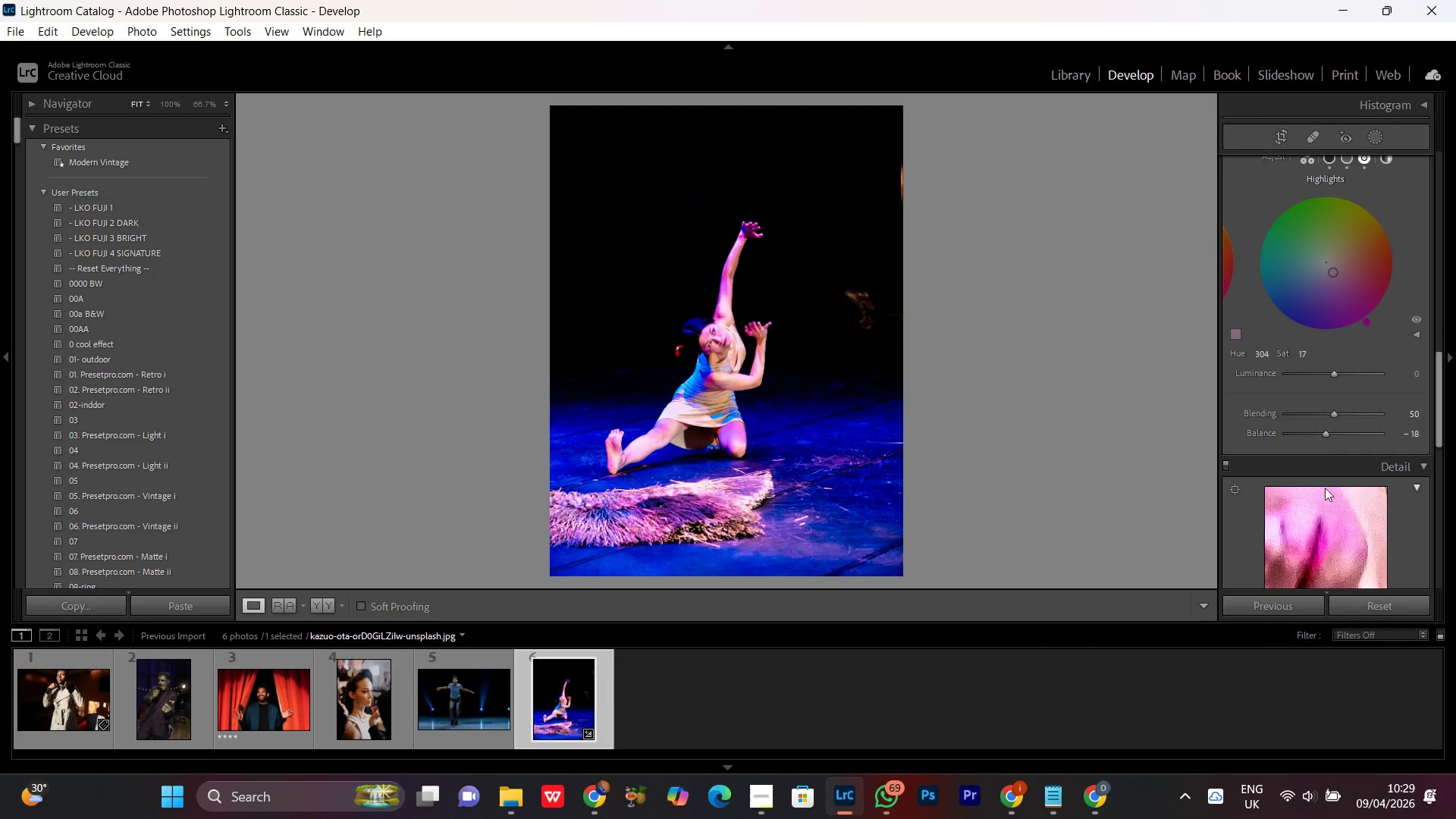 
scroll: coordinate [1324, 497], scroll_direction: down, amount: 2.0
 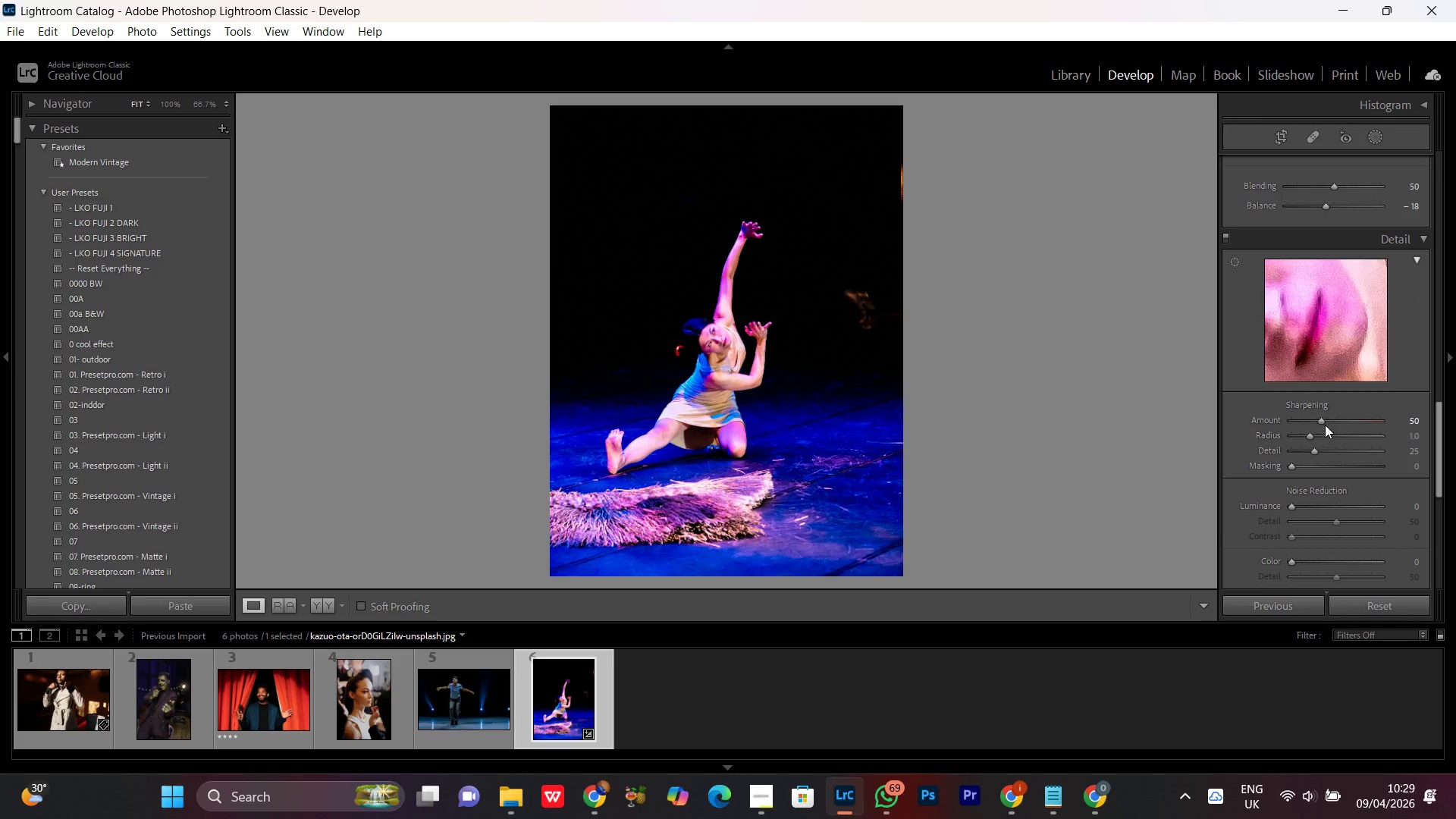 
left_click([1323, 421])
 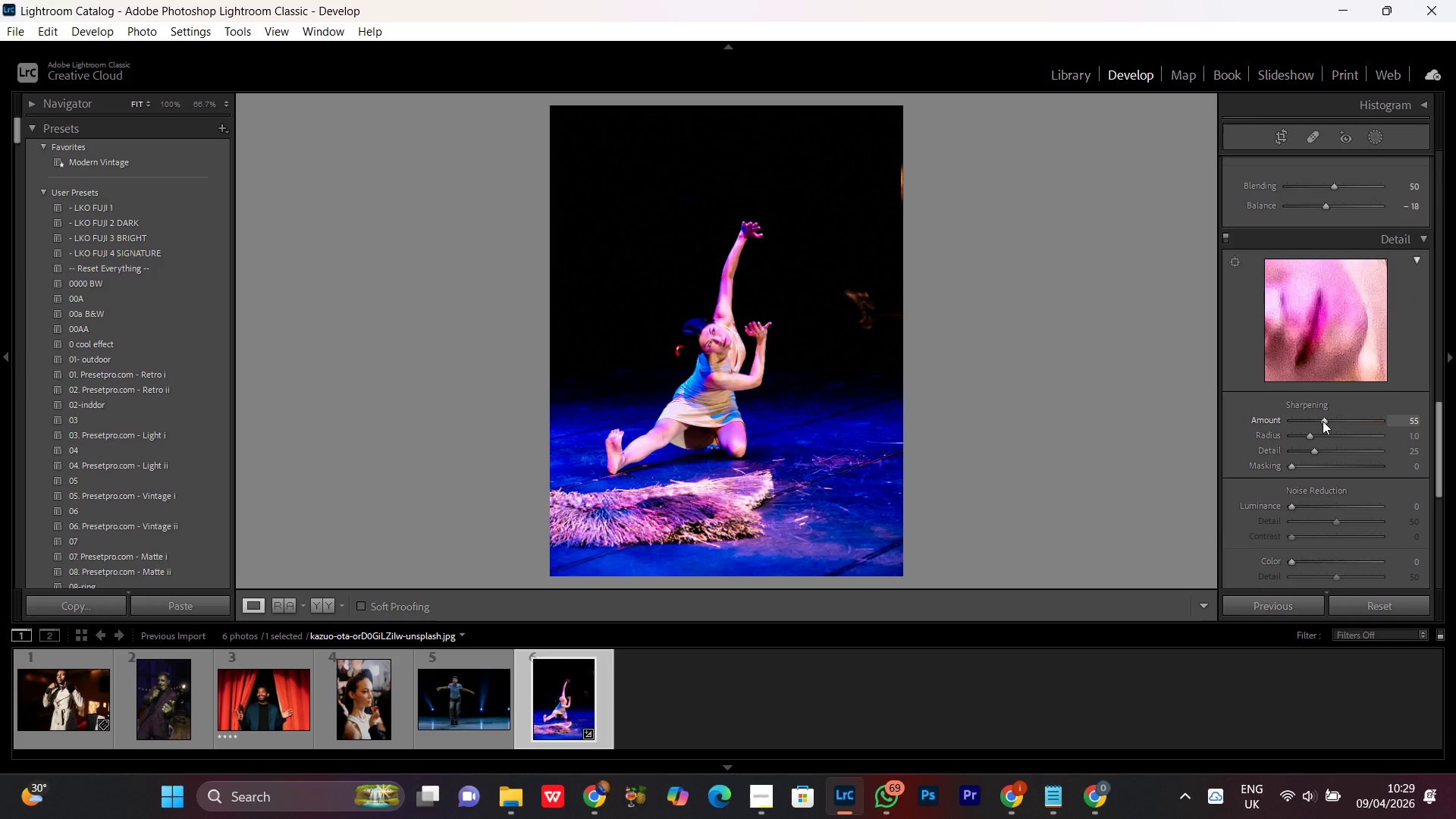 
scroll: coordinate [1323, 421], scroll_direction: up, amount: 1.0
 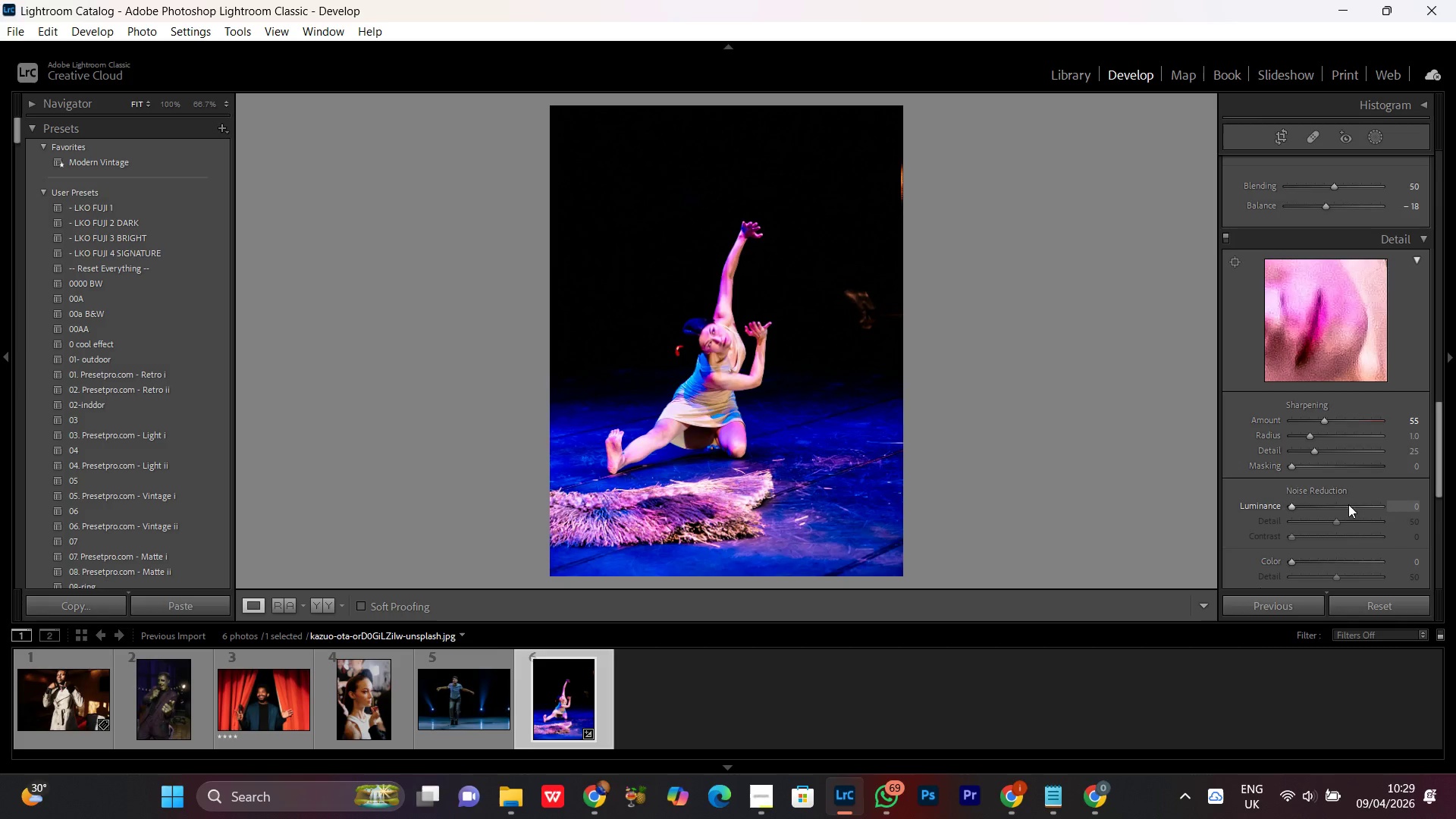 
left_click_drag(start_coordinate=[1294, 464], to_coordinate=[1348, 462])
 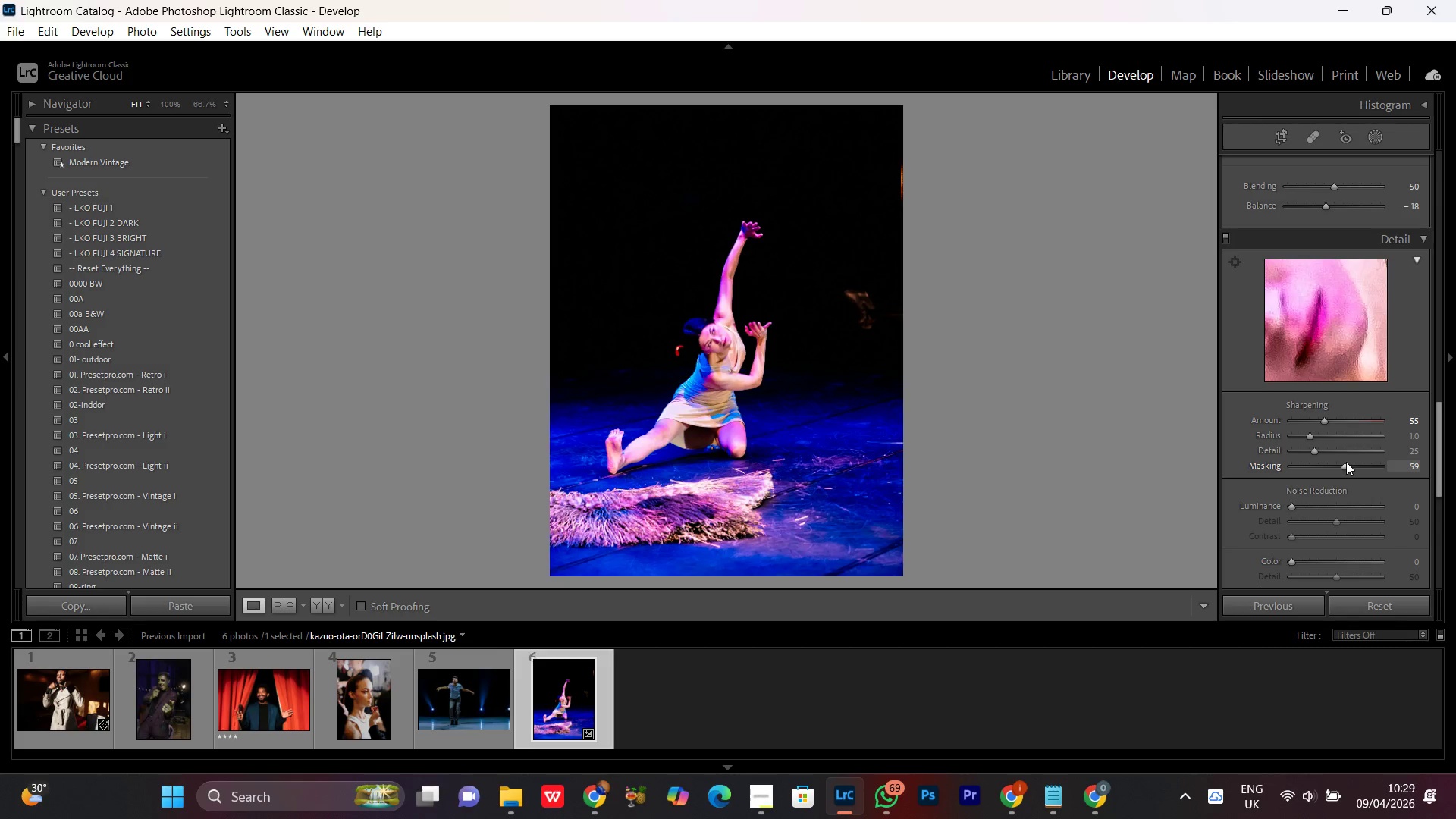 
scroll: coordinate [1345, 464], scroll_direction: none, amount: 0.0
 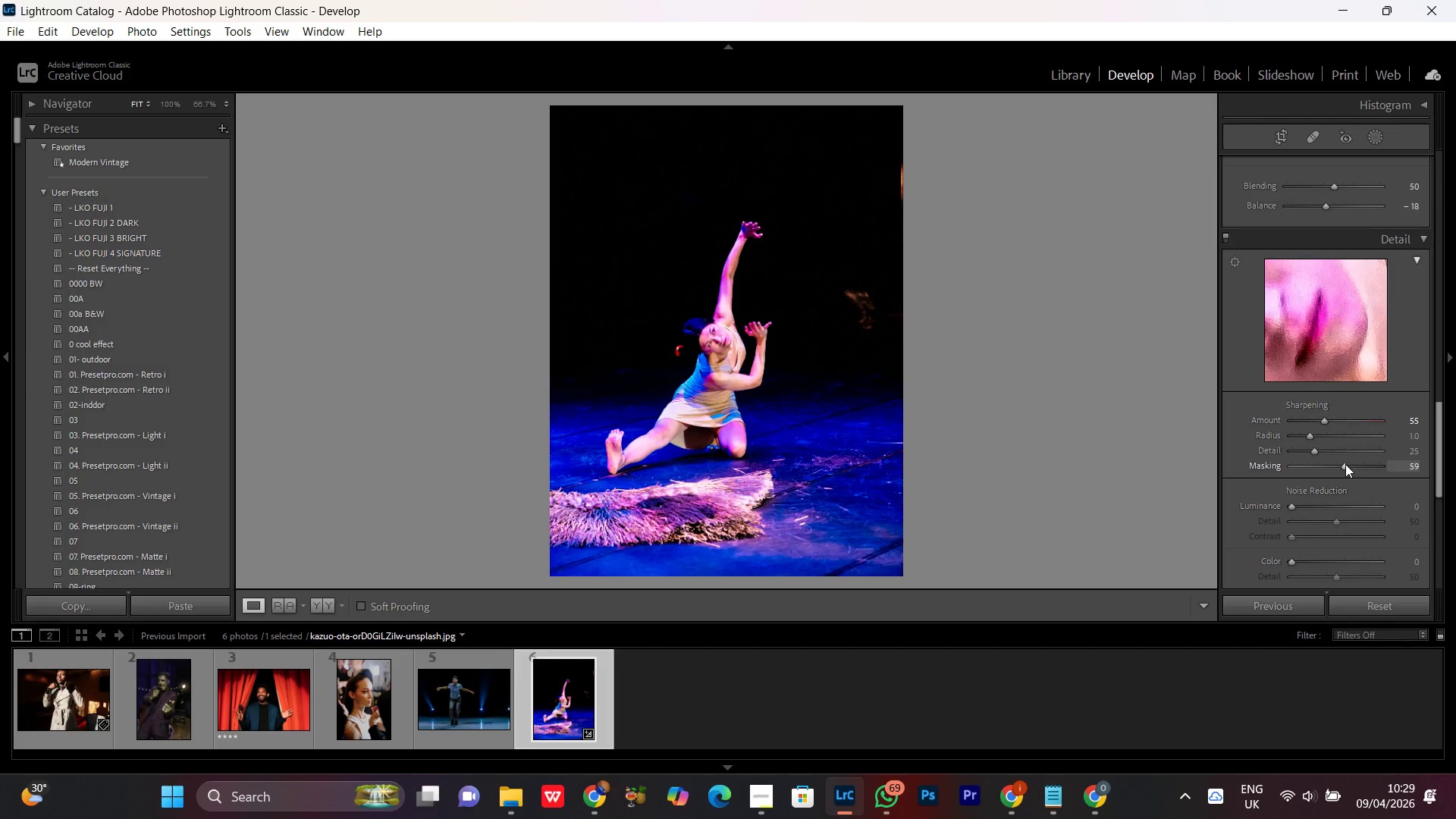 
scroll: coordinate [1345, 464], scroll_direction: up, amount: 1.0
 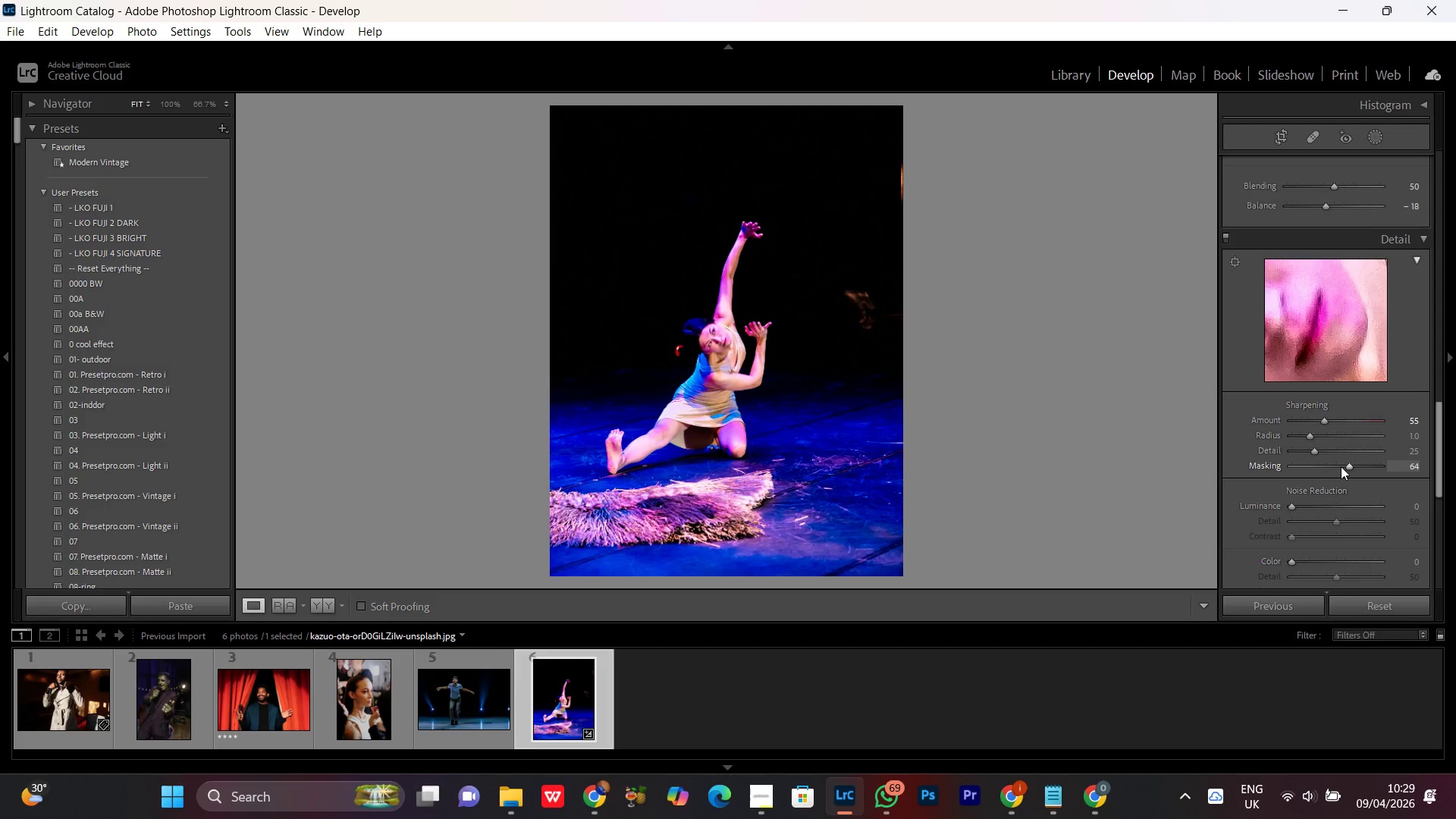 
wait(8.94)
 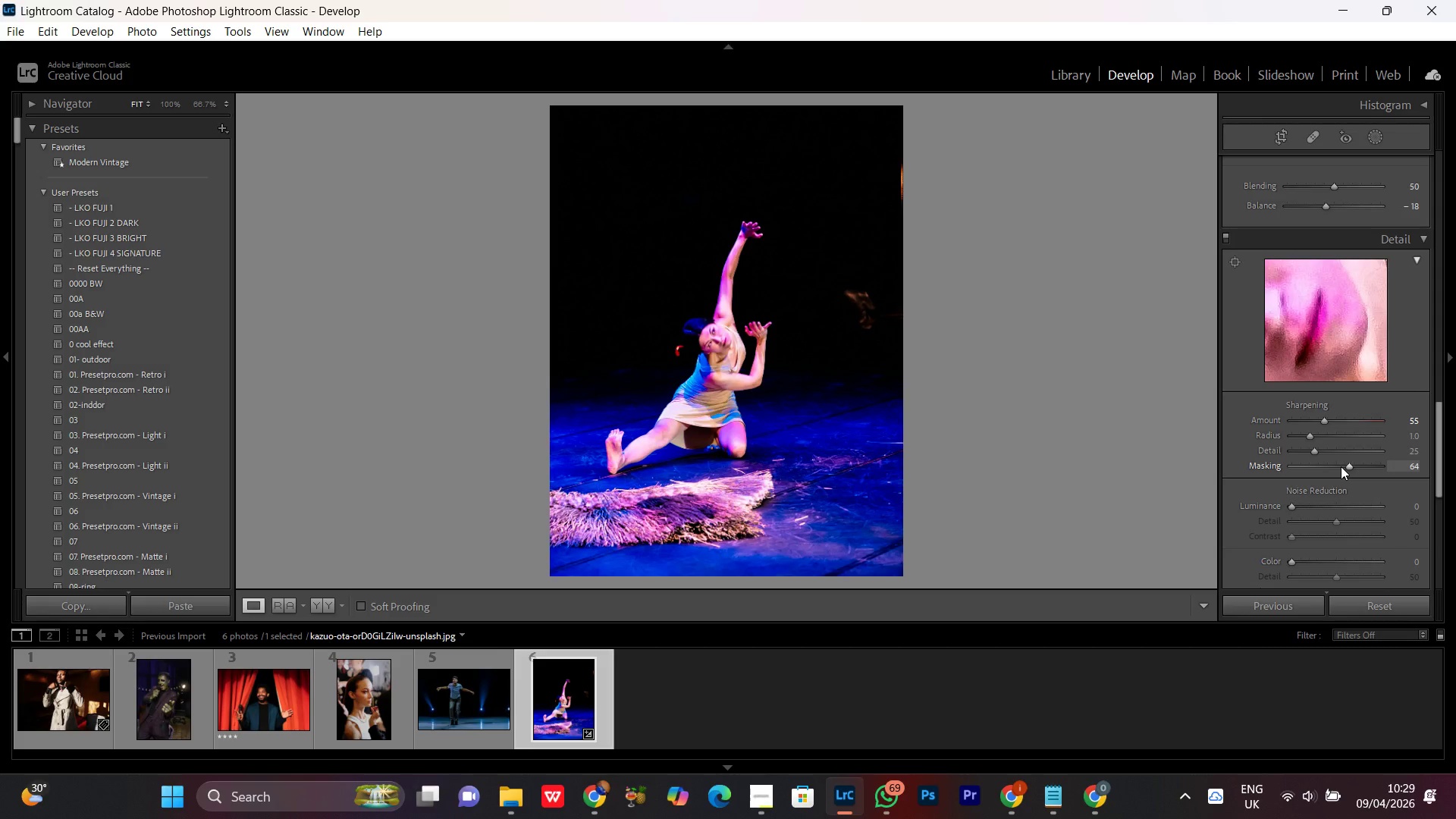 
left_click([1226, 235])
 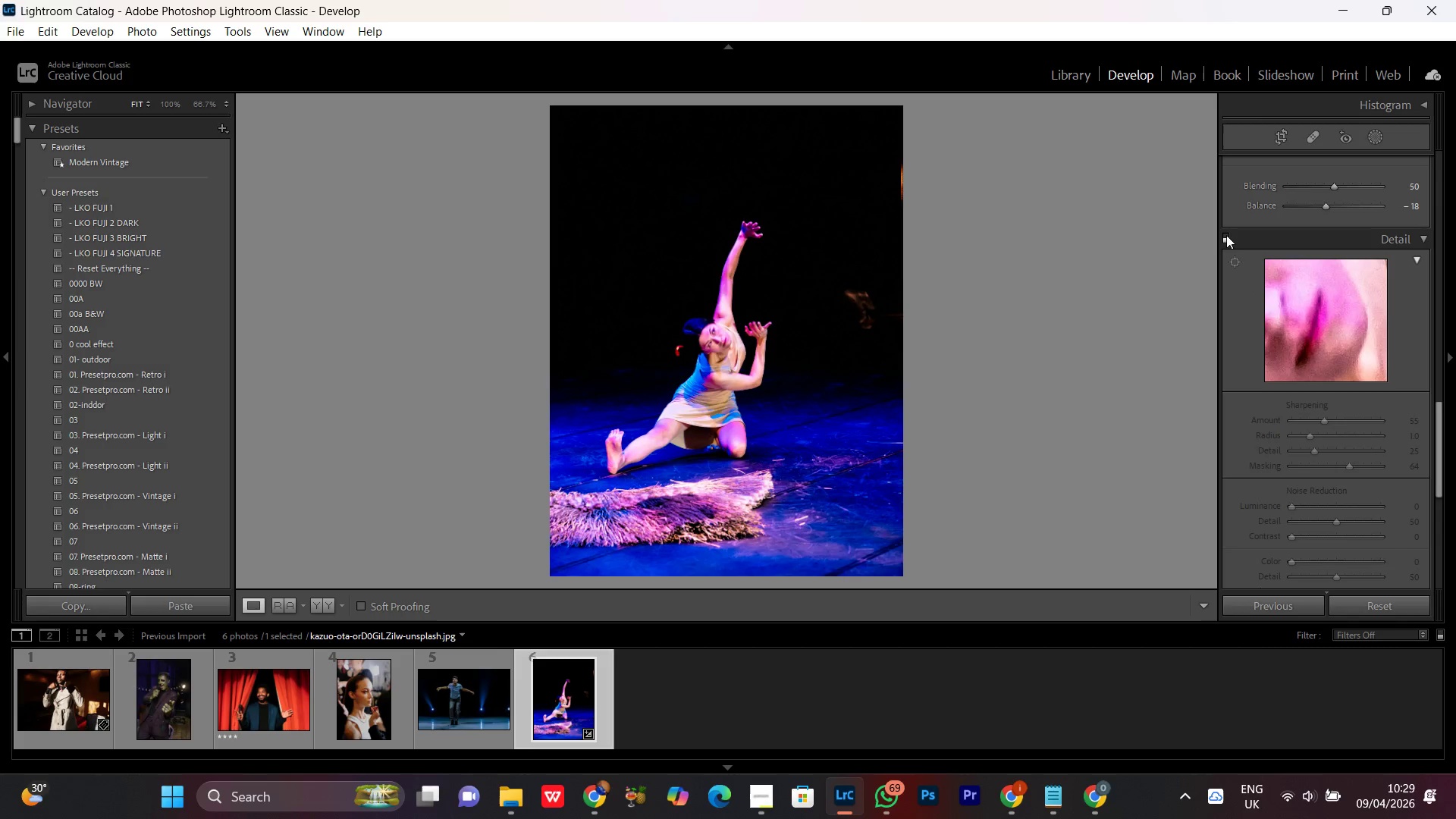 
left_click([1226, 235])
 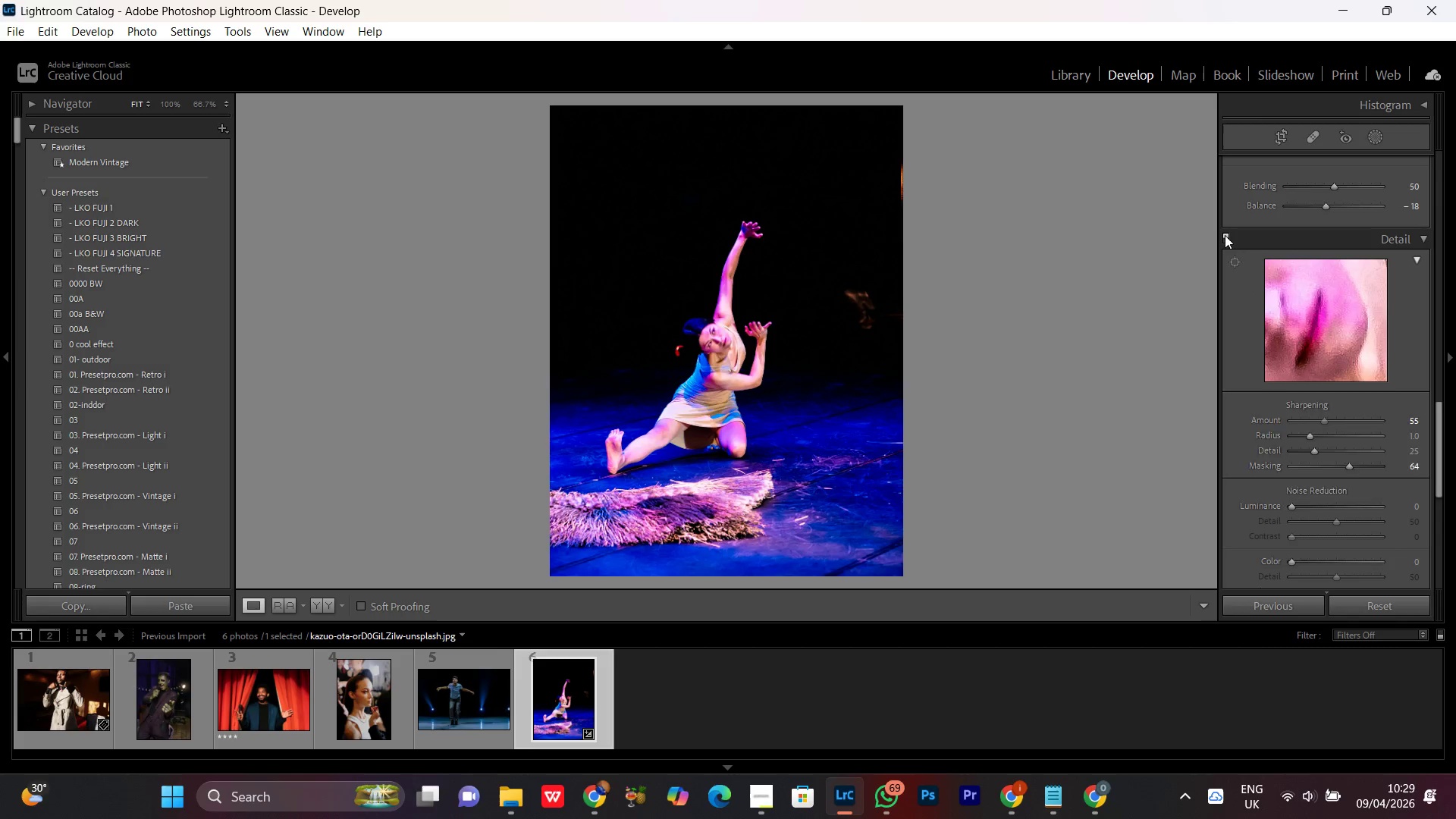 
double_click([1225, 235])
 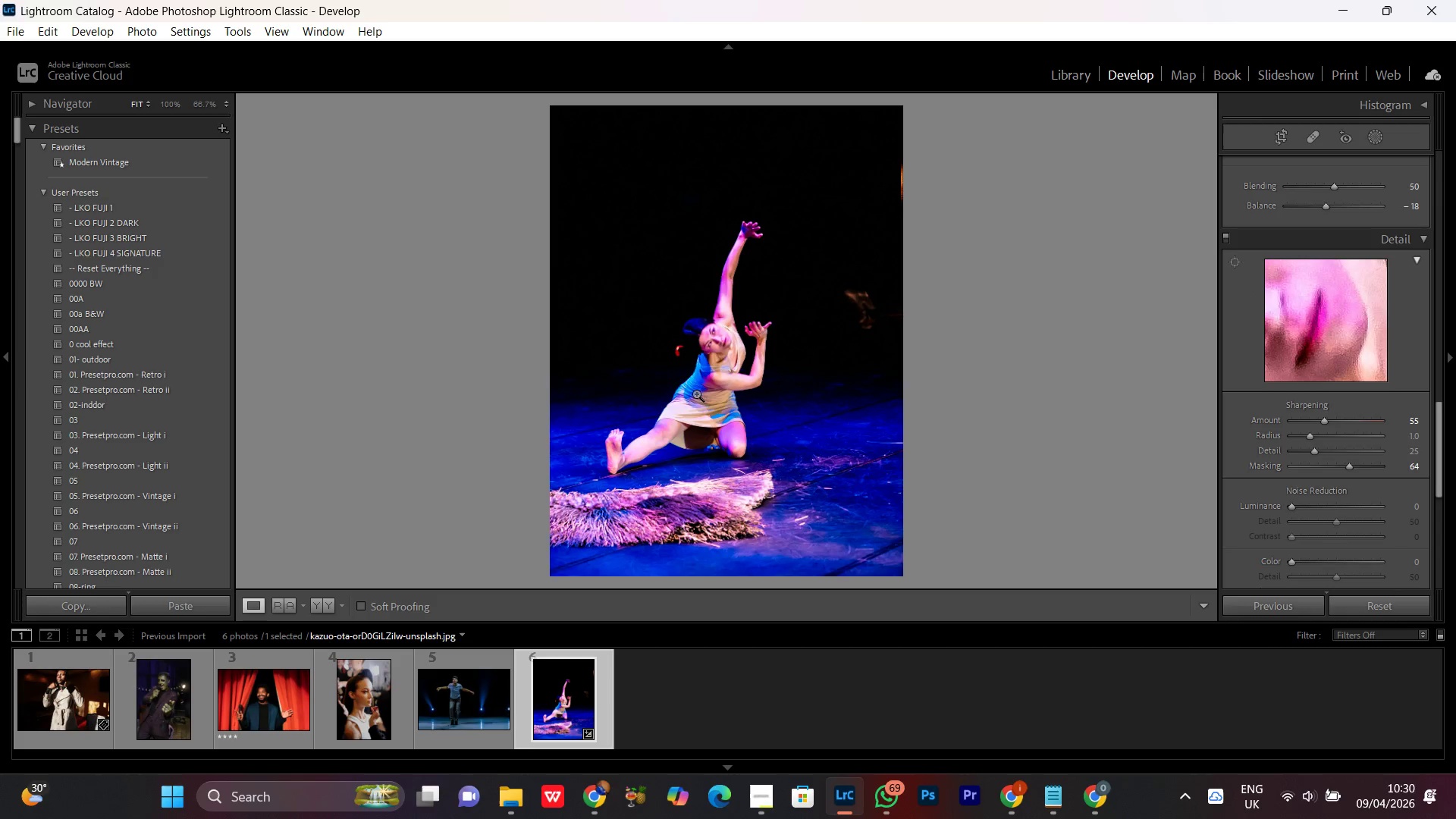 
left_click([704, 372])
 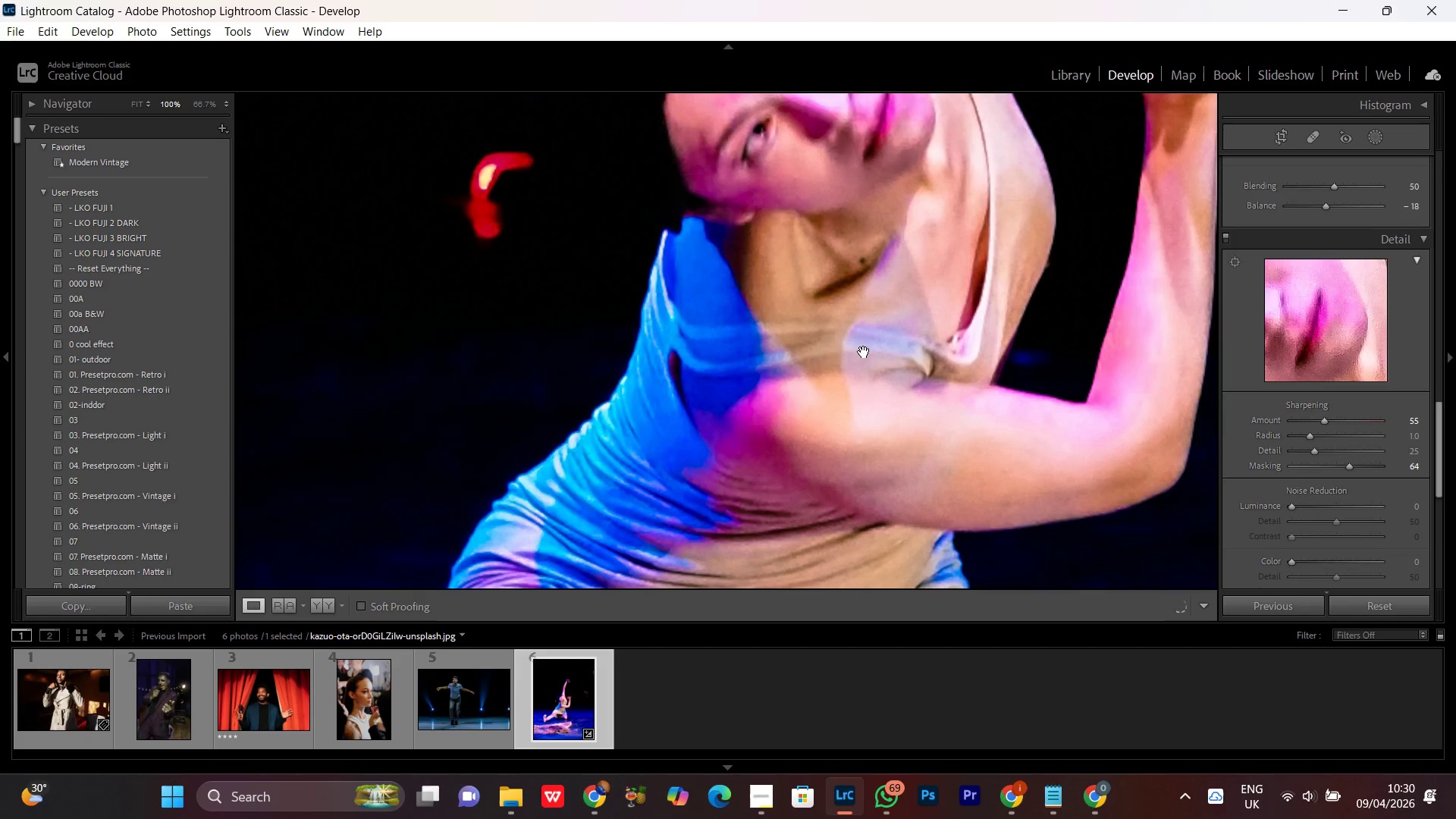 
left_click_drag(start_coordinate=[846, 317], to_coordinate=[709, 427])
 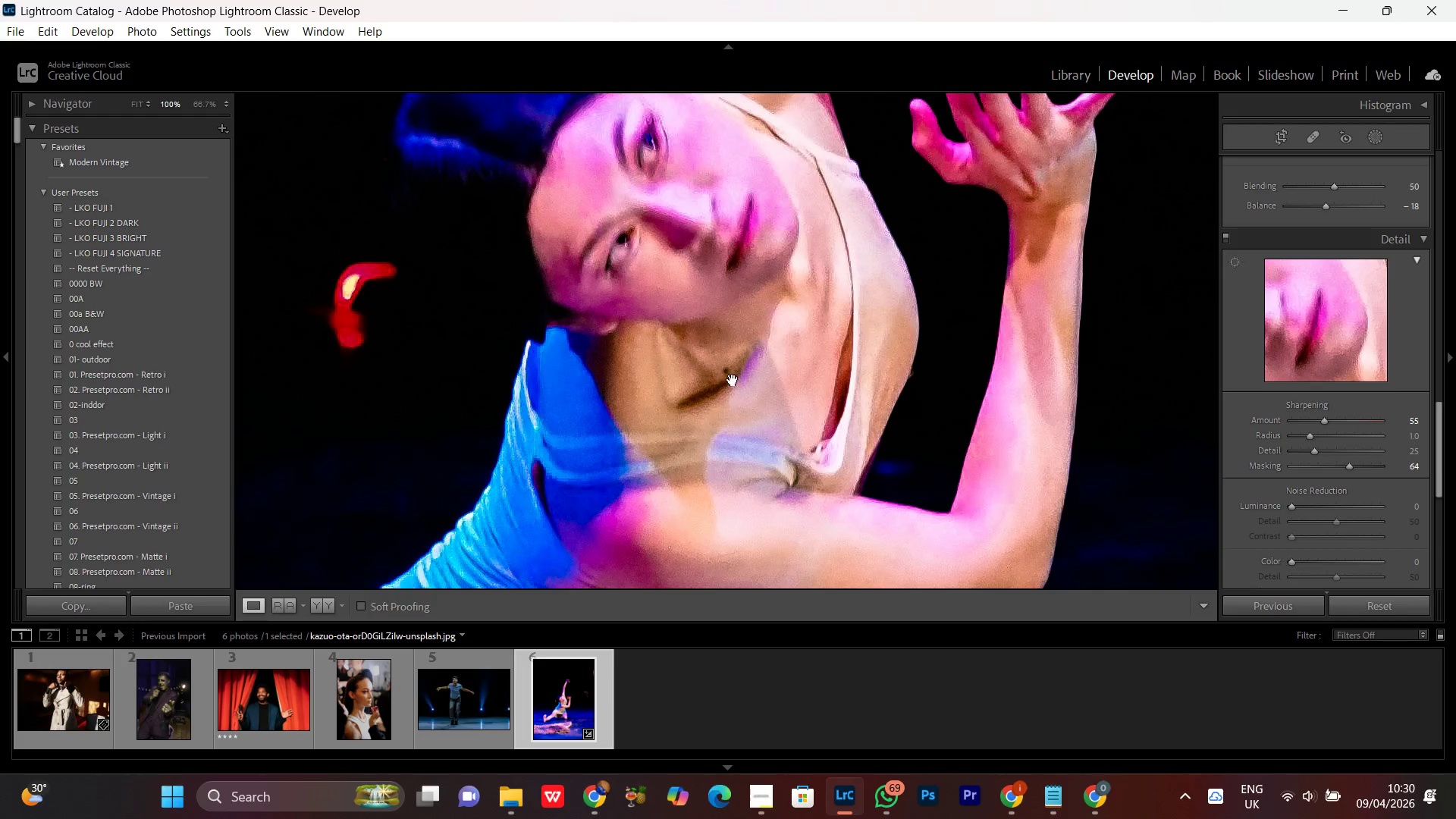 
left_click([733, 378])
 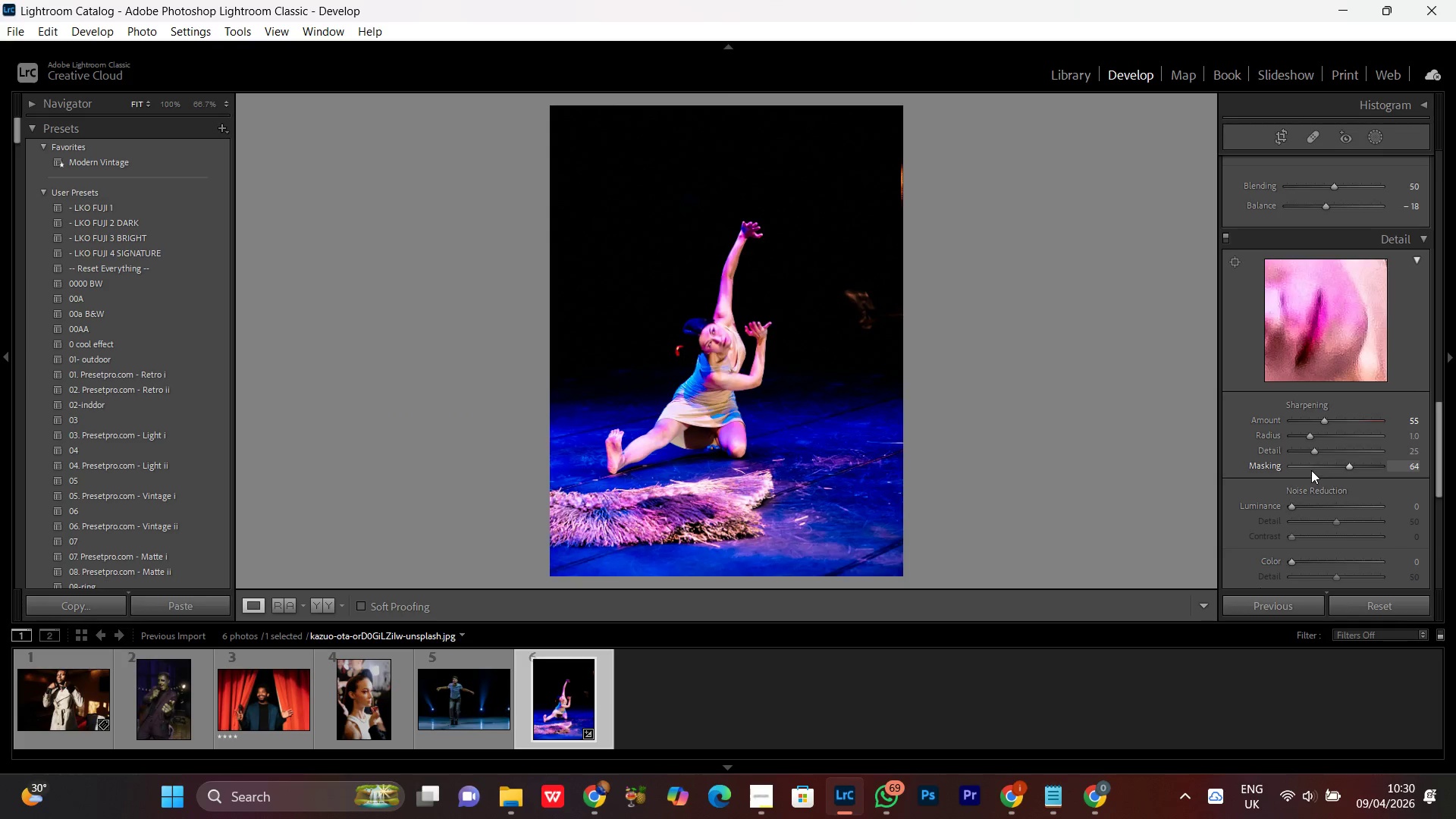 
left_click([1316, 451])
 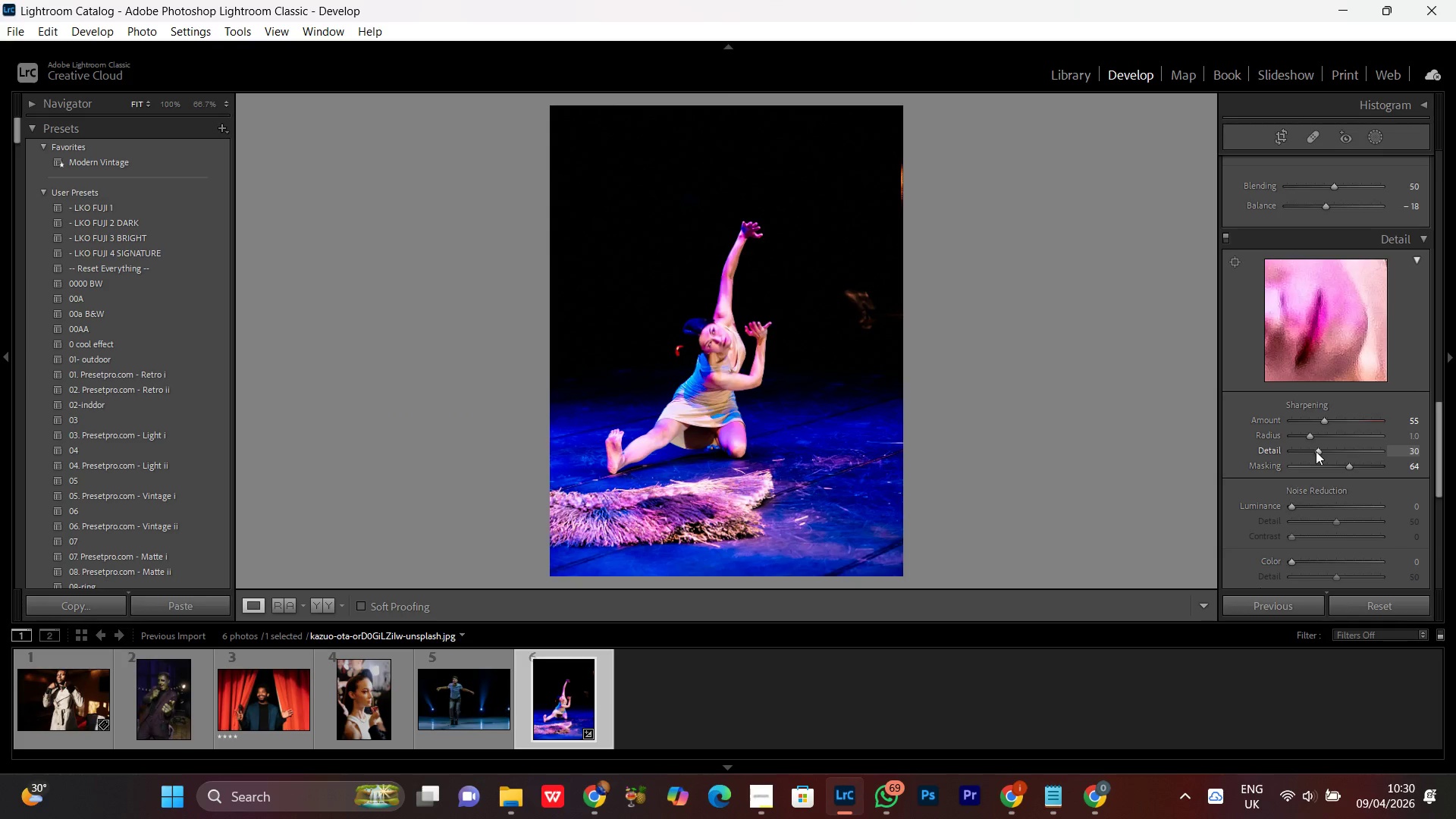 
scroll: coordinate [1316, 451], scroll_direction: up, amount: 1.0
 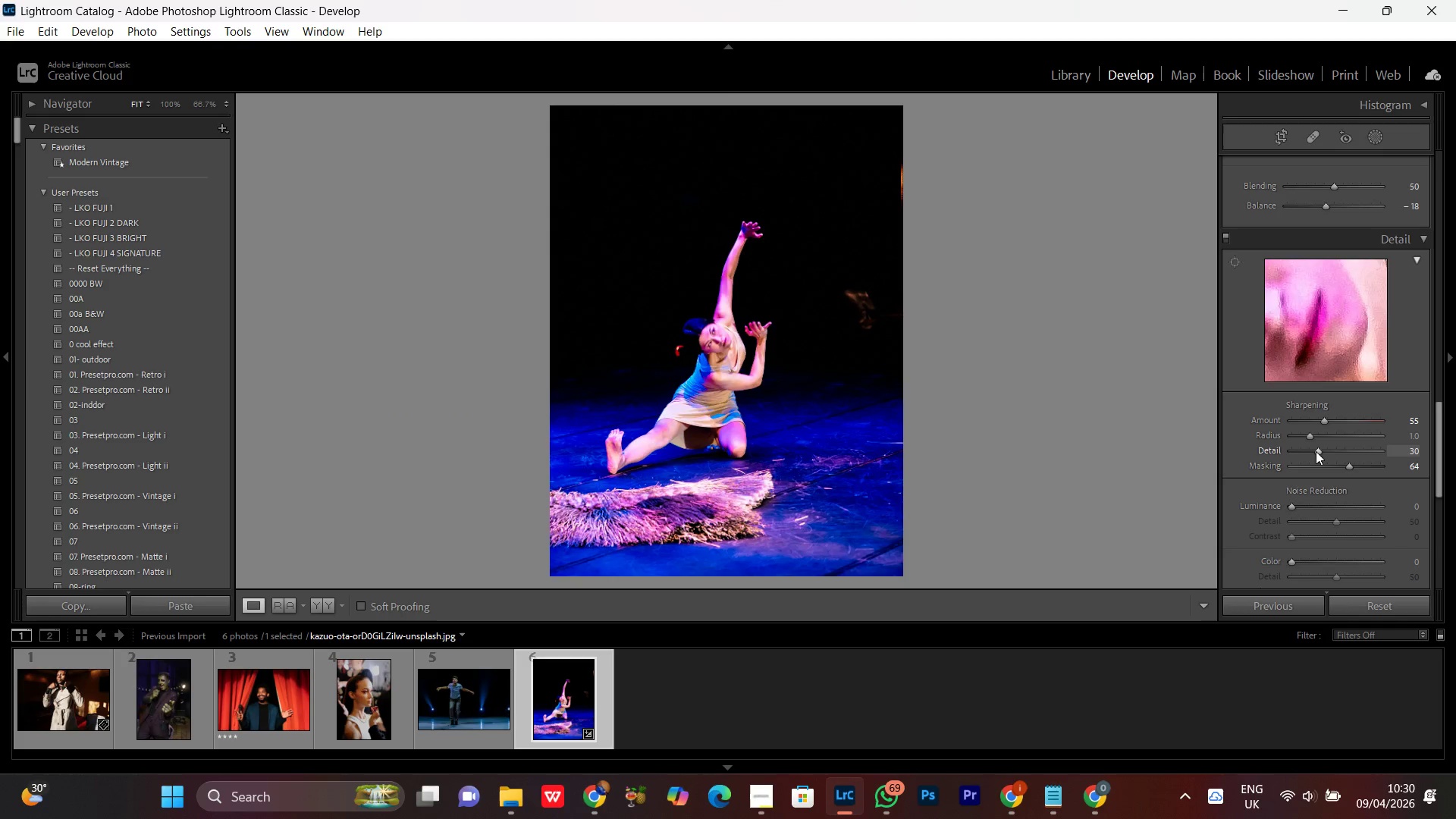 
scroll: coordinate [1316, 451], scroll_direction: none, amount: 0.0
 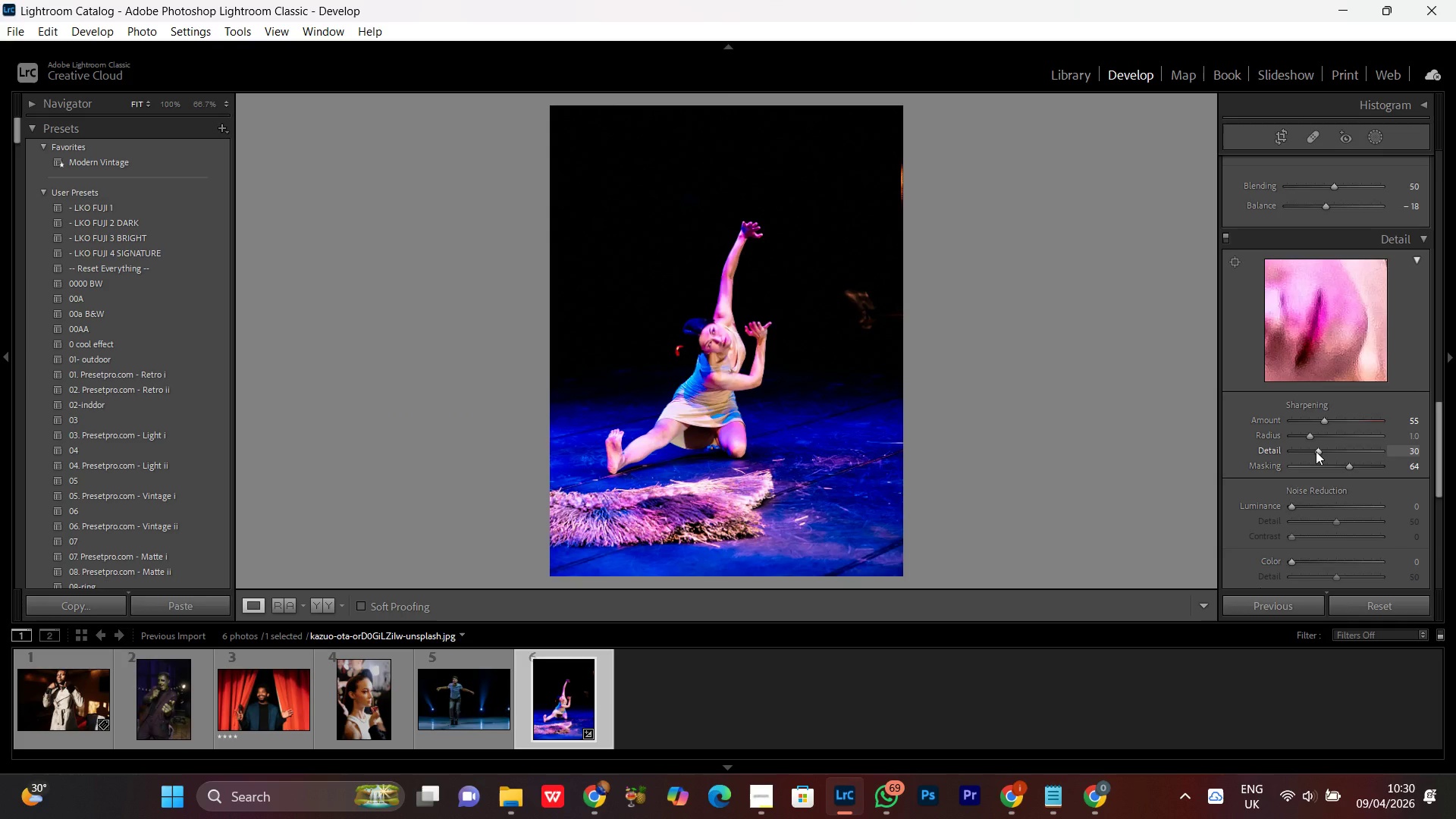 
scroll: coordinate [1334, 455], scroll_direction: down, amount: 4.0
 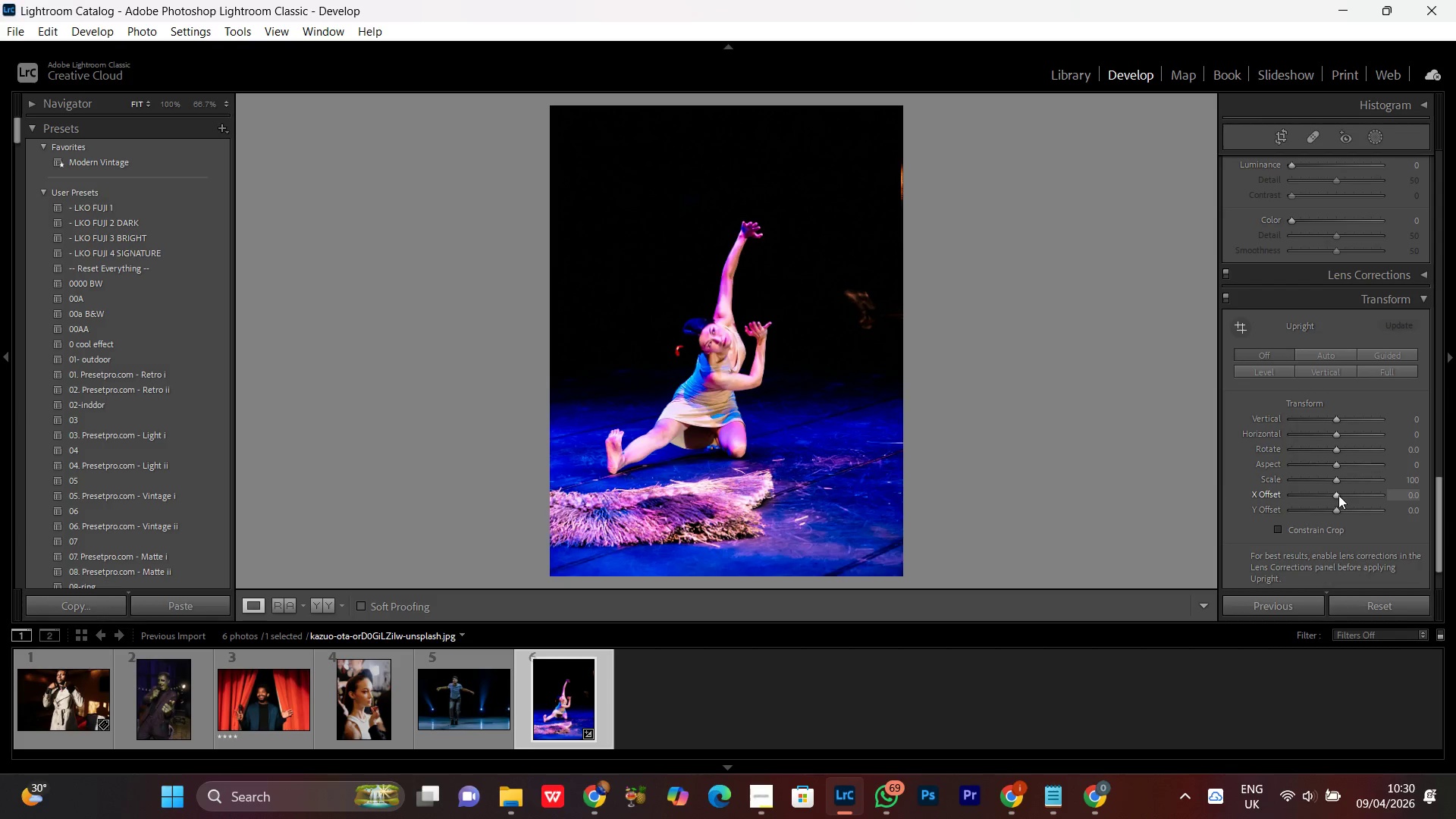 
scroll: coordinate [1338, 489], scroll_direction: up, amount: 3.0
 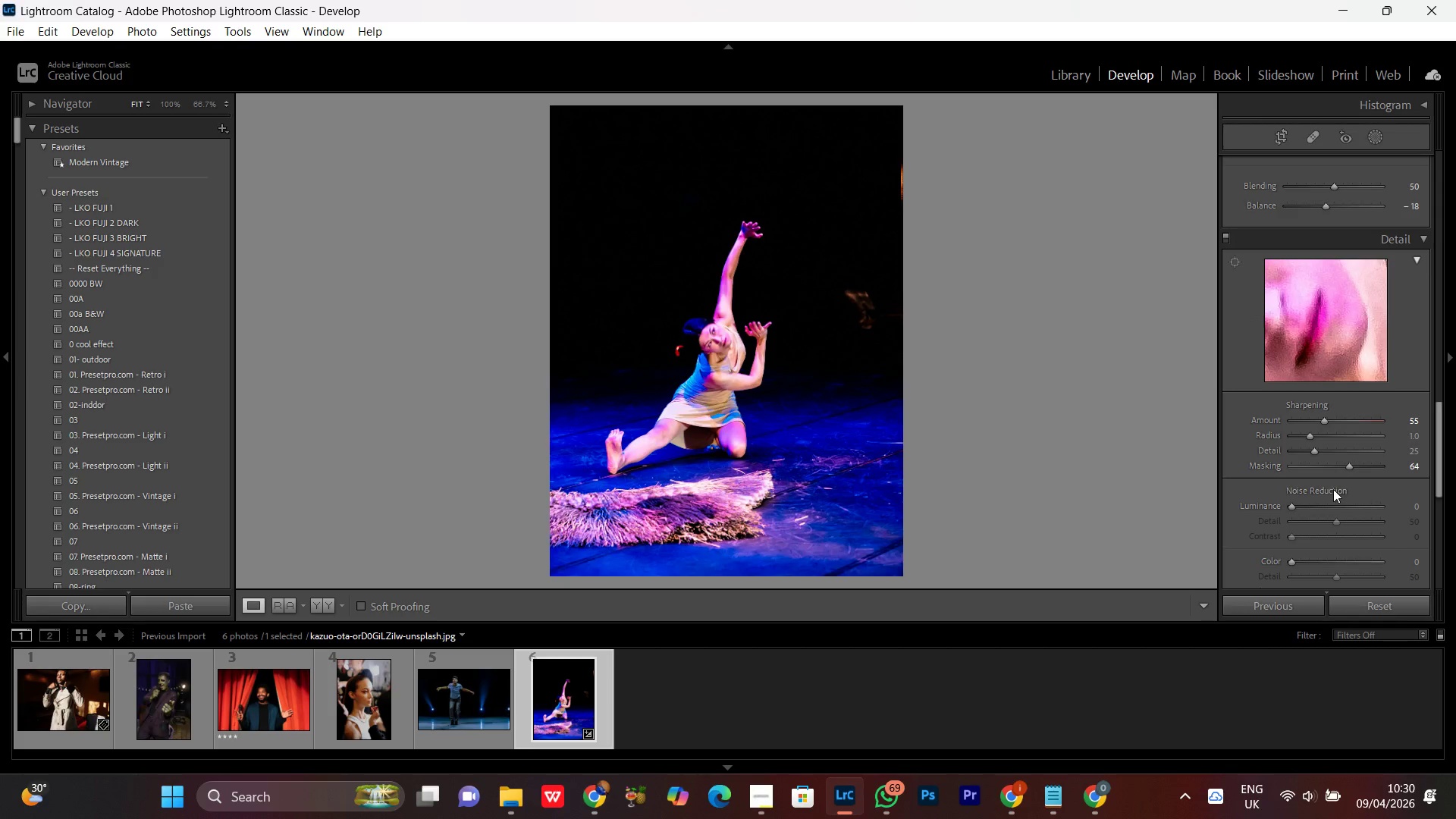 
scroll: coordinate [1332, 489], scroll_direction: down, amount: 1.0
 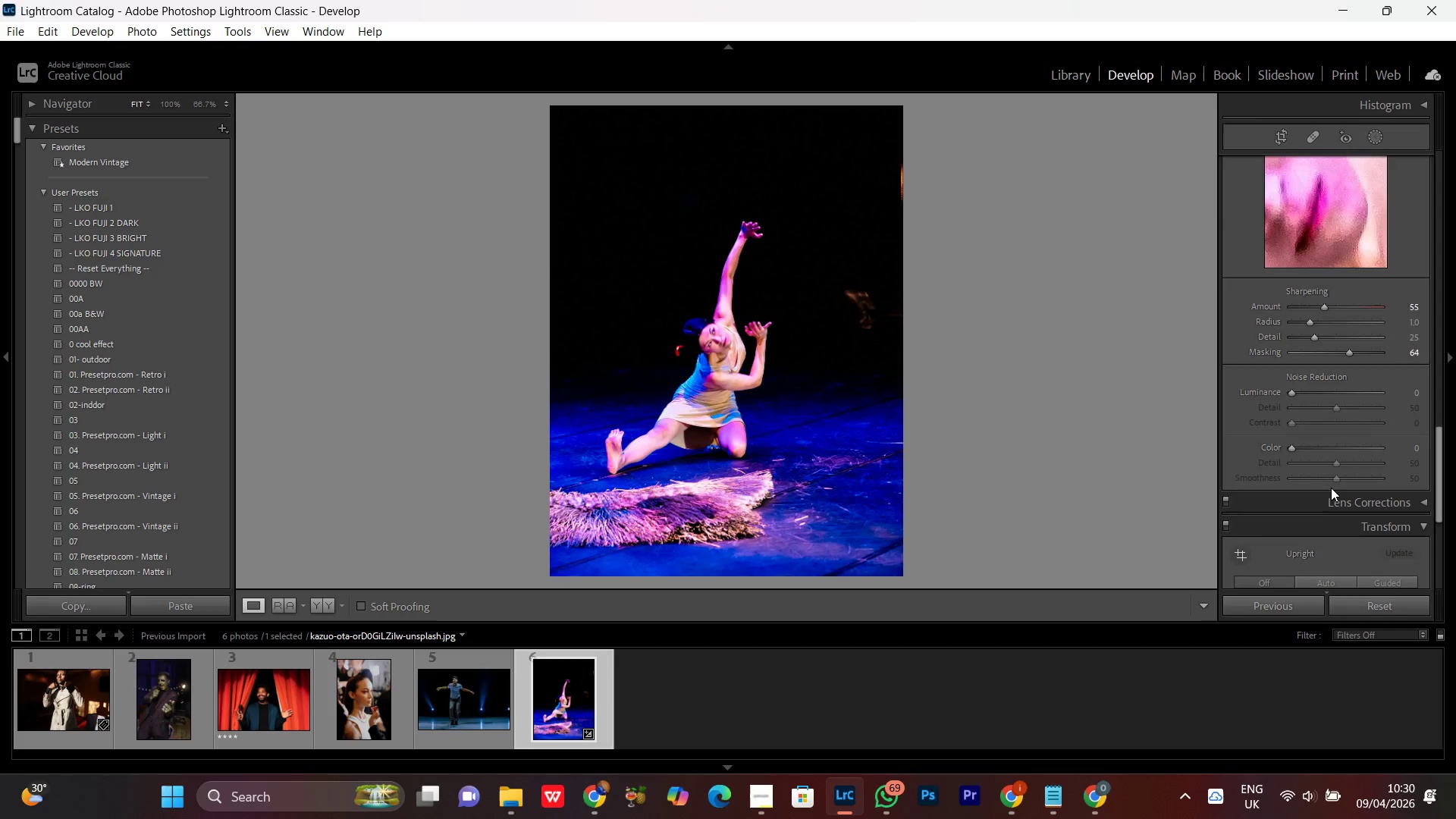 
scroll: coordinate [1331, 487], scroll_direction: up, amount: 1.0
 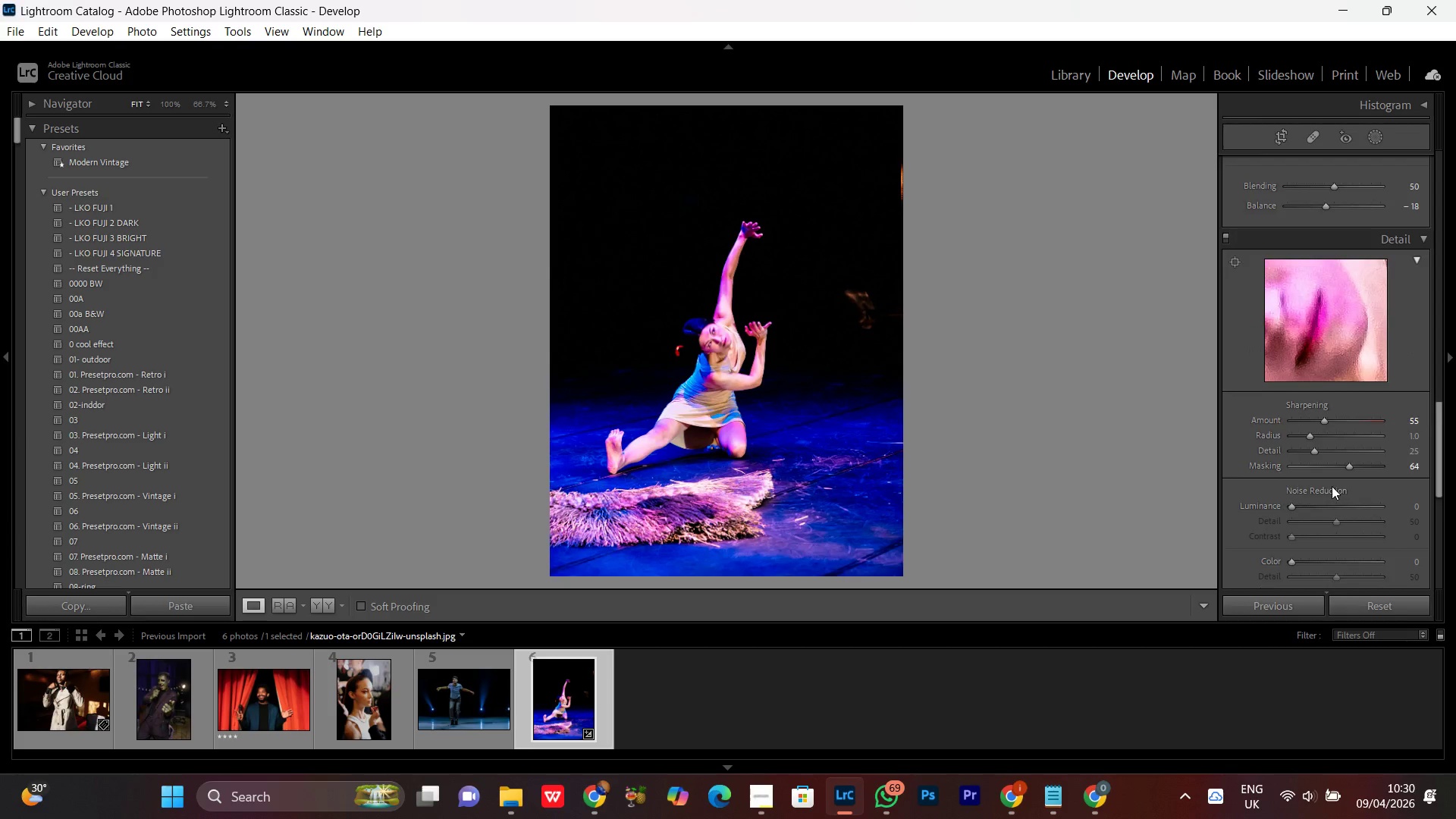 
scroll: coordinate [1341, 450], scroll_direction: down, amount: 7.0
 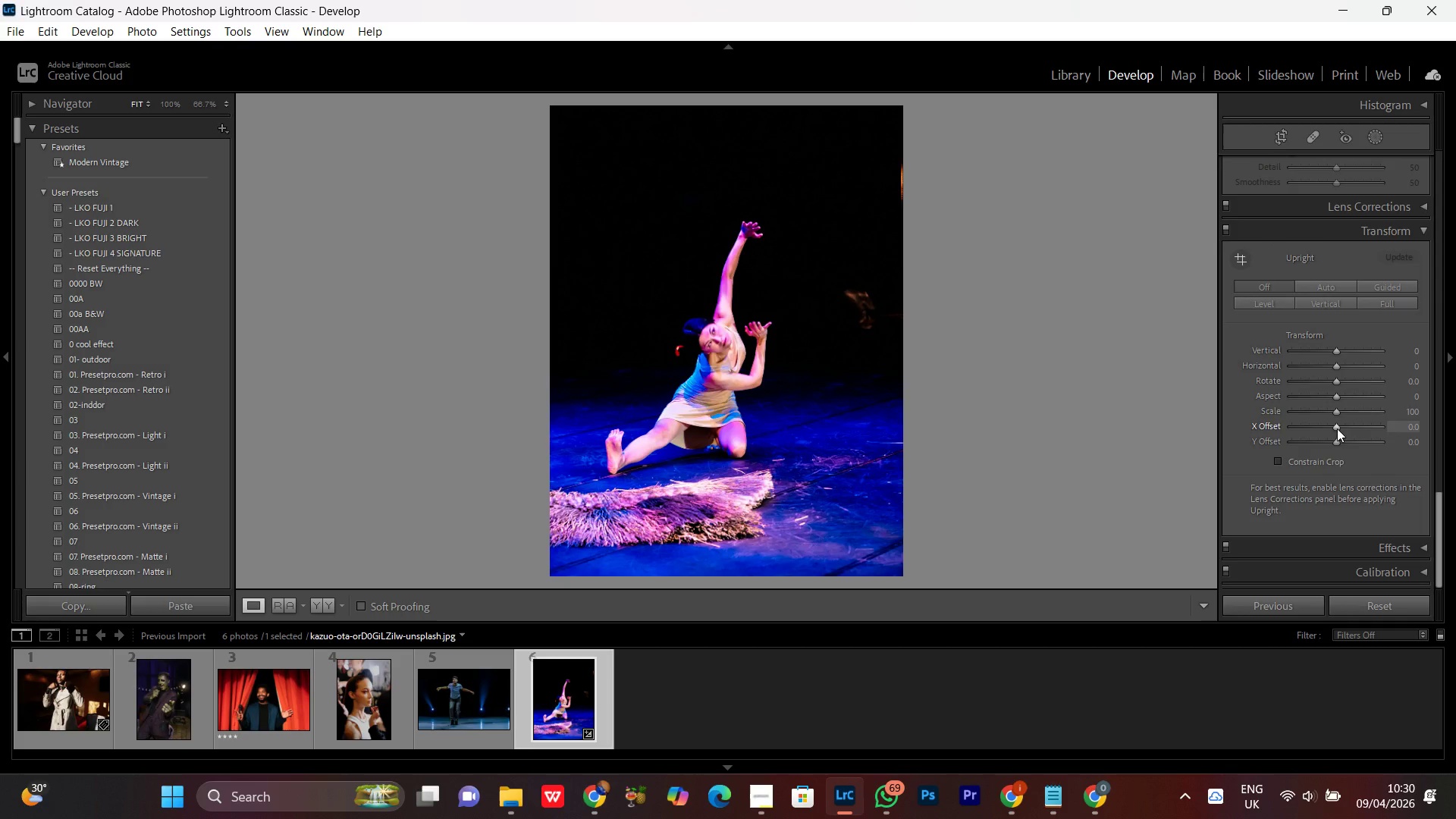 
scroll: coordinate [1338, 413], scroll_direction: up, amount: 4.0
 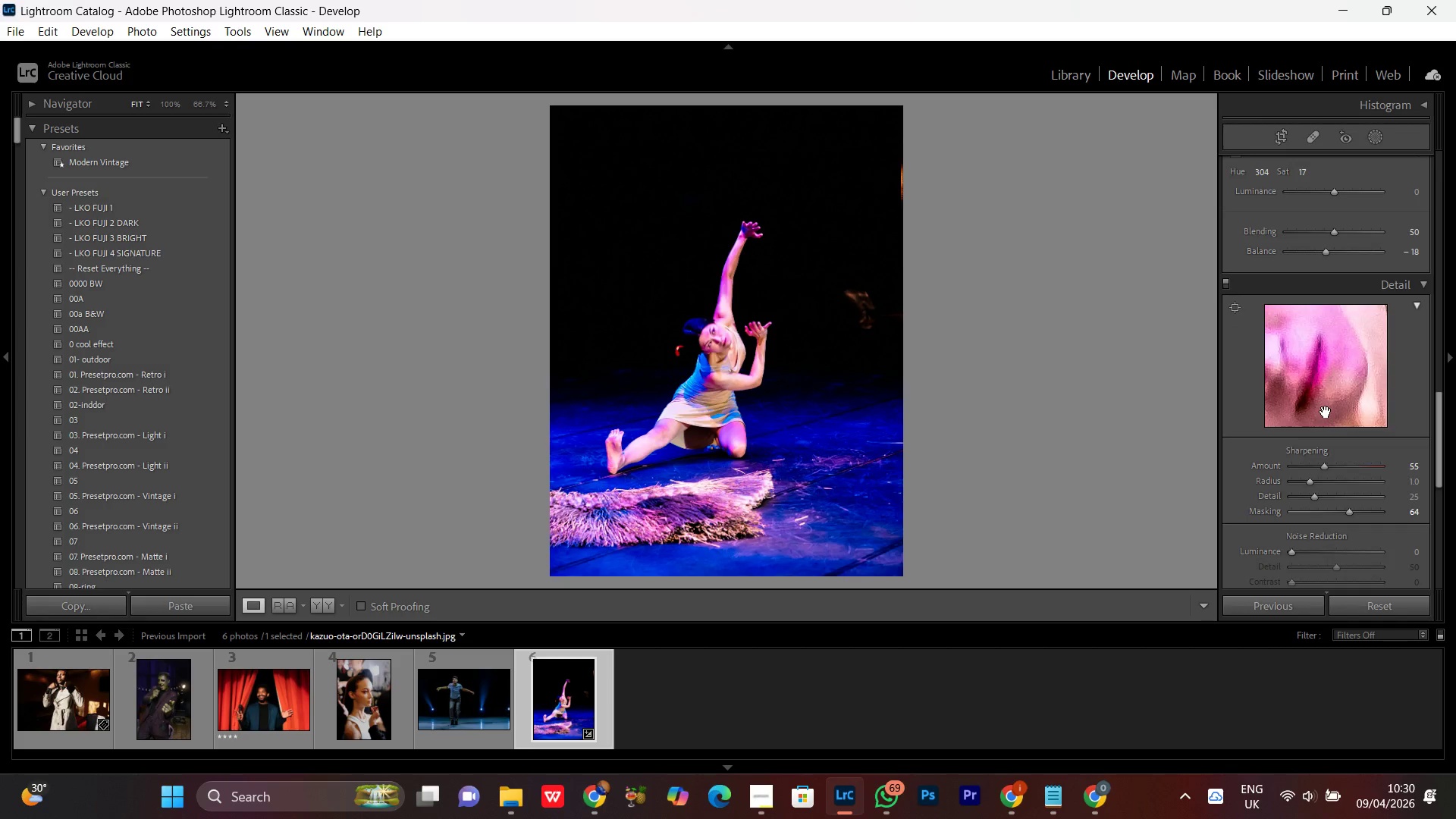 
scroll: coordinate [1375, 444], scroll_direction: down, amount: 3.0
 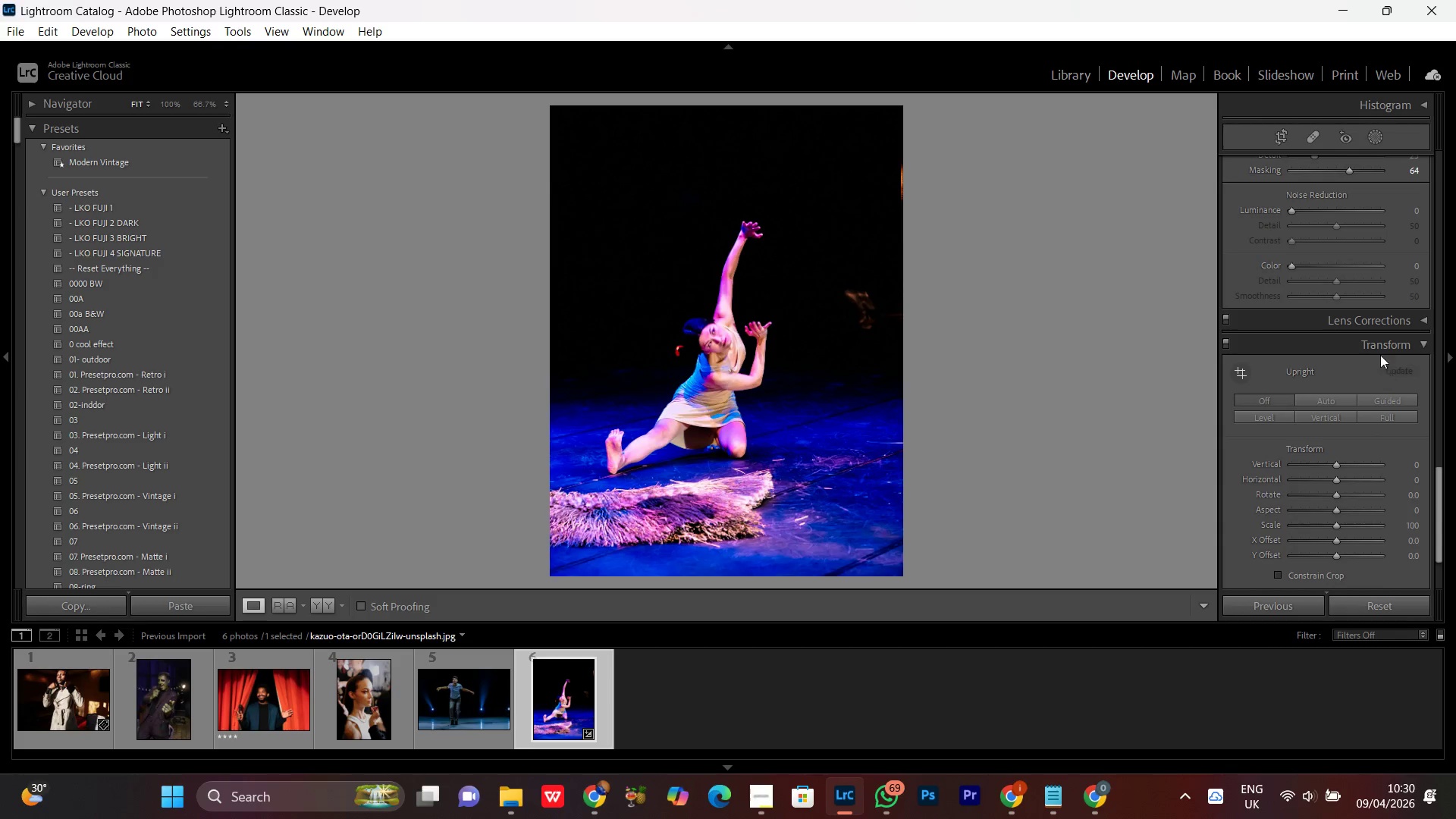 
left_click([1384, 341])
 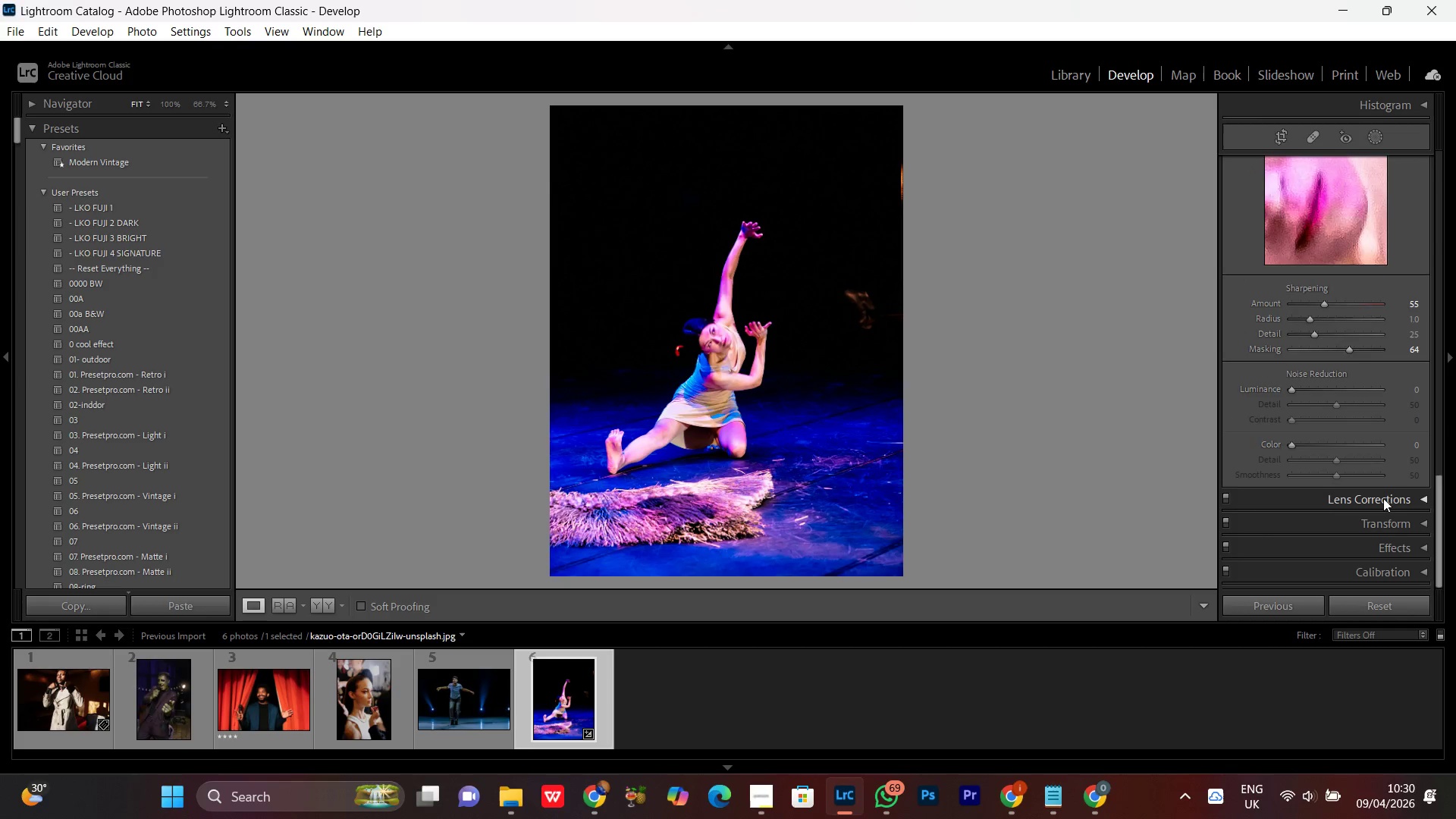 
scroll: coordinate [1349, 435], scroll_direction: up, amount: 1.0
 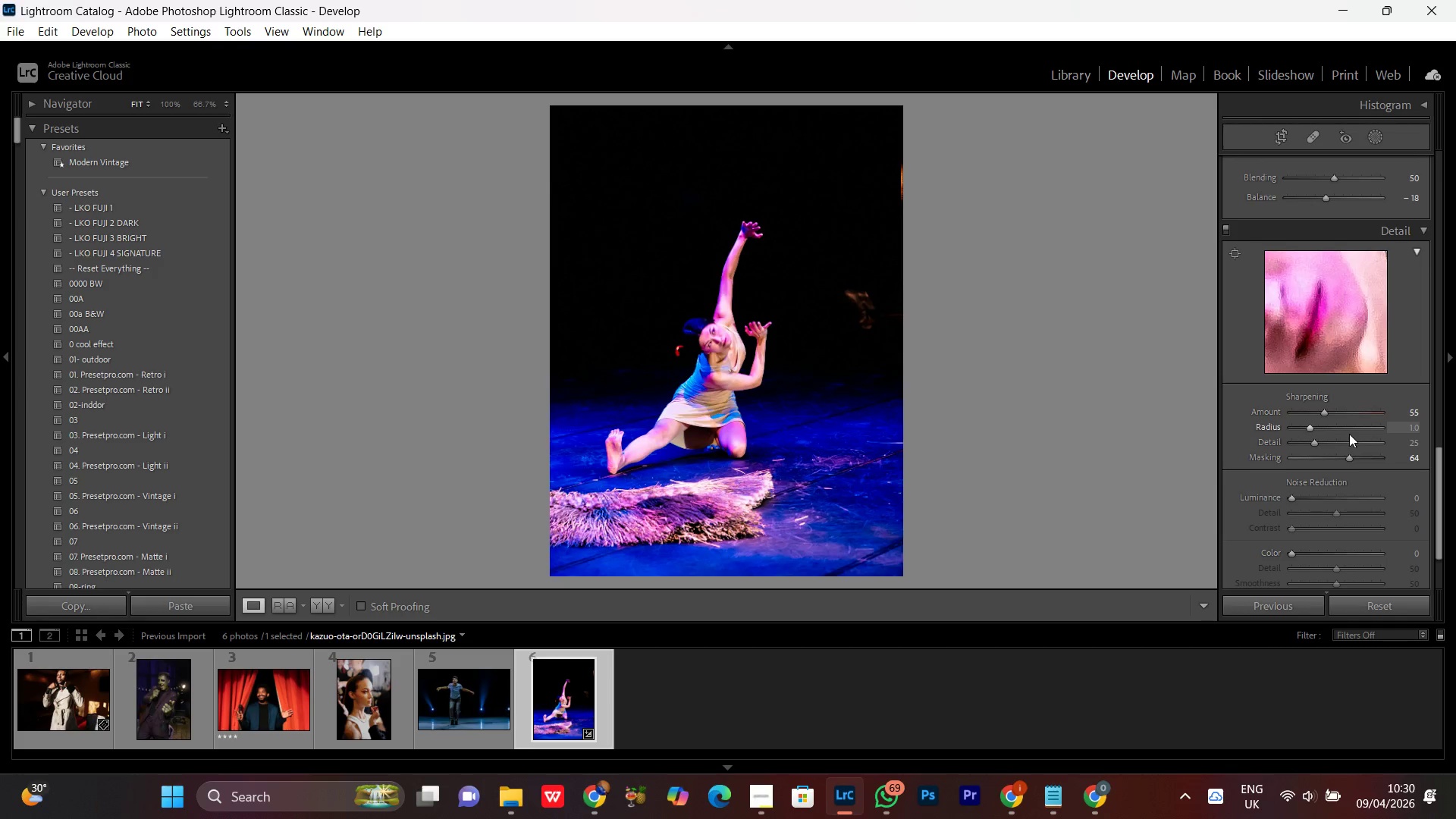 
scroll: coordinate [1338, 480], scroll_direction: down, amount: 3.0
 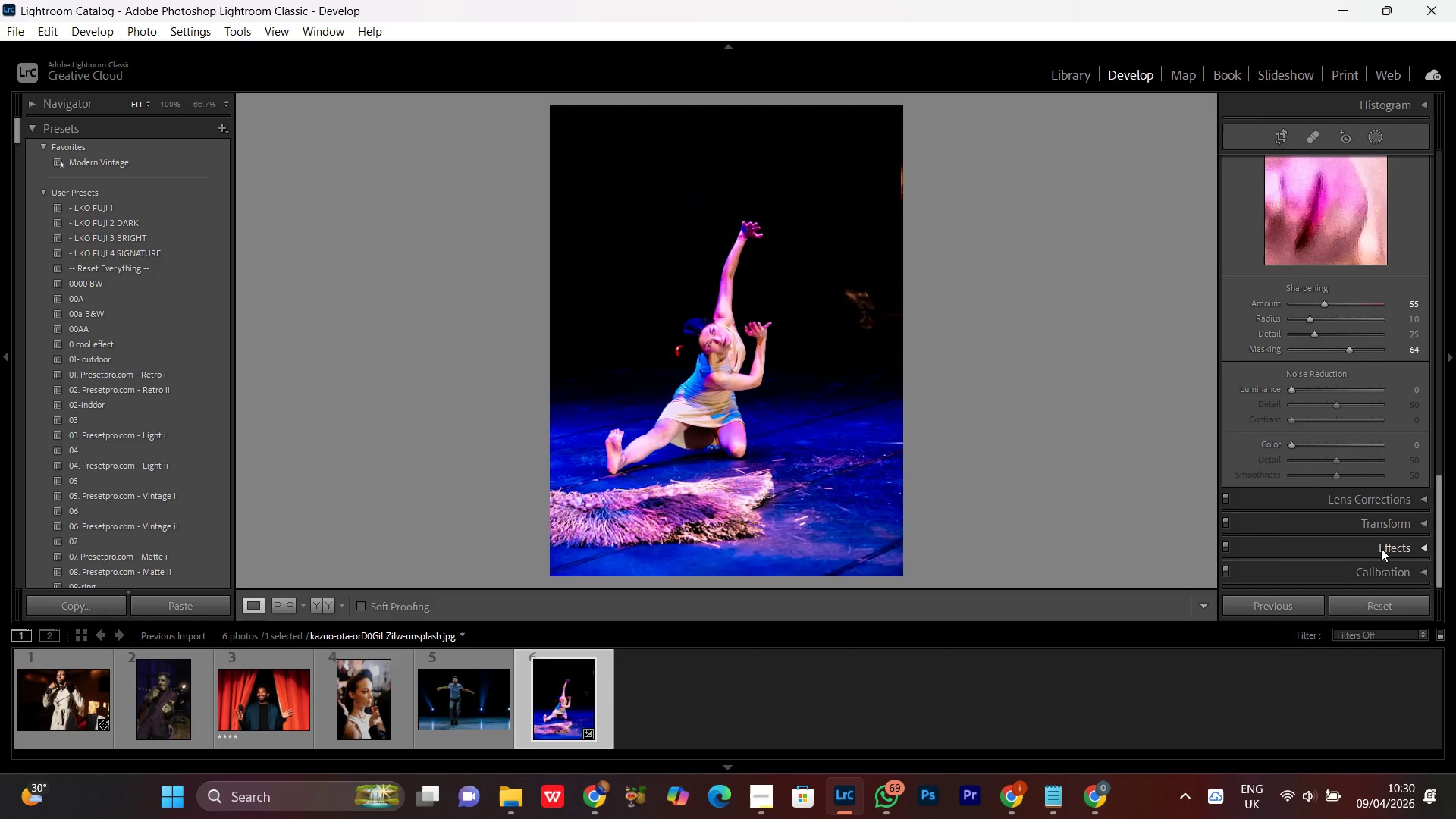 
left_click([1381, 548])
 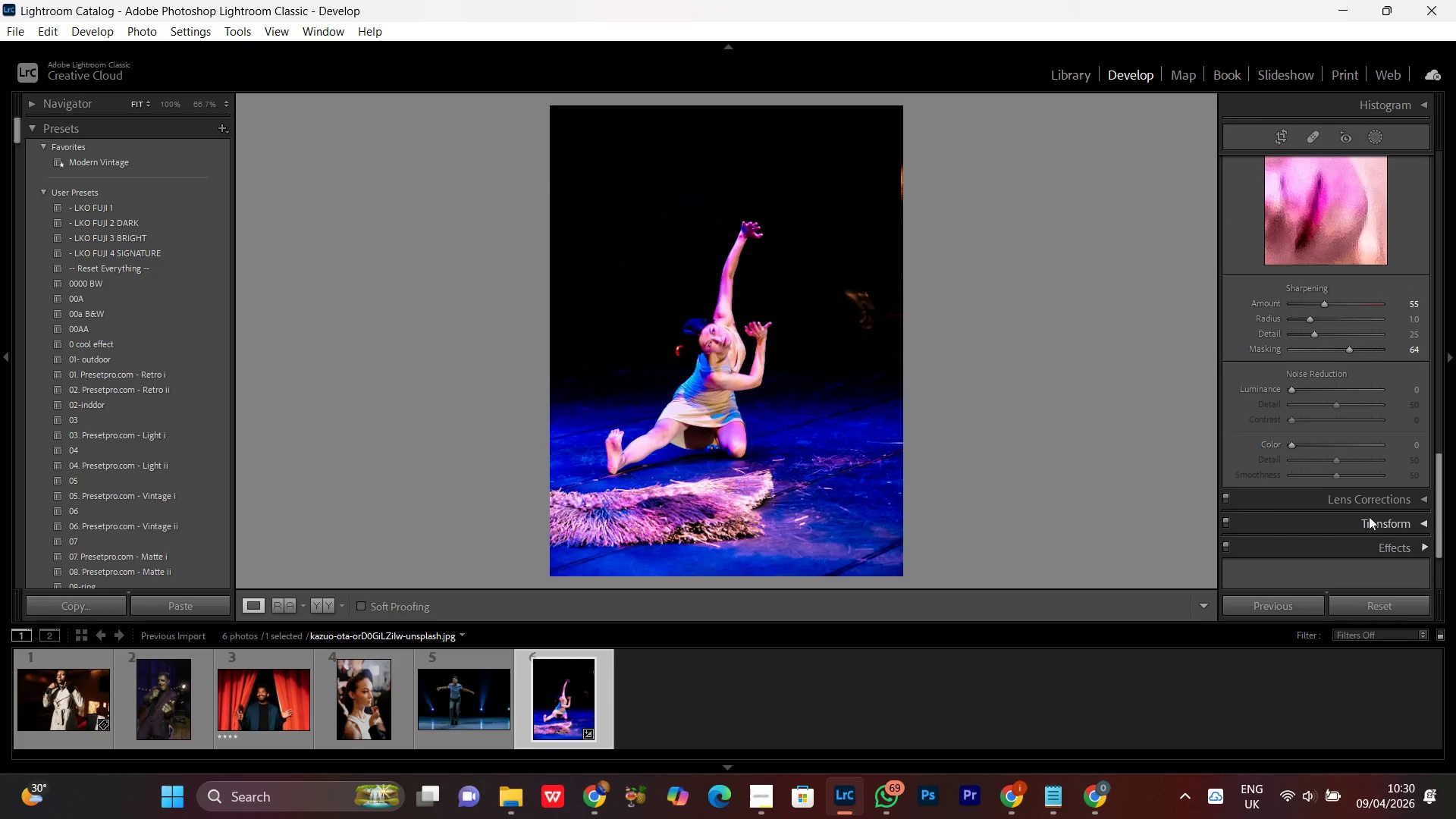 
scroll: coordinate [1364, 508], scroll_direction: down, amount: 3.0
 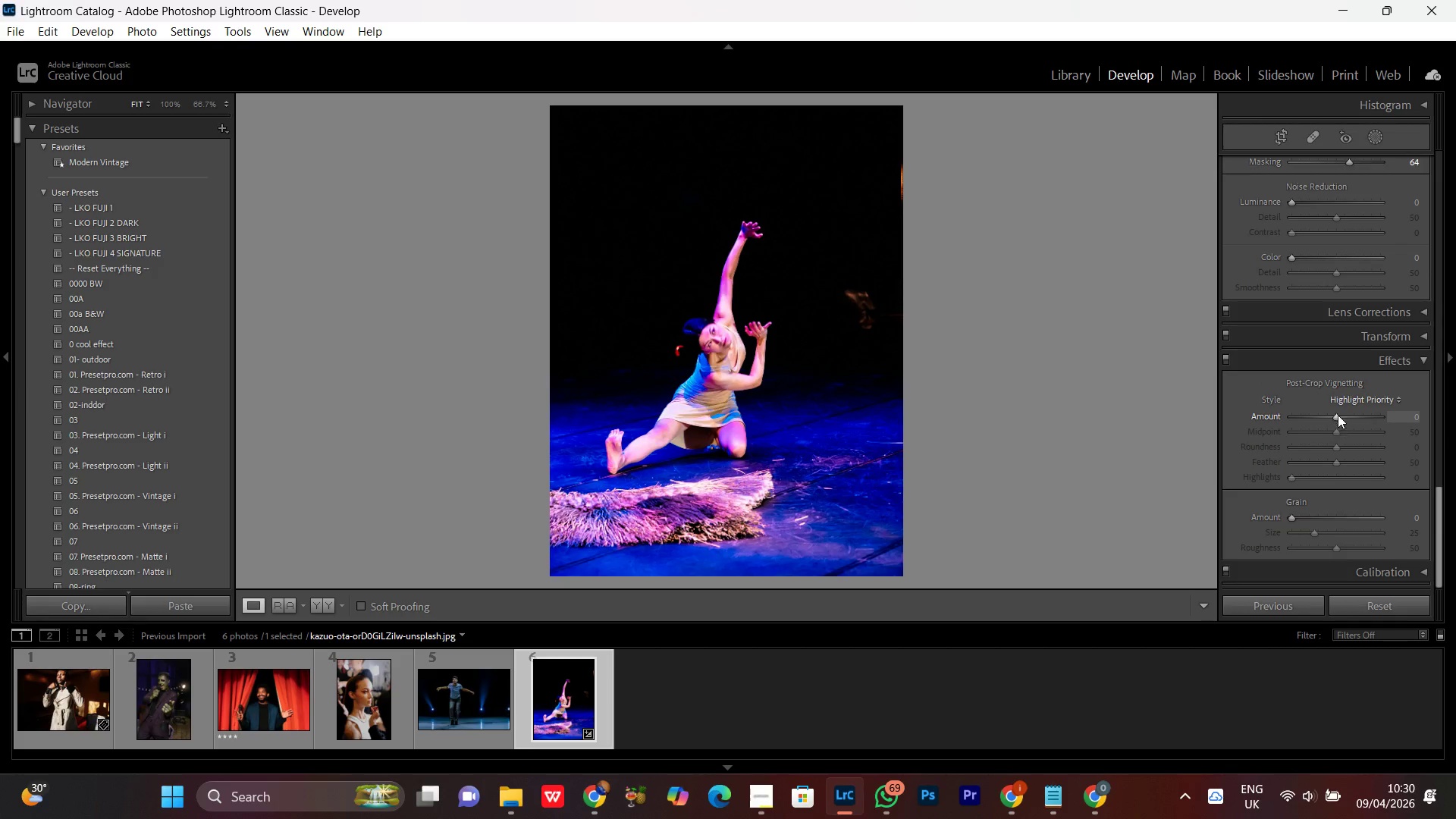 
left_click([1337, 413])
 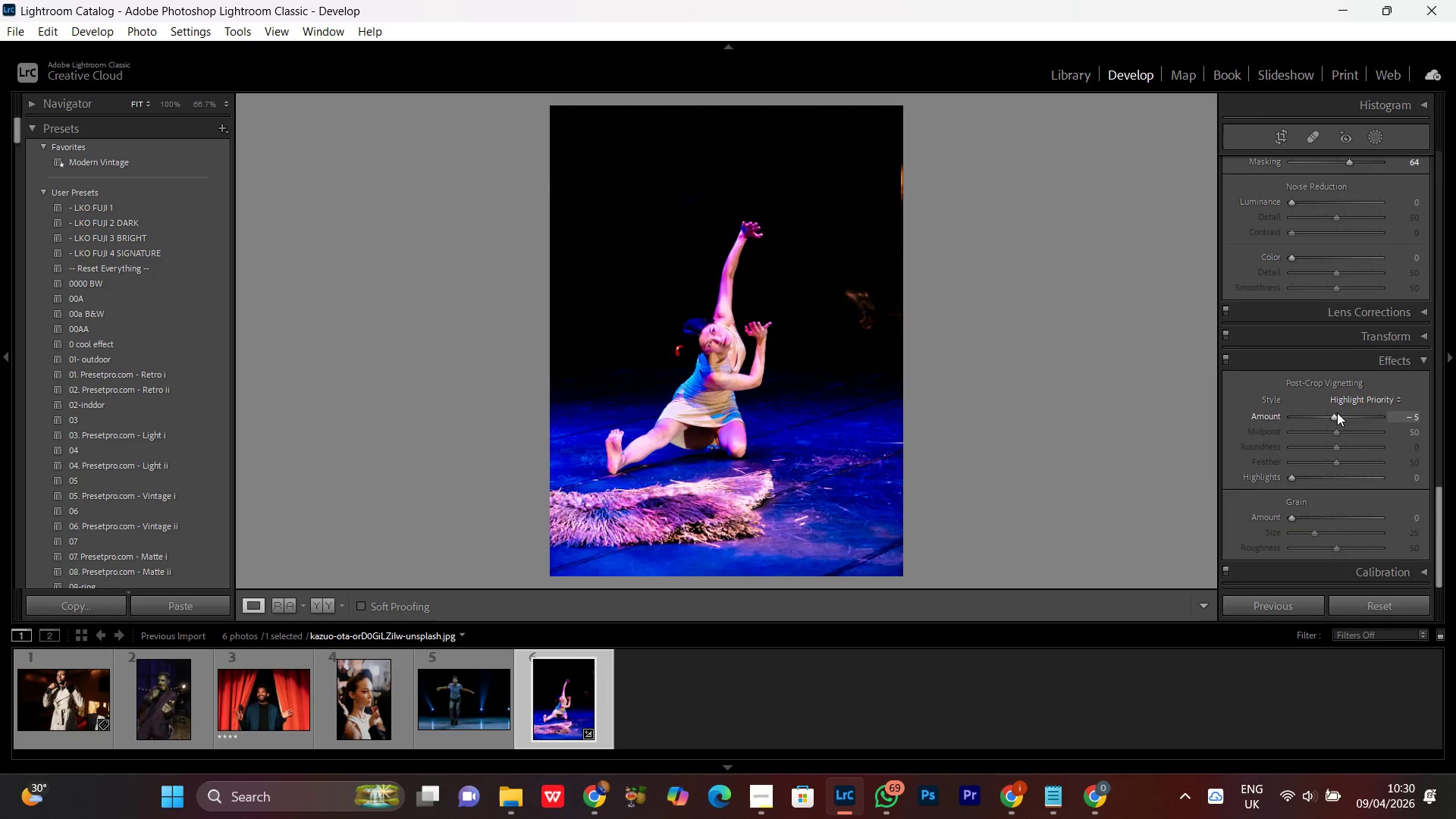 
scroll: coordinate [1337, 413], scroll_direction: down, amount: 2.0
 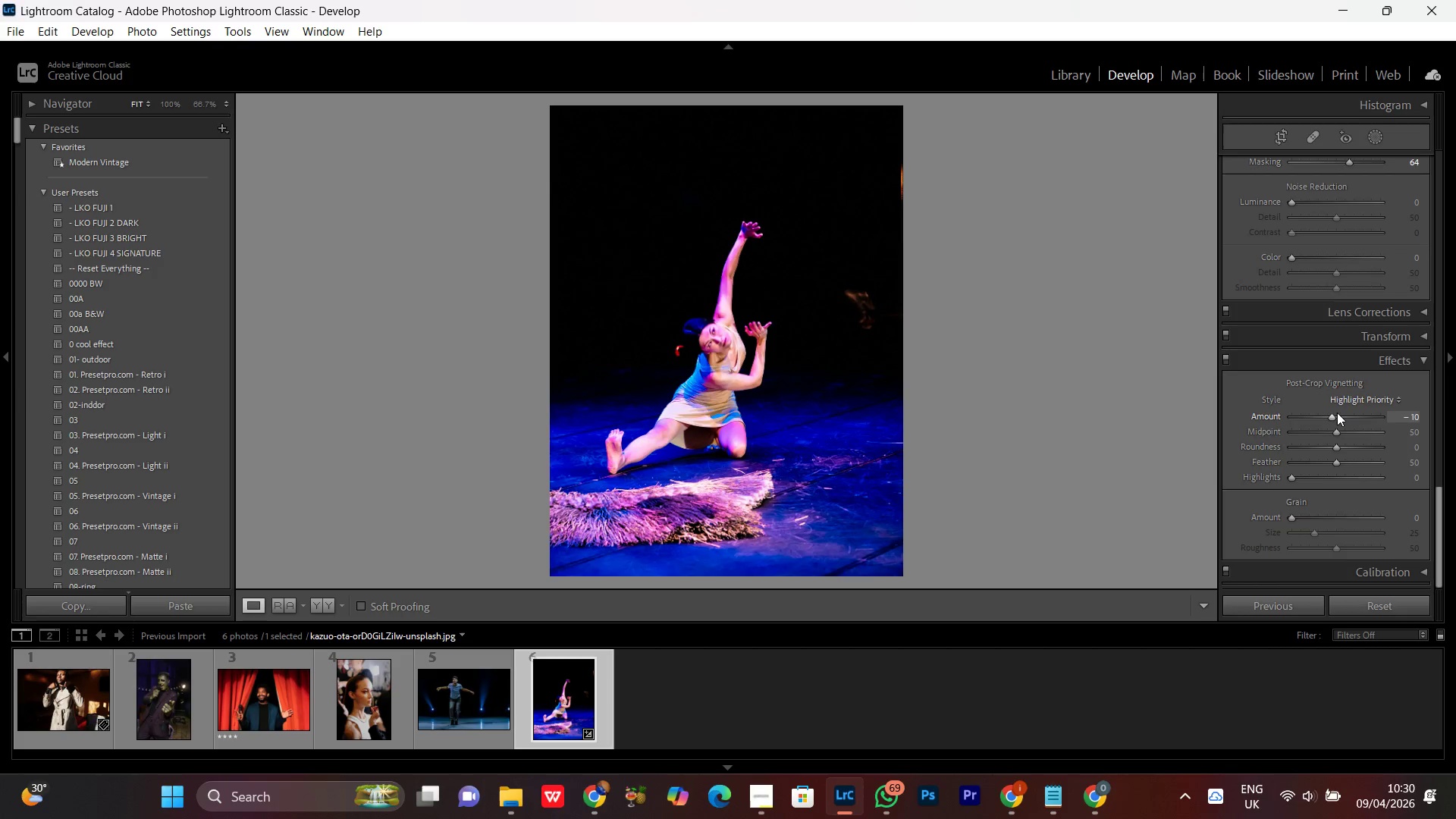 
scroll: coordinate [1337, 413], scroll_direction: up, amount: 1.0
 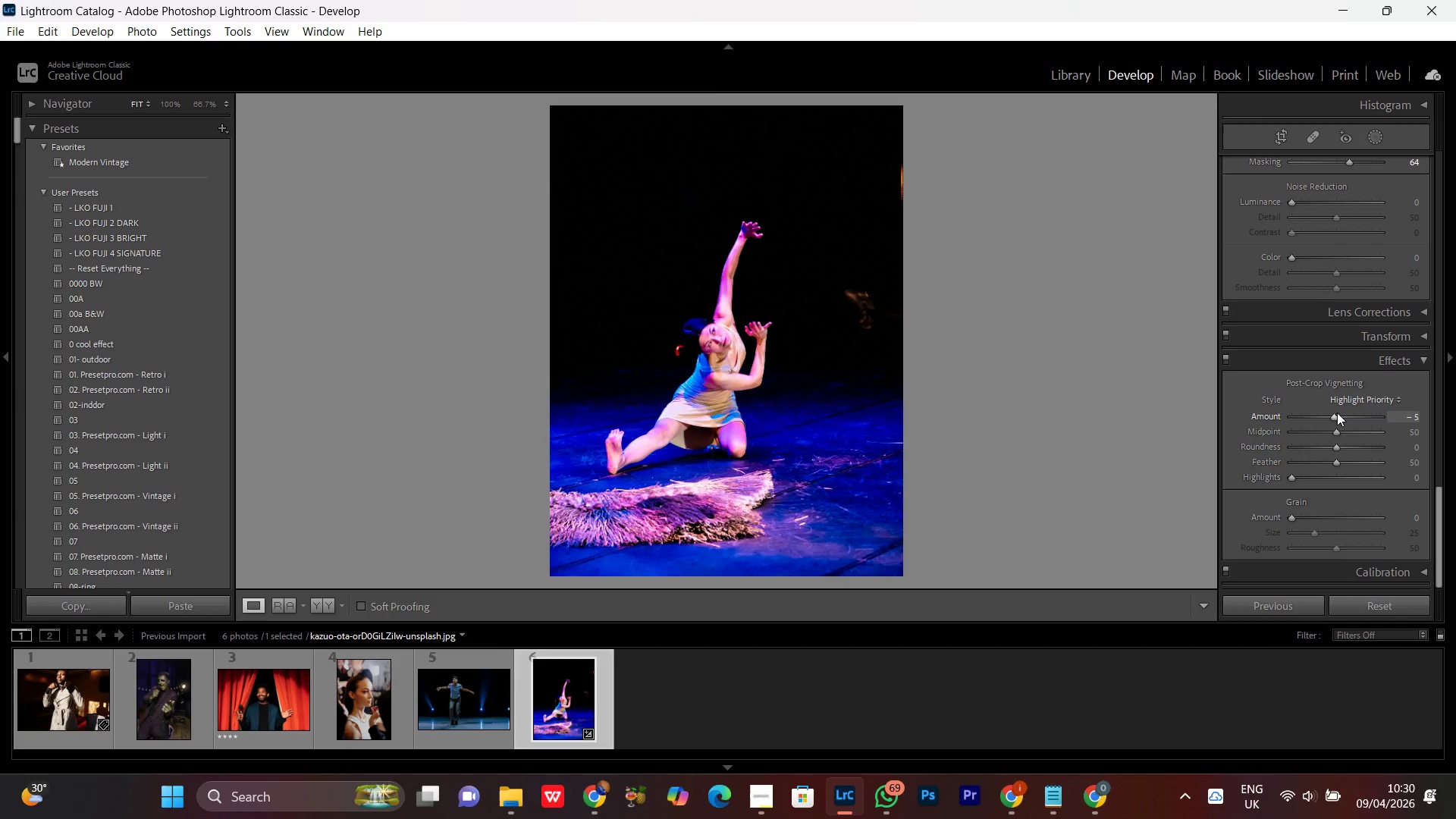 
scroll: coordinate [1337, 413], scroll_direction: down, amount: 1.0
 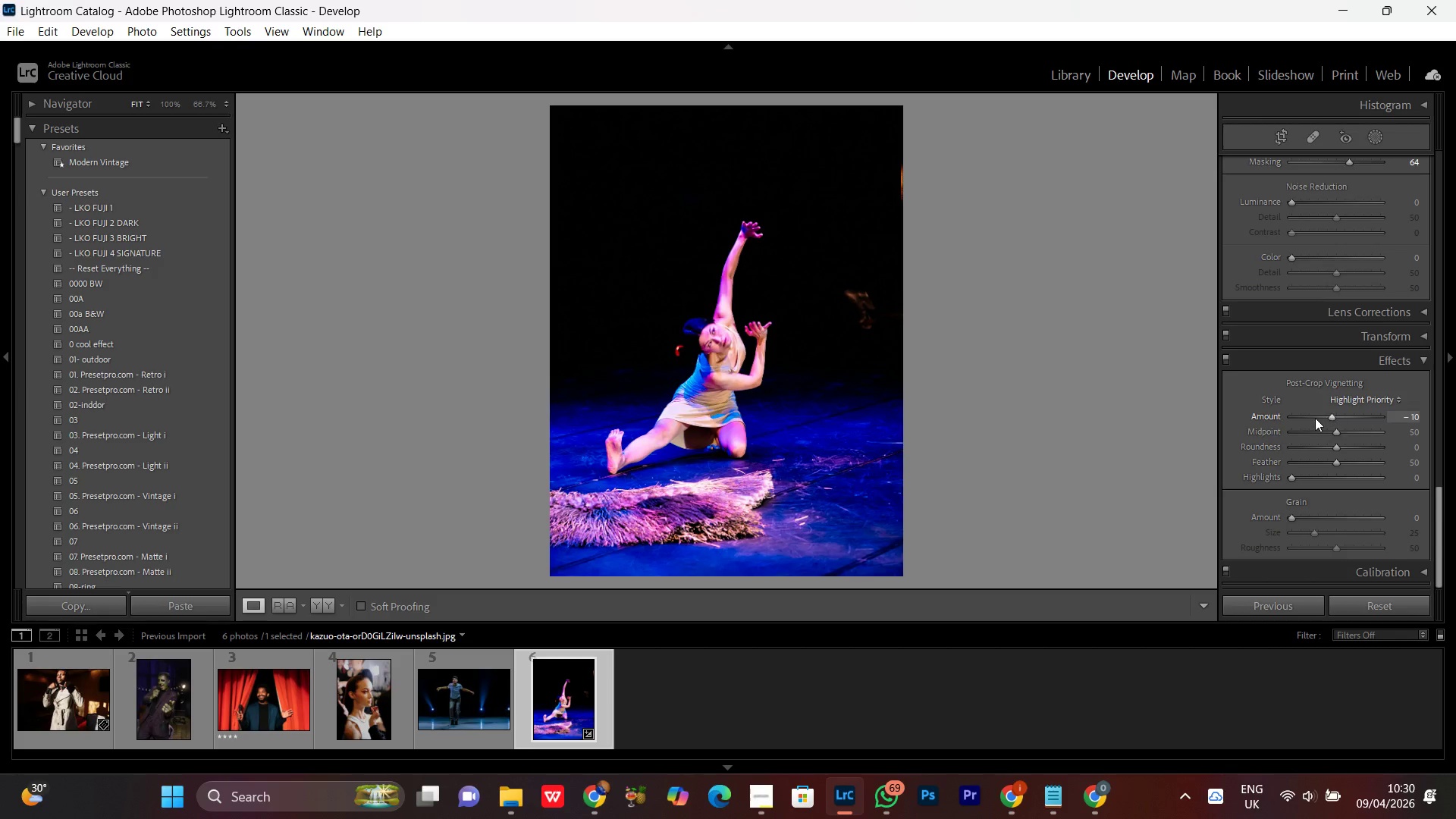 
wait(5.3)
 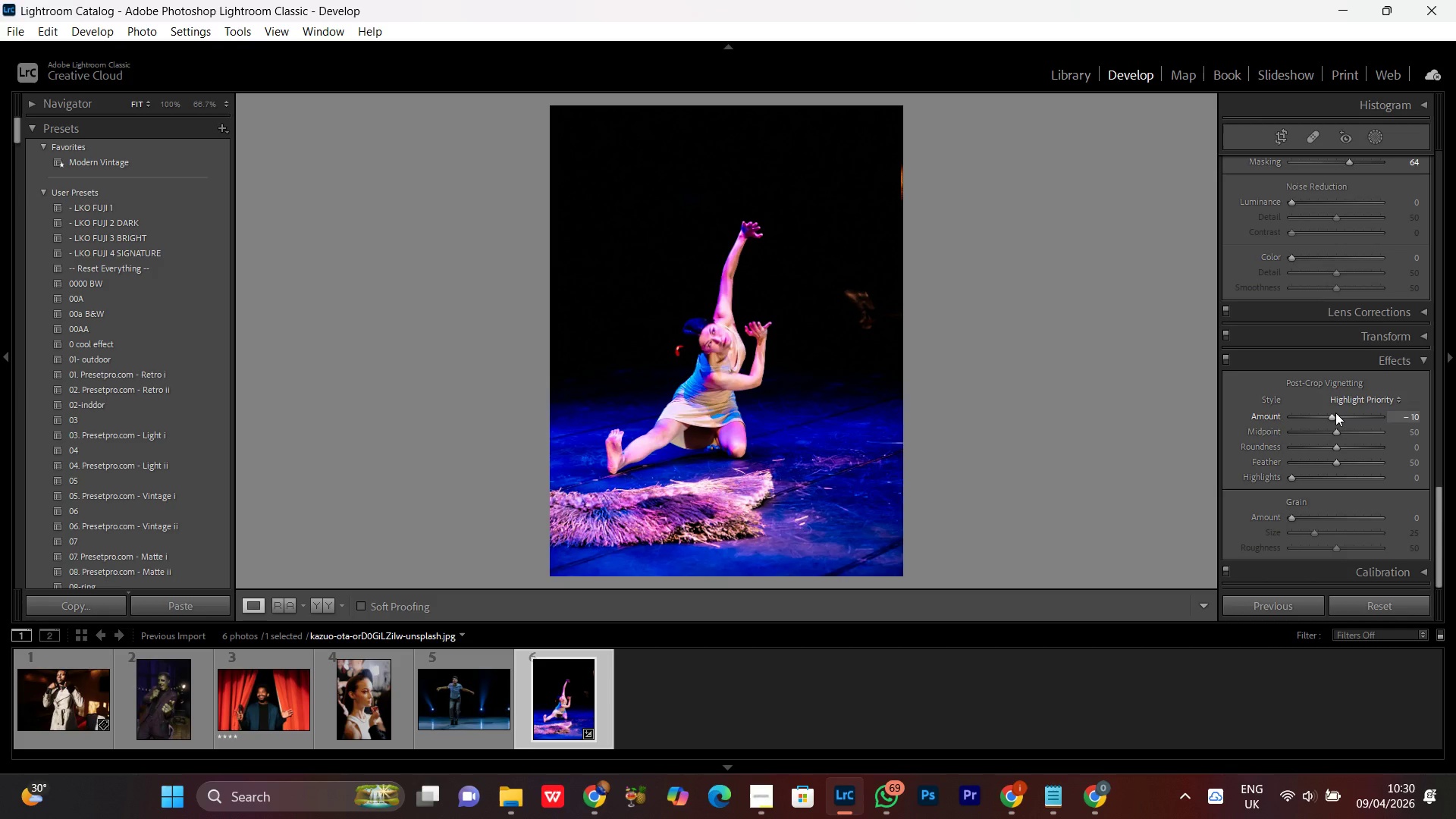 
left_click([1337, 464])
 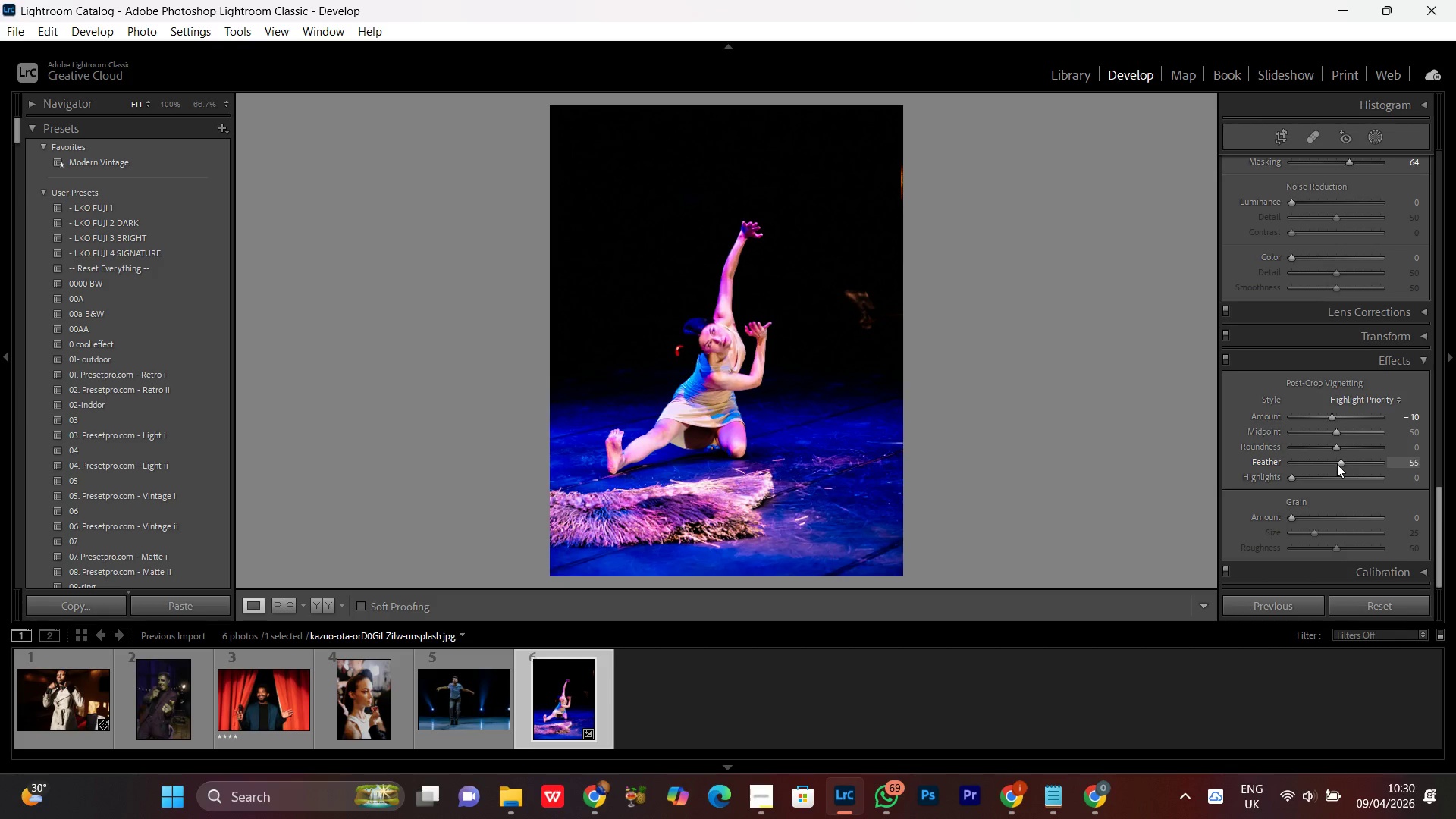 
scroll: coordinate [1337, 464], scroll_direction: up, amount: 2.0
 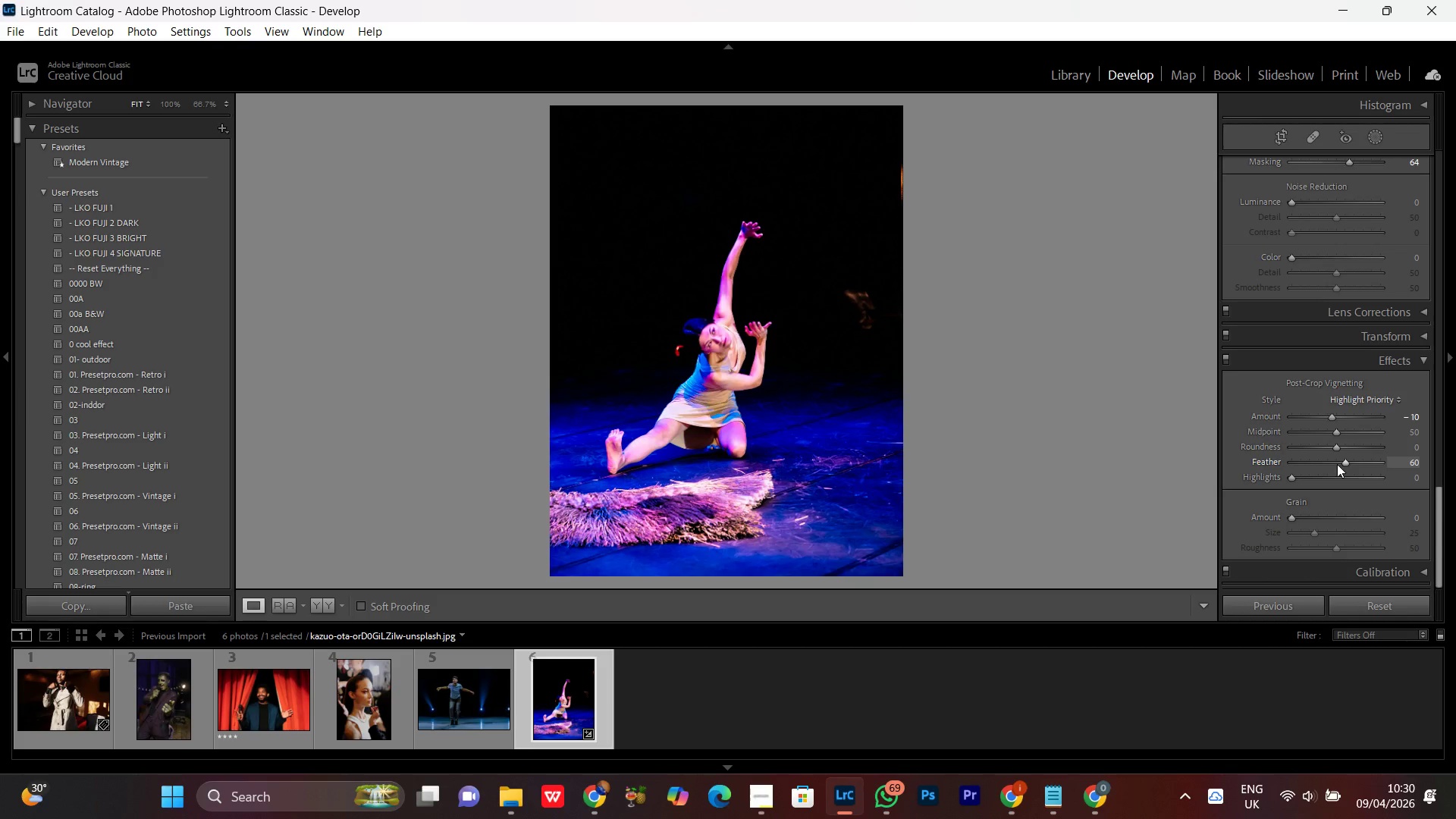 
scroll: coordinate [1337, 464], scroll_direction: none, amount: 0.0
 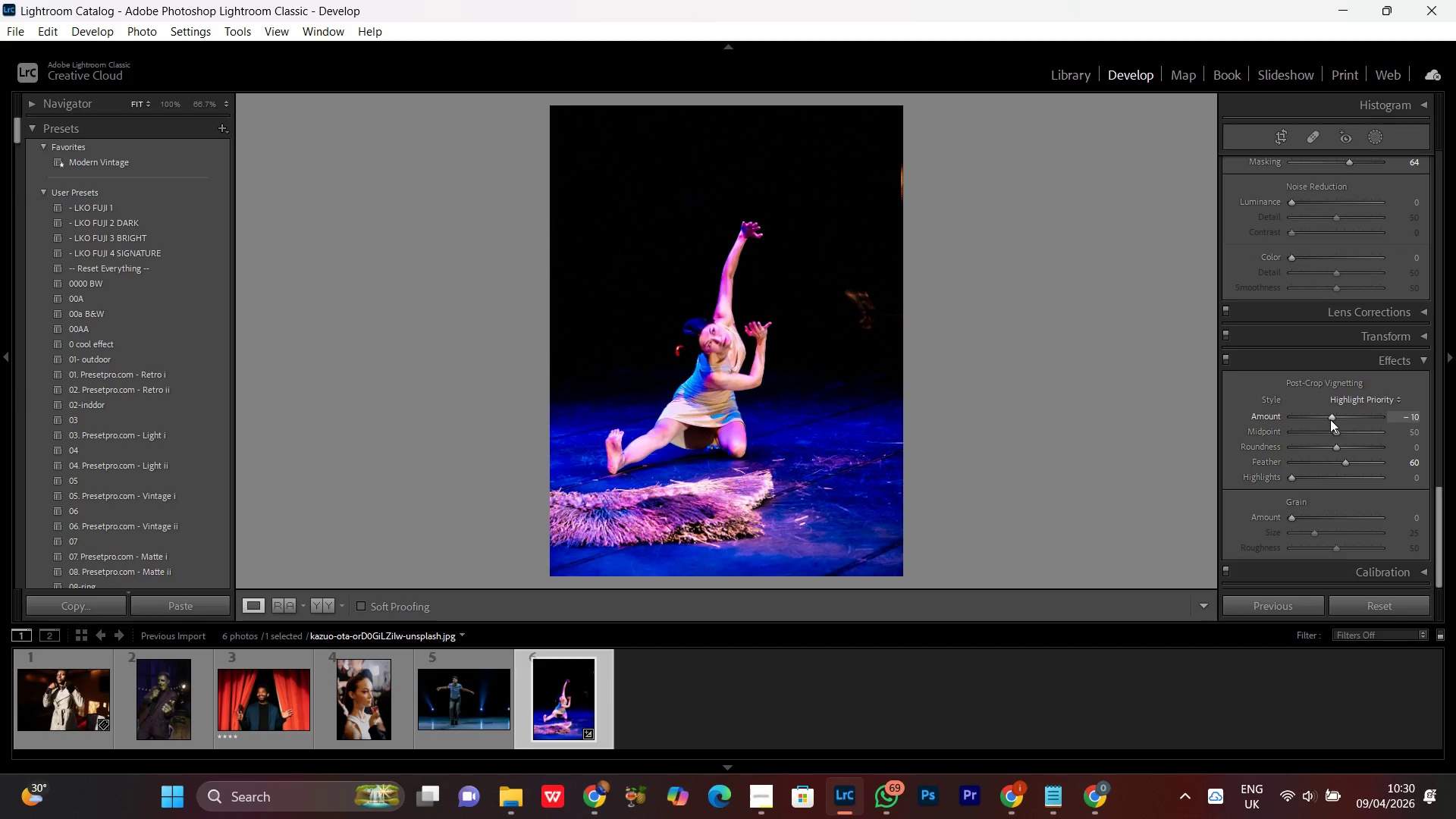 
left_click([1332, 418])
 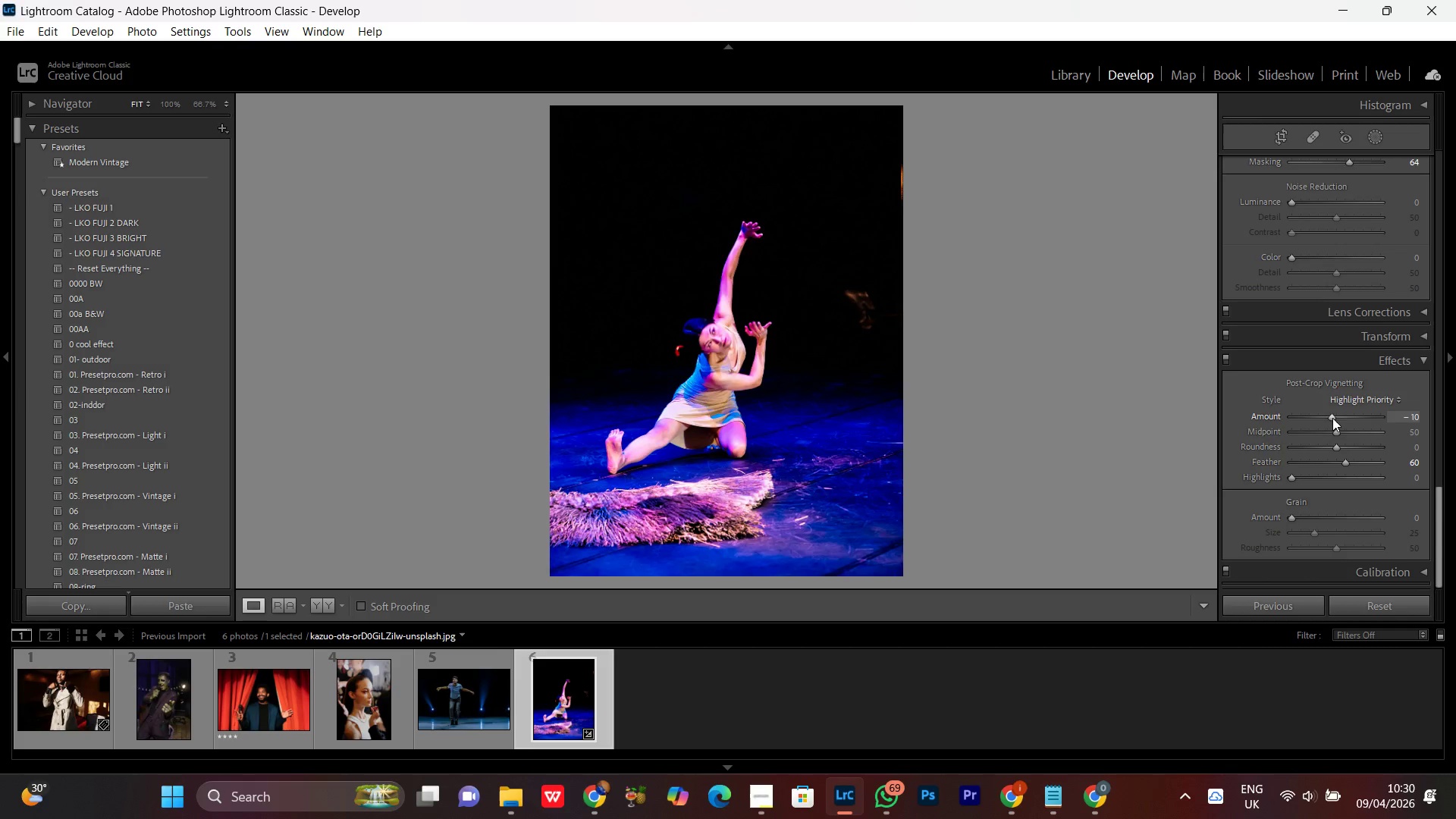 
scroll: coordinate [1332, 418], scroll_direction: down, amount: 1.0
 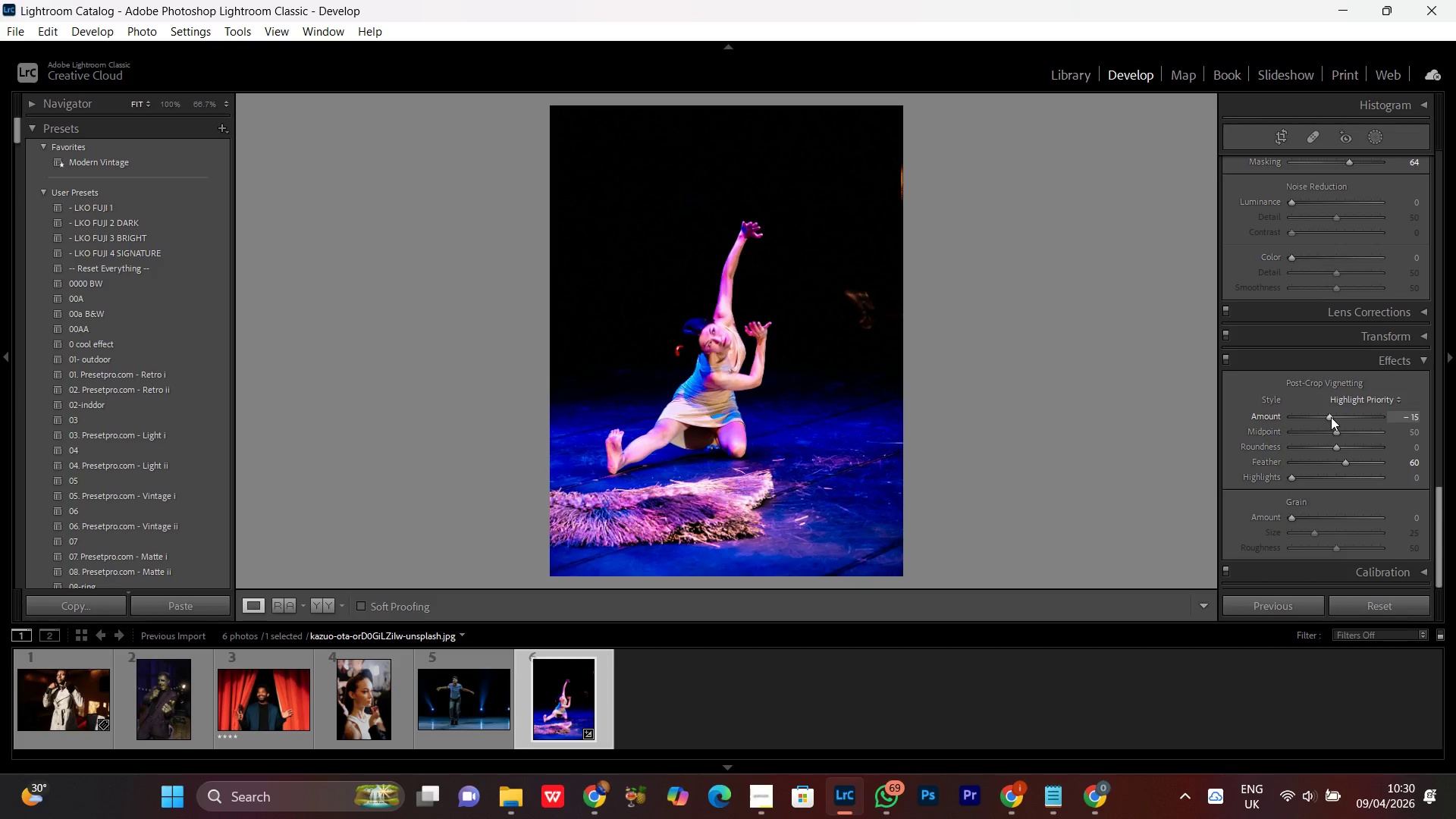 
wait(7.84)
 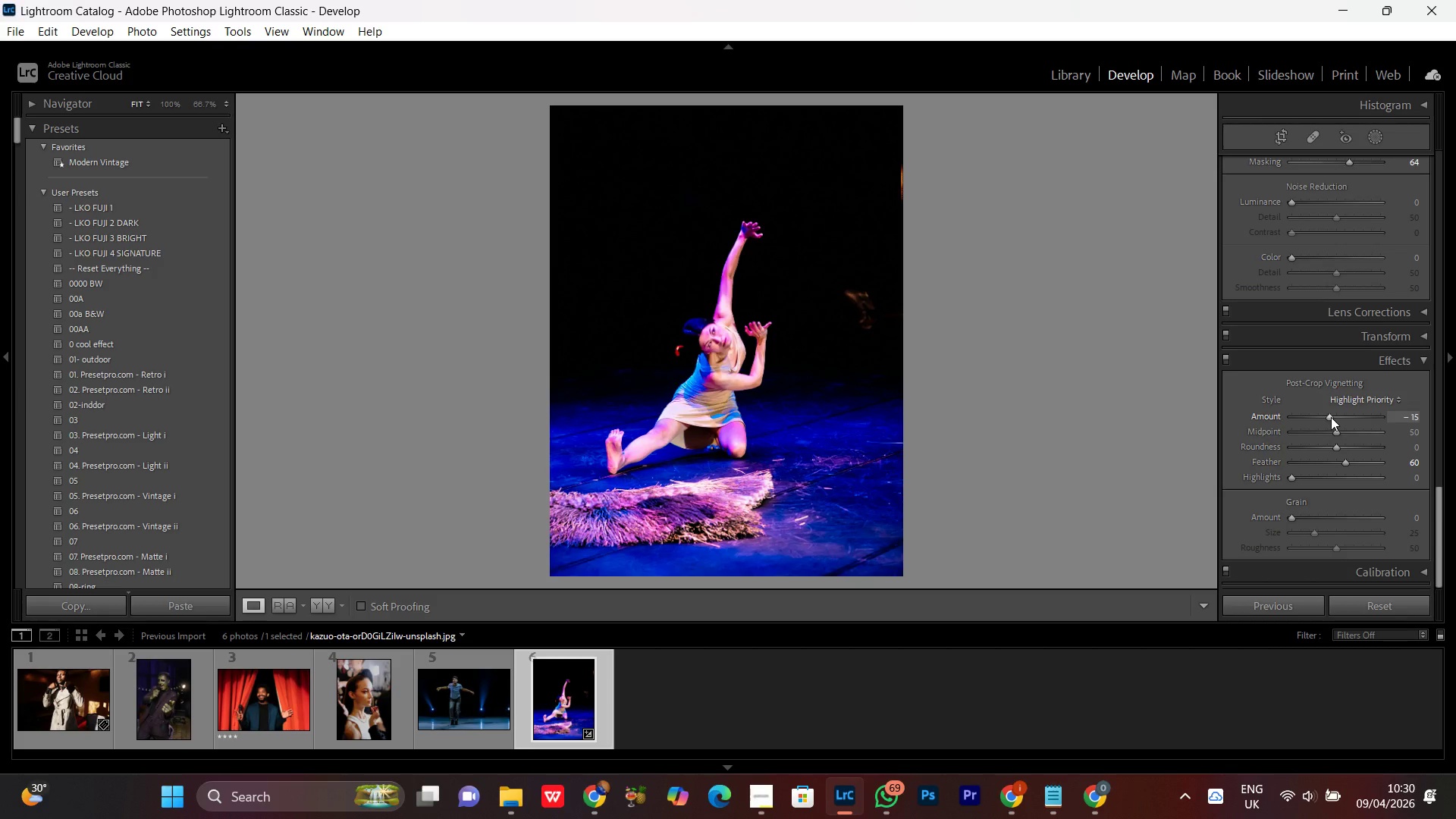 
scroll: coordinate [1327, 415], scroll_direction: up, amount: 1.0
 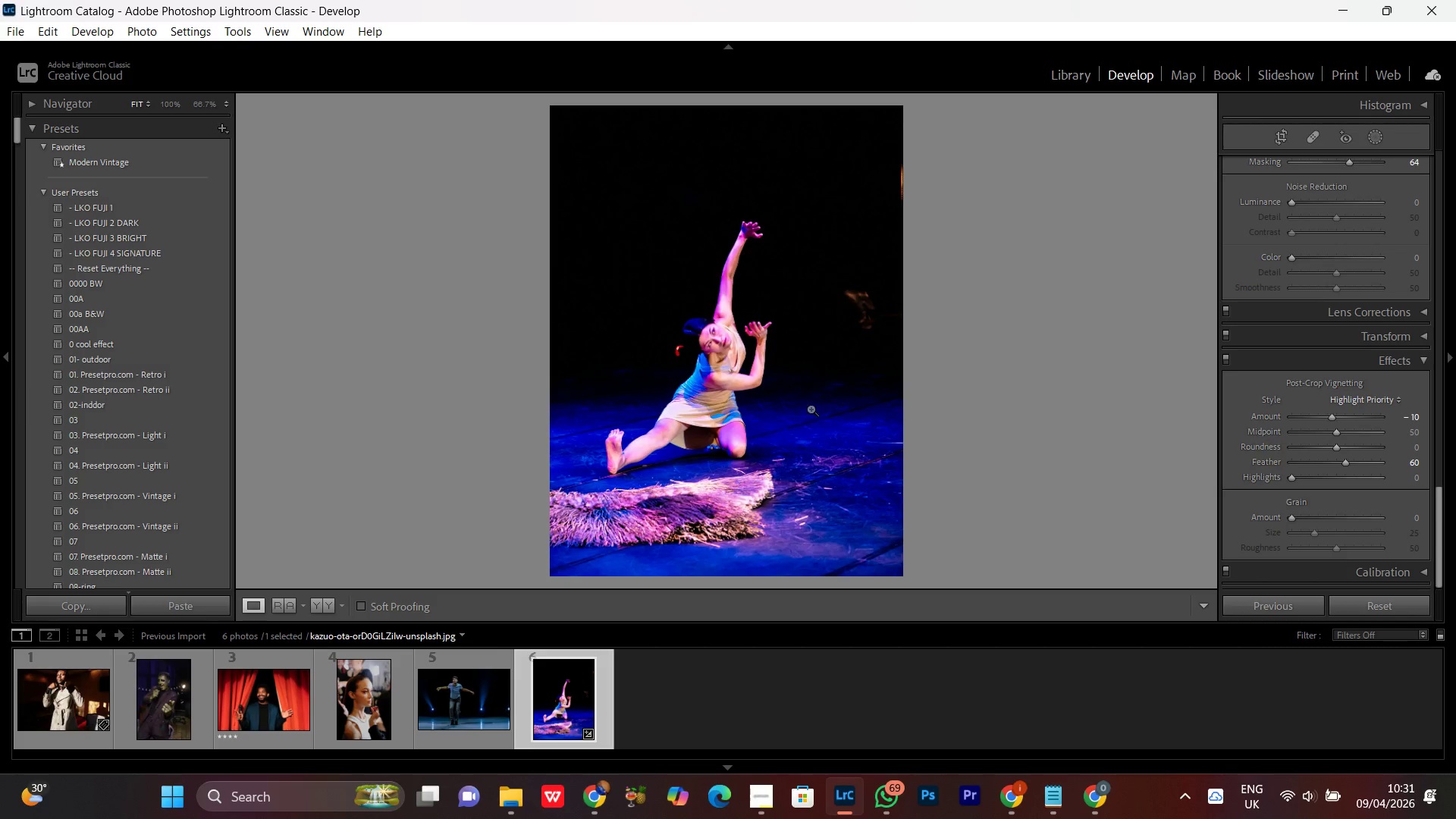 
double_click([769, 345])
 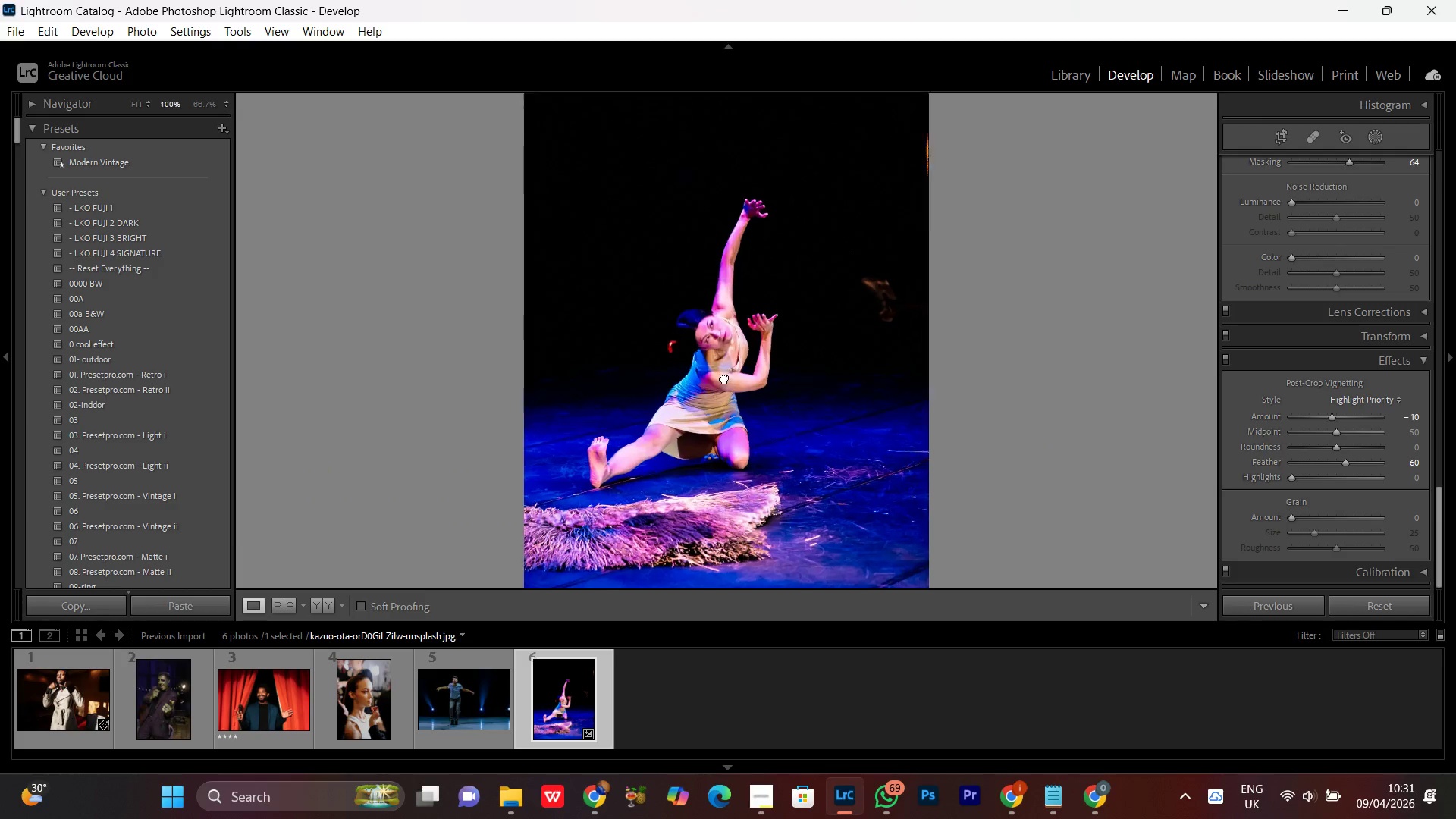 
double_click([724, 378])
 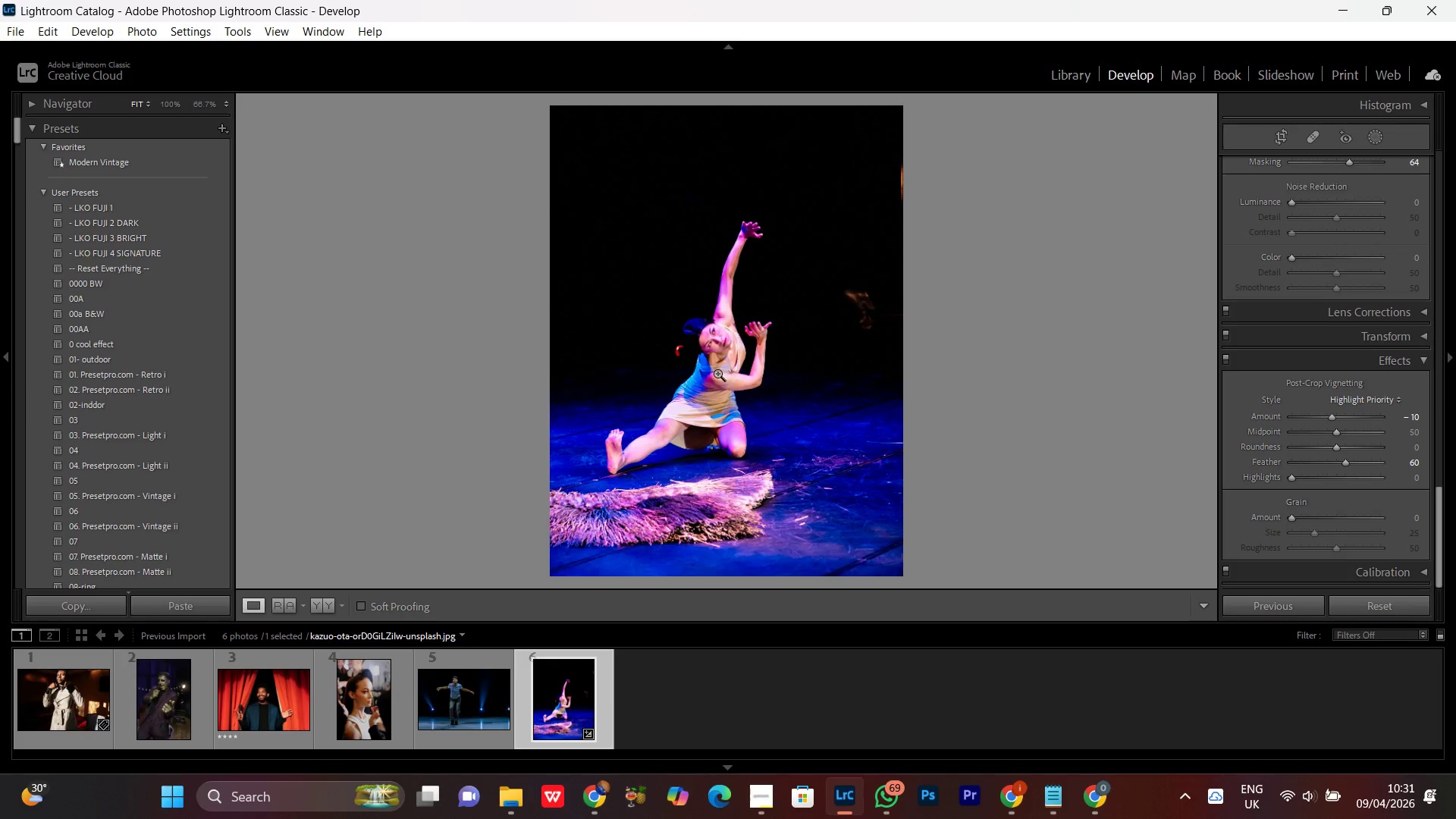 
double_click([717, 373])
 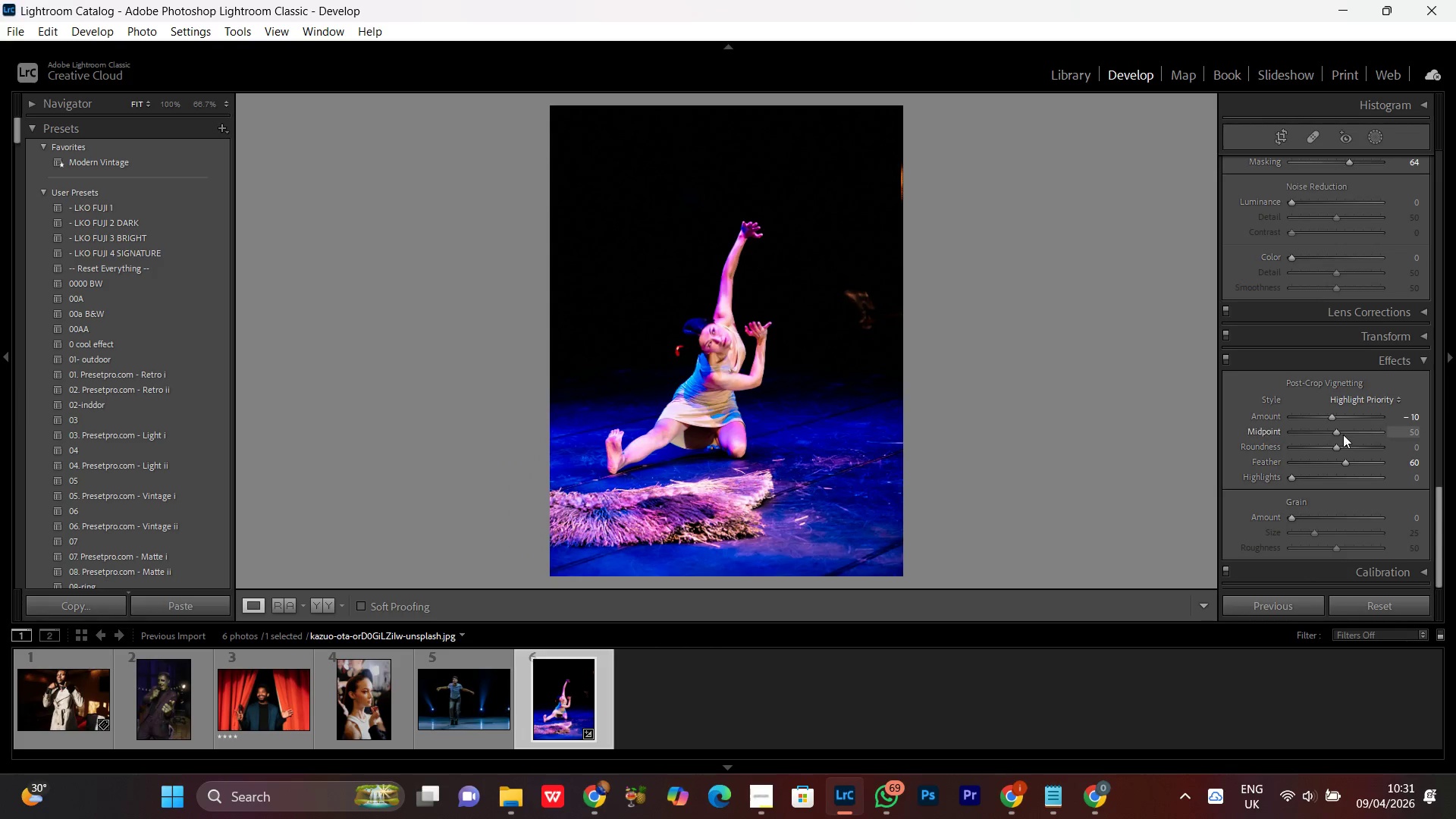 
left_click([1337, 435])
 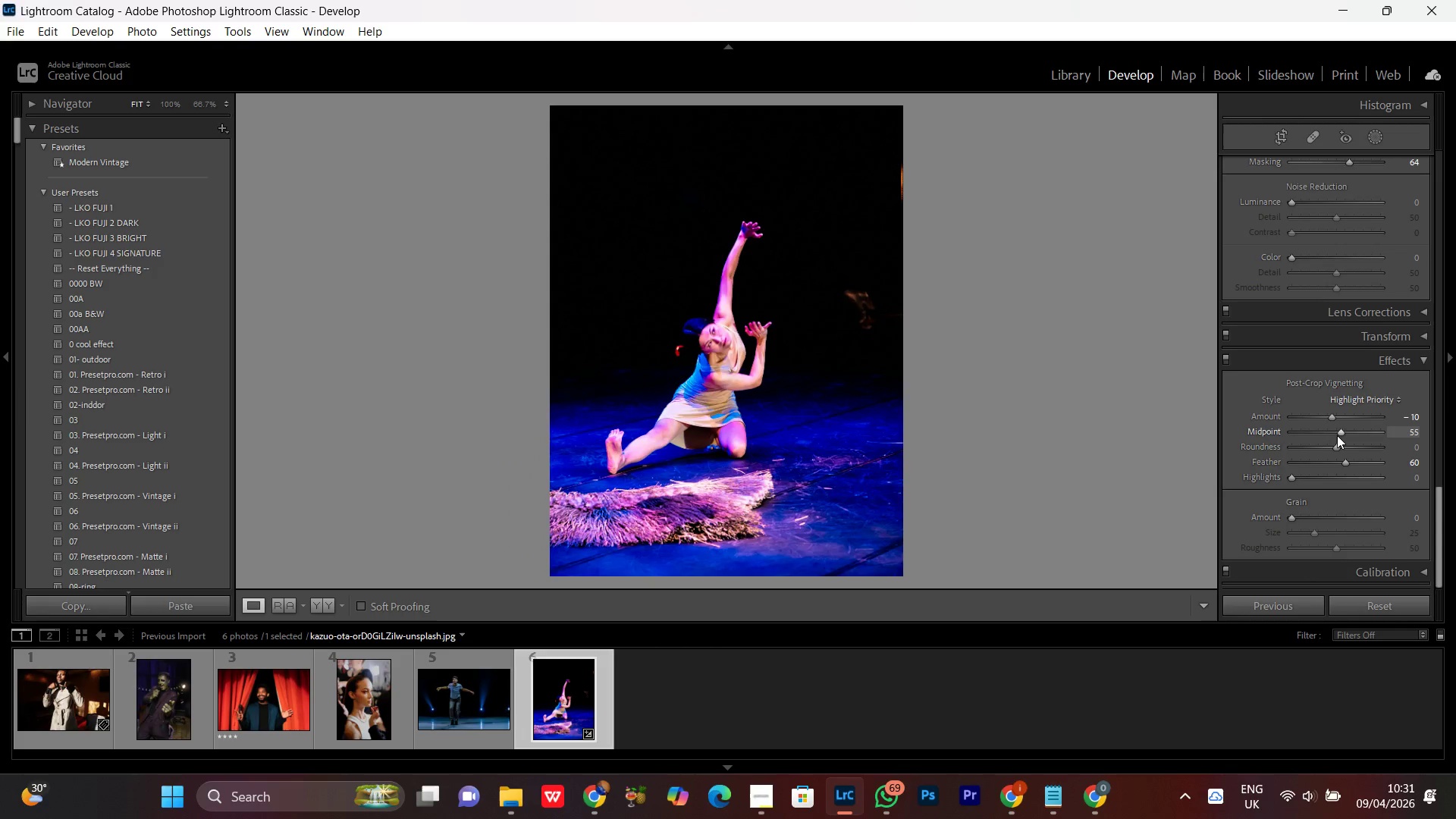 
scroll: coordinate [1337, 435], scroll_direction: up, amount: 1.0
 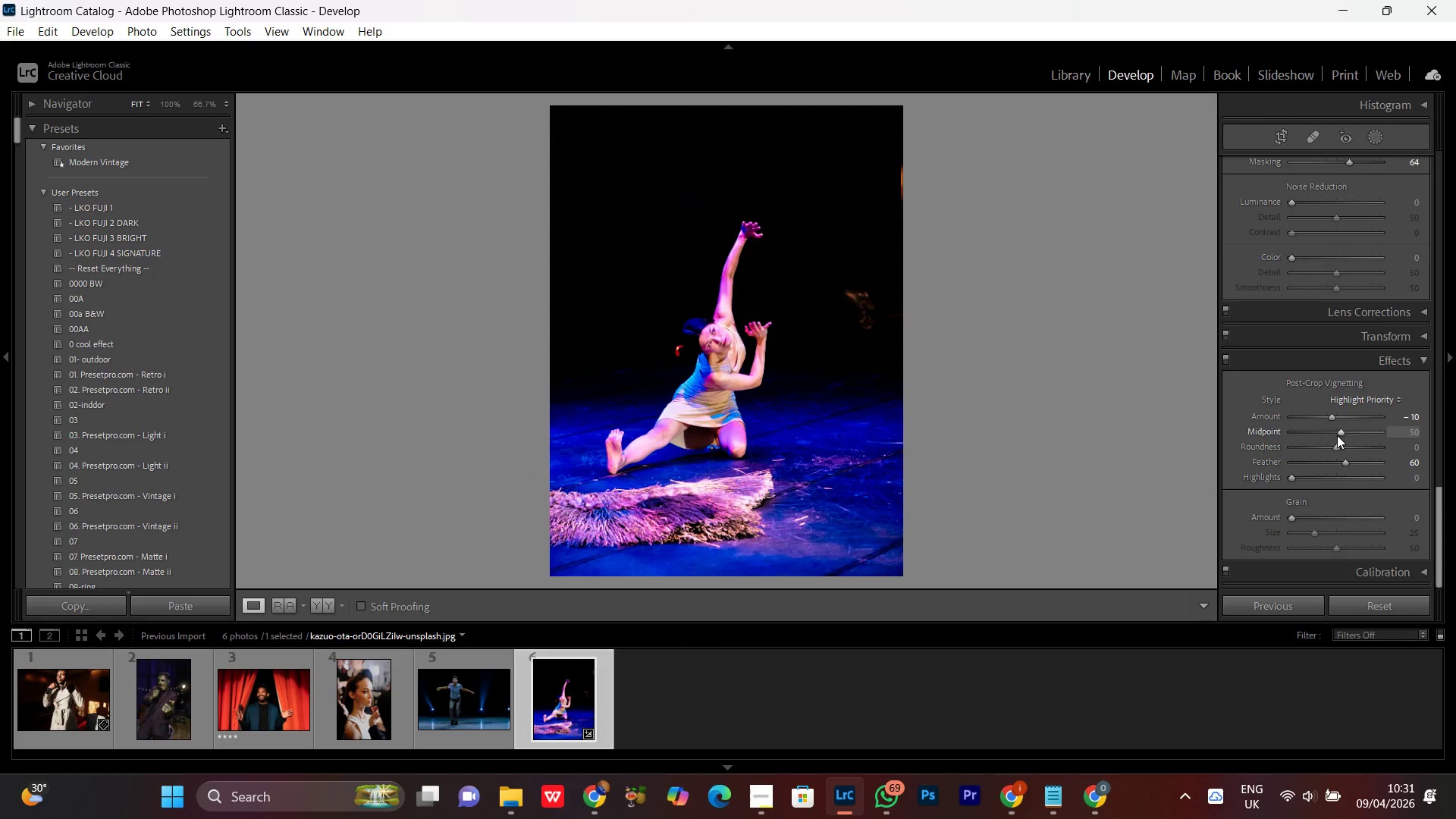 
scroll: coordinate [1337, 435], scroll_direction: down, amount: 2.0
 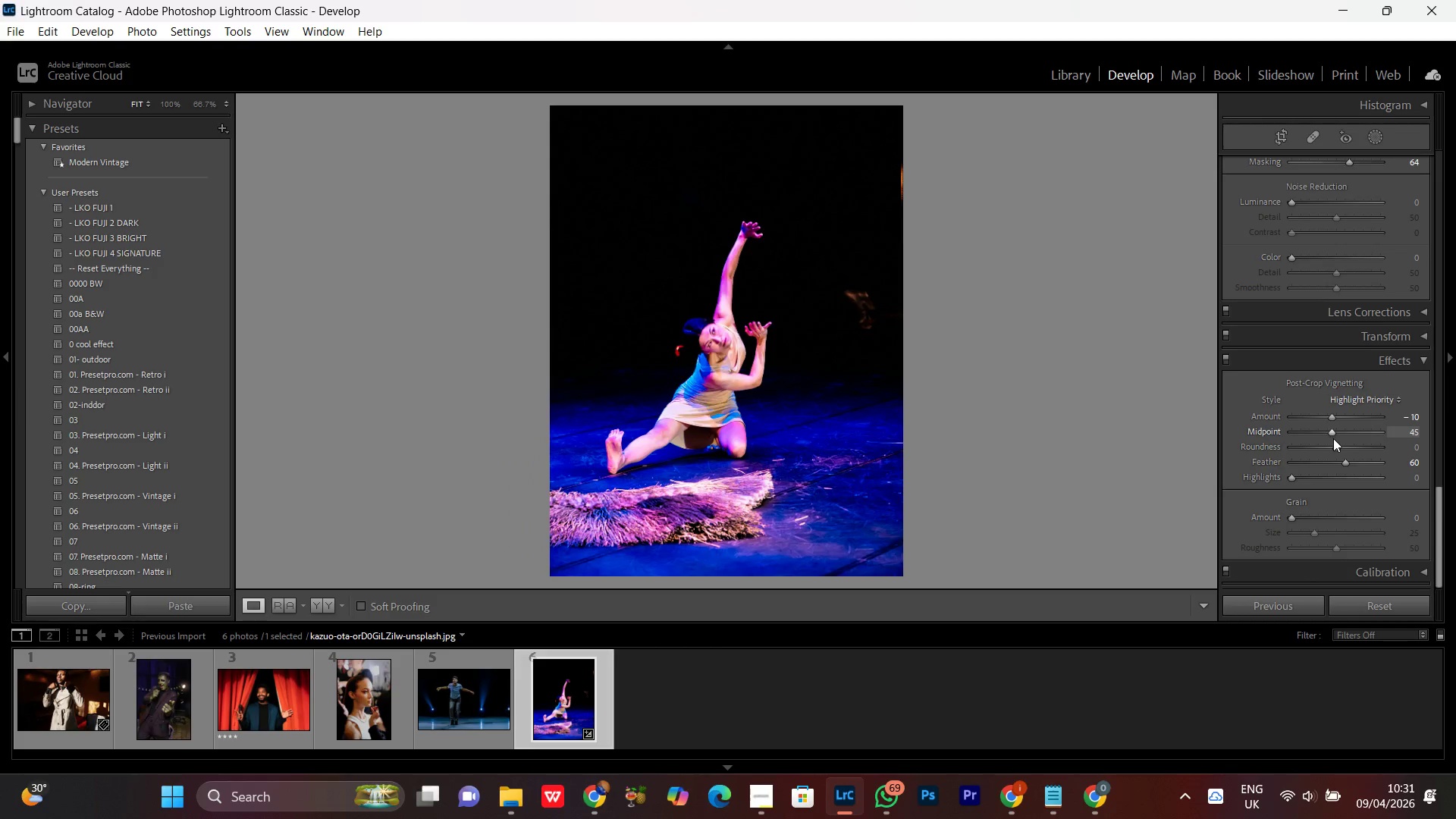 
double_click([1332, 431])
 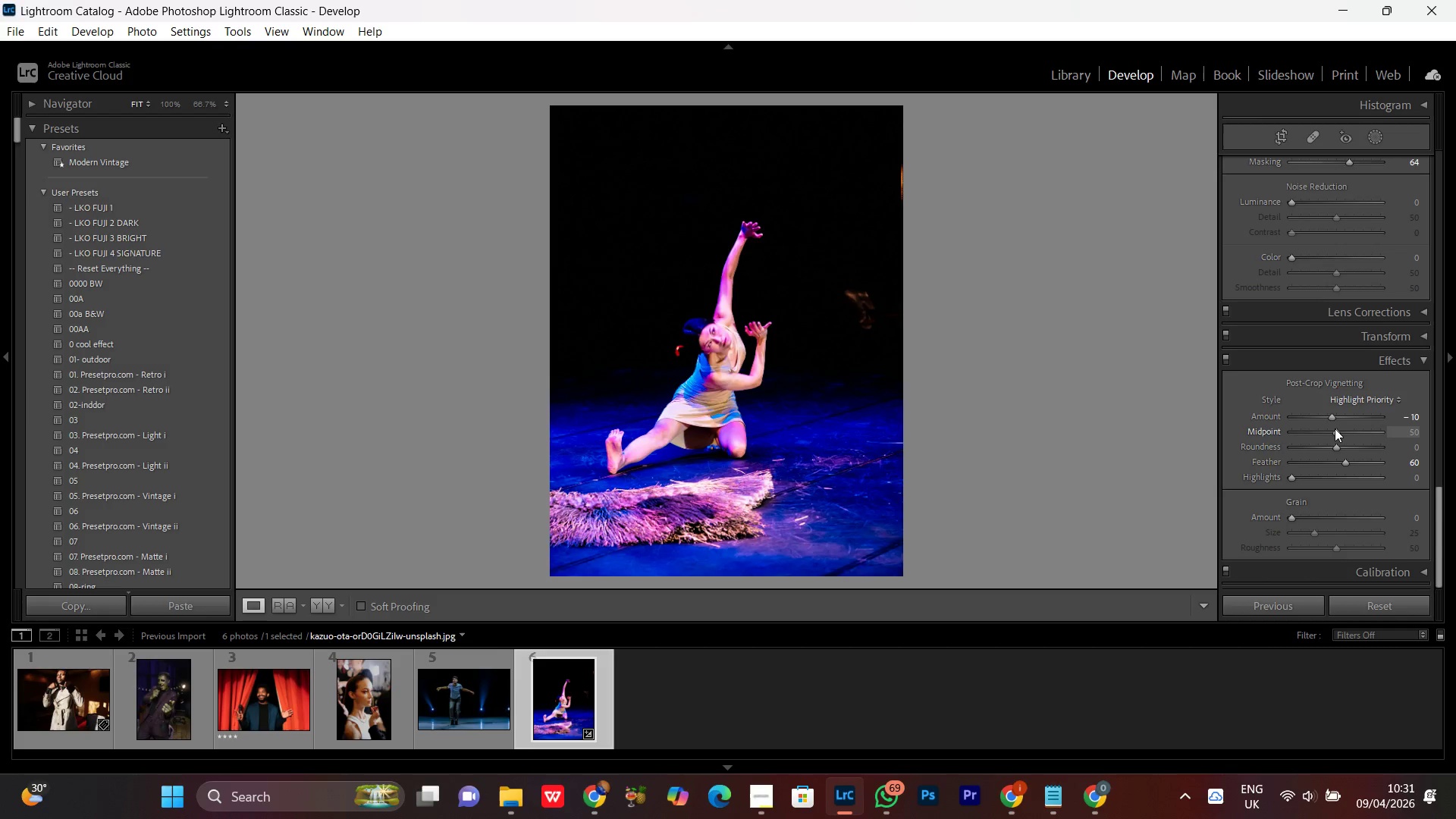 
left_click([1335, 428])
 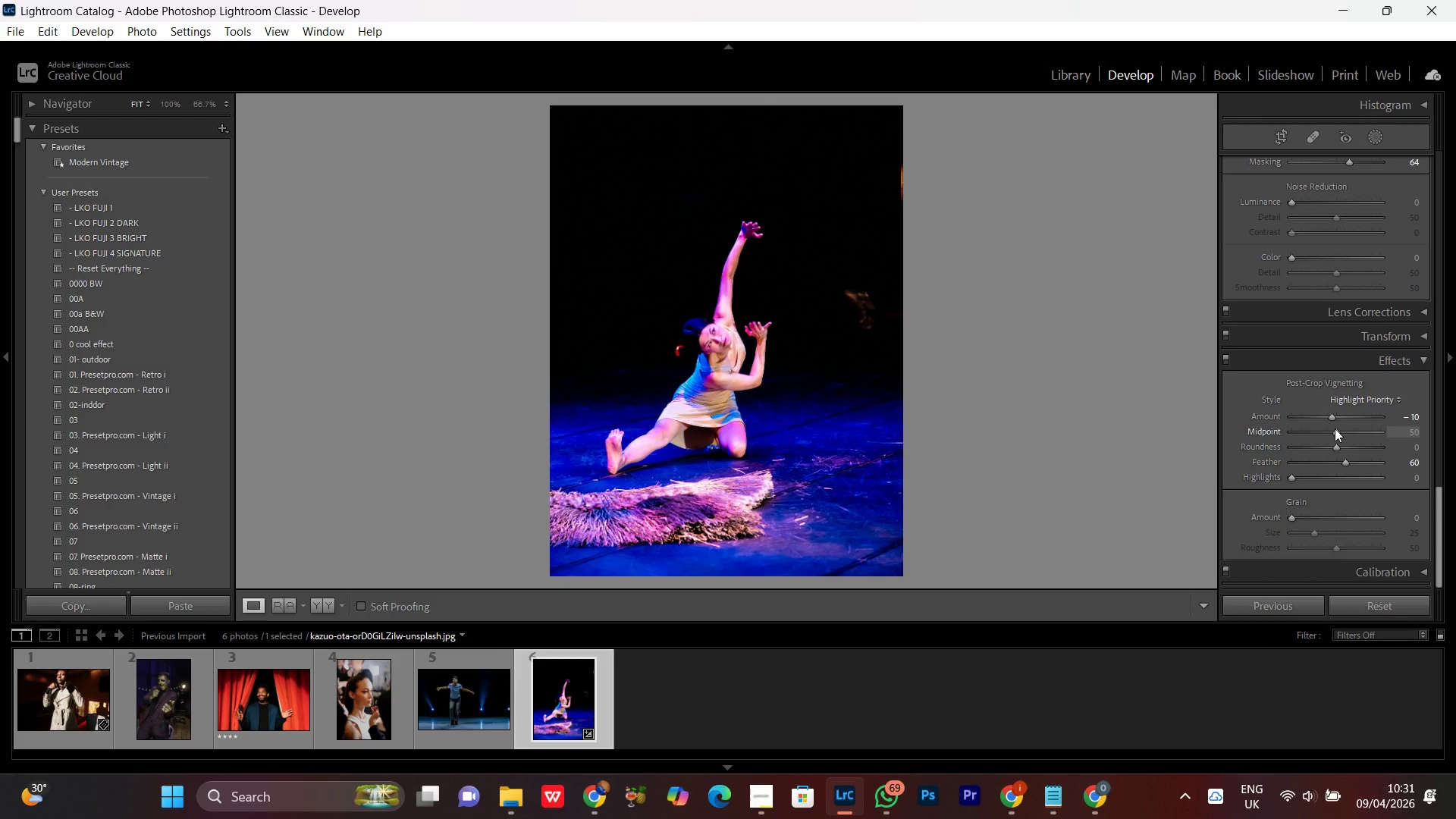 
scroll: coordinate [1335, 428], scroll_direction: up, amount: 1.0
 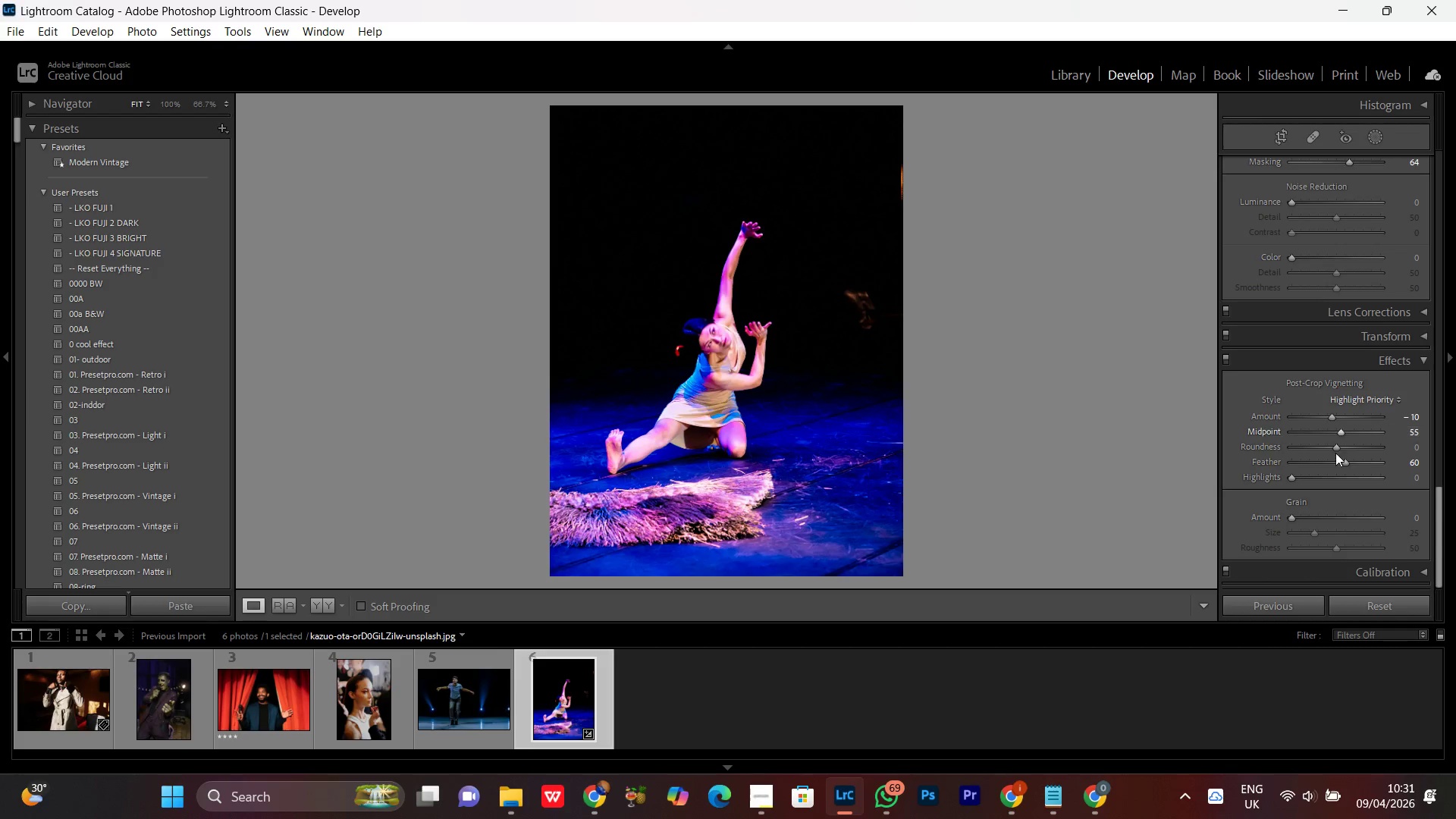 
wait(5.95)
 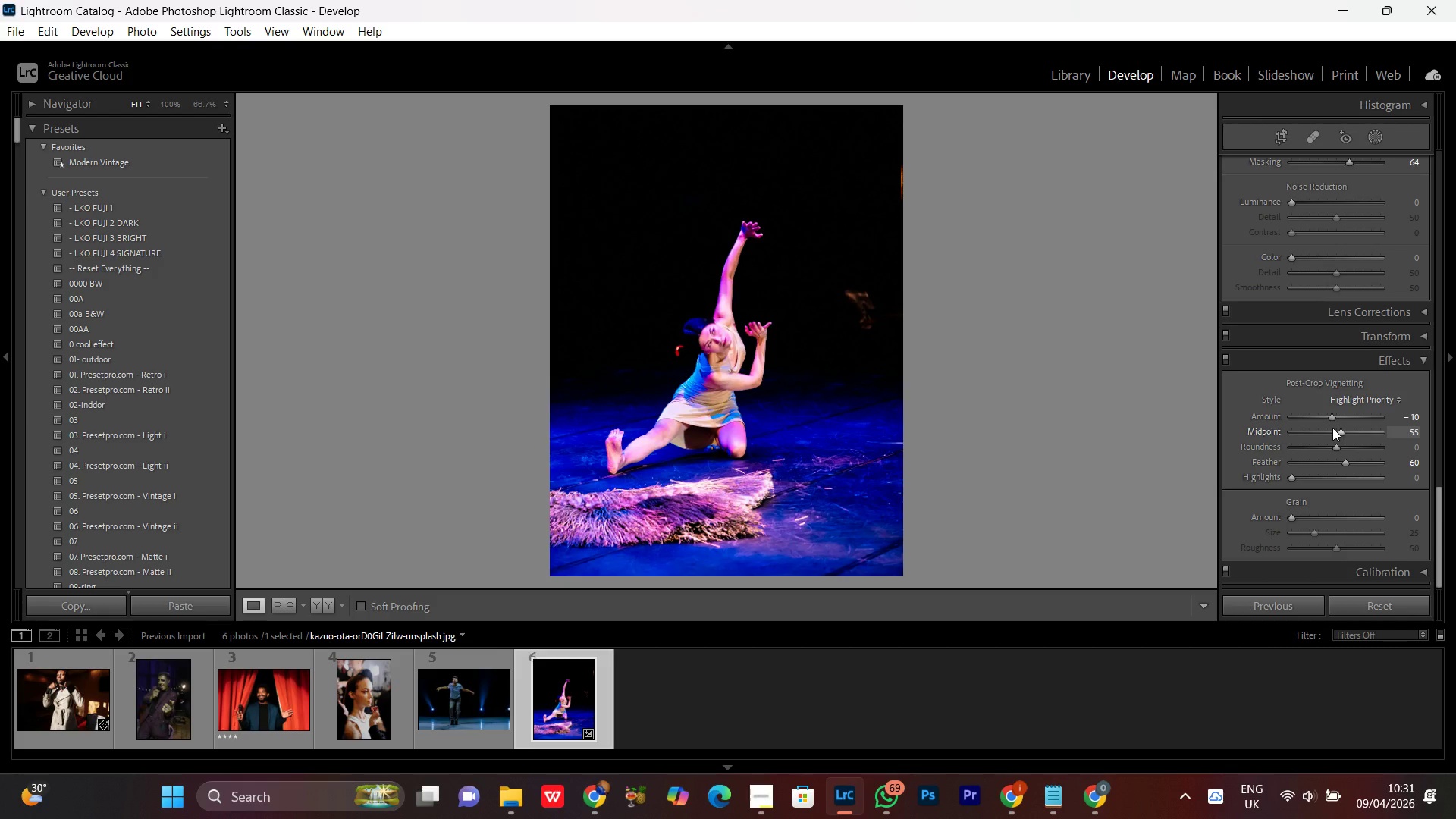 
left_click([1336, 450])
 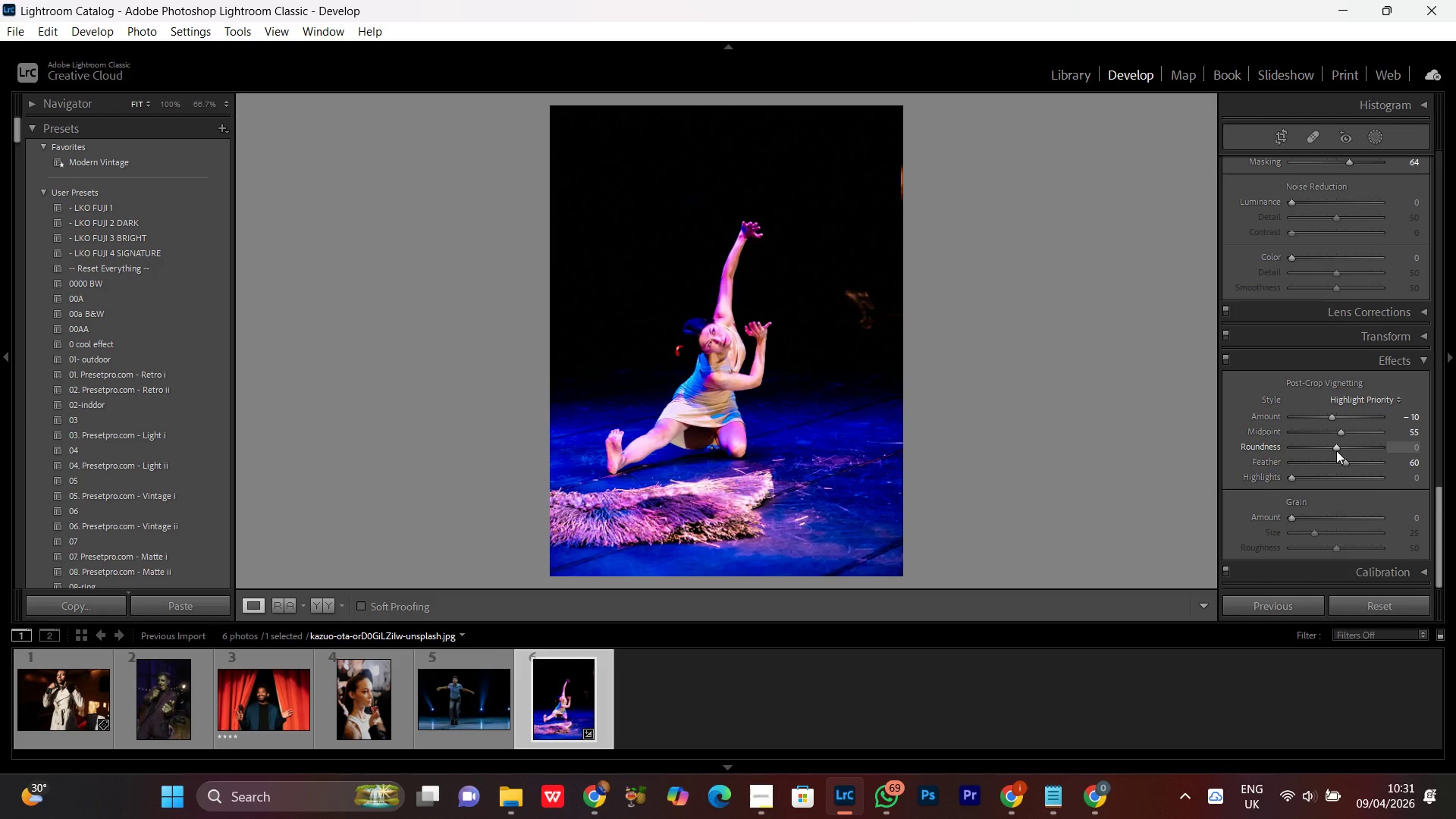 
scroll: coordinate [1336, 450], scroll_direction: down, amount: 2.0
 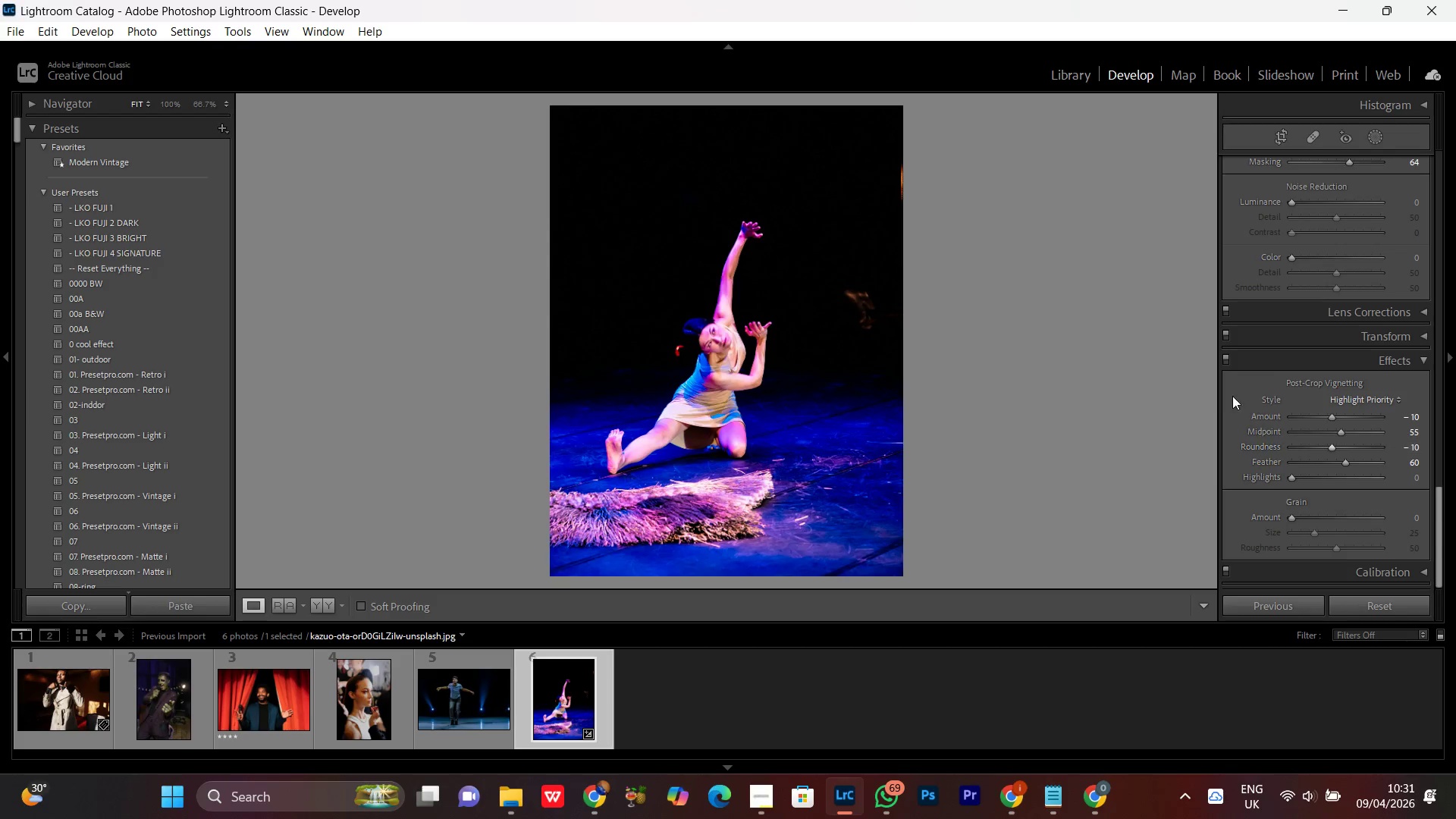 
left_click([1226, 359])
 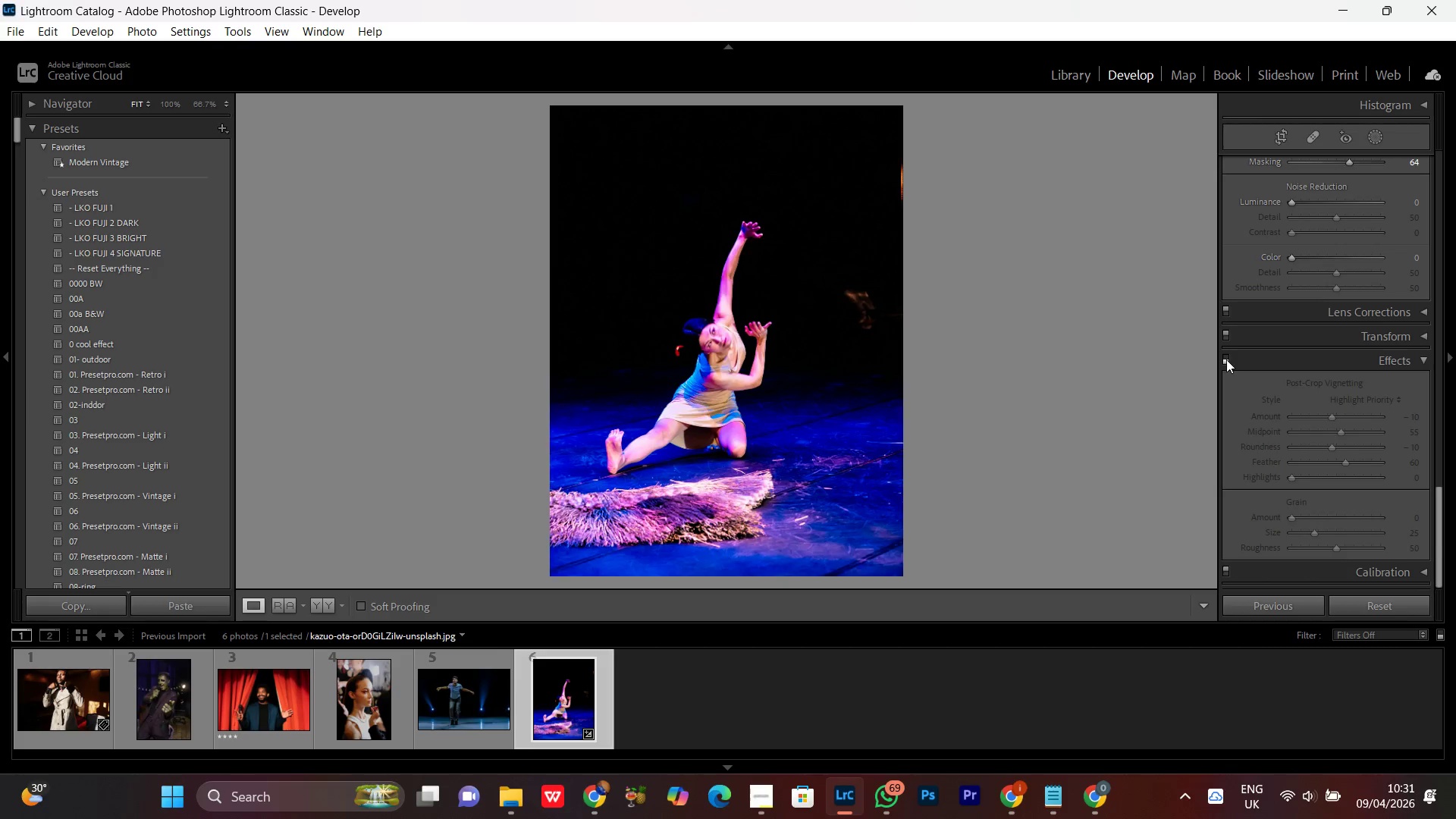 
left_click([1225, 359])
 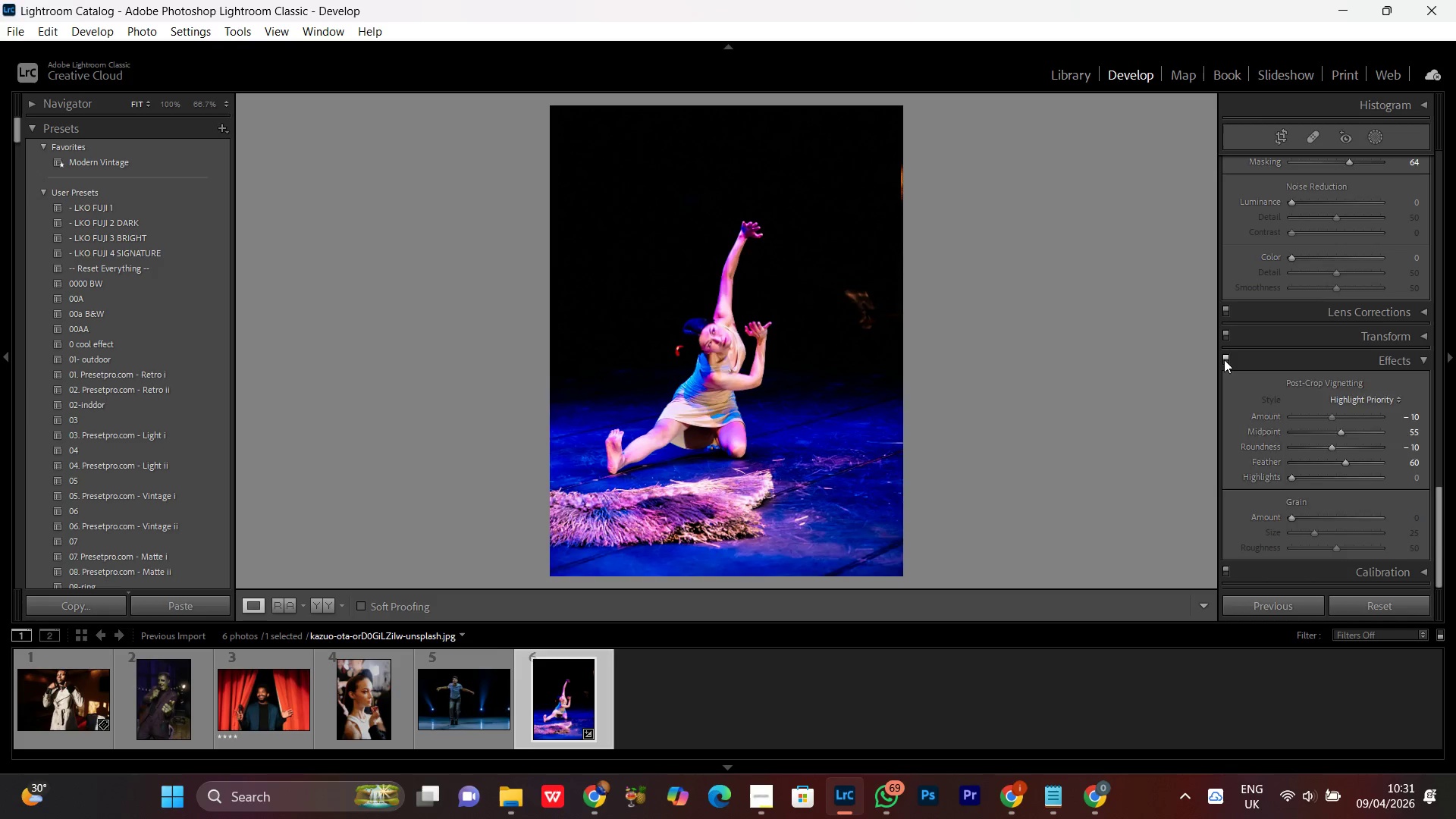 
triple_click([1224, 359])
 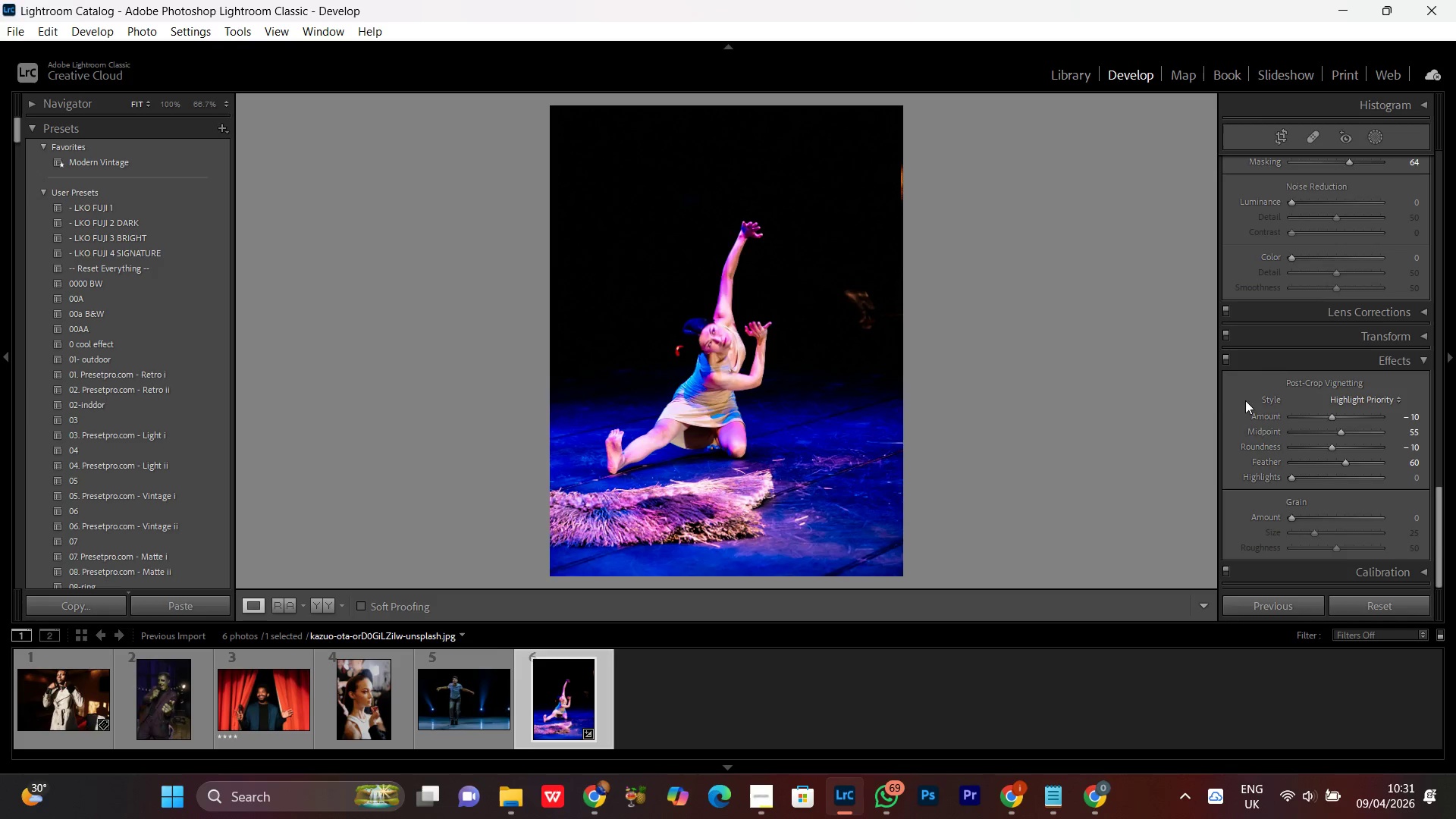 
scroll: coordinate [1269, 408], scroll_direction: down, amount: 4.0
 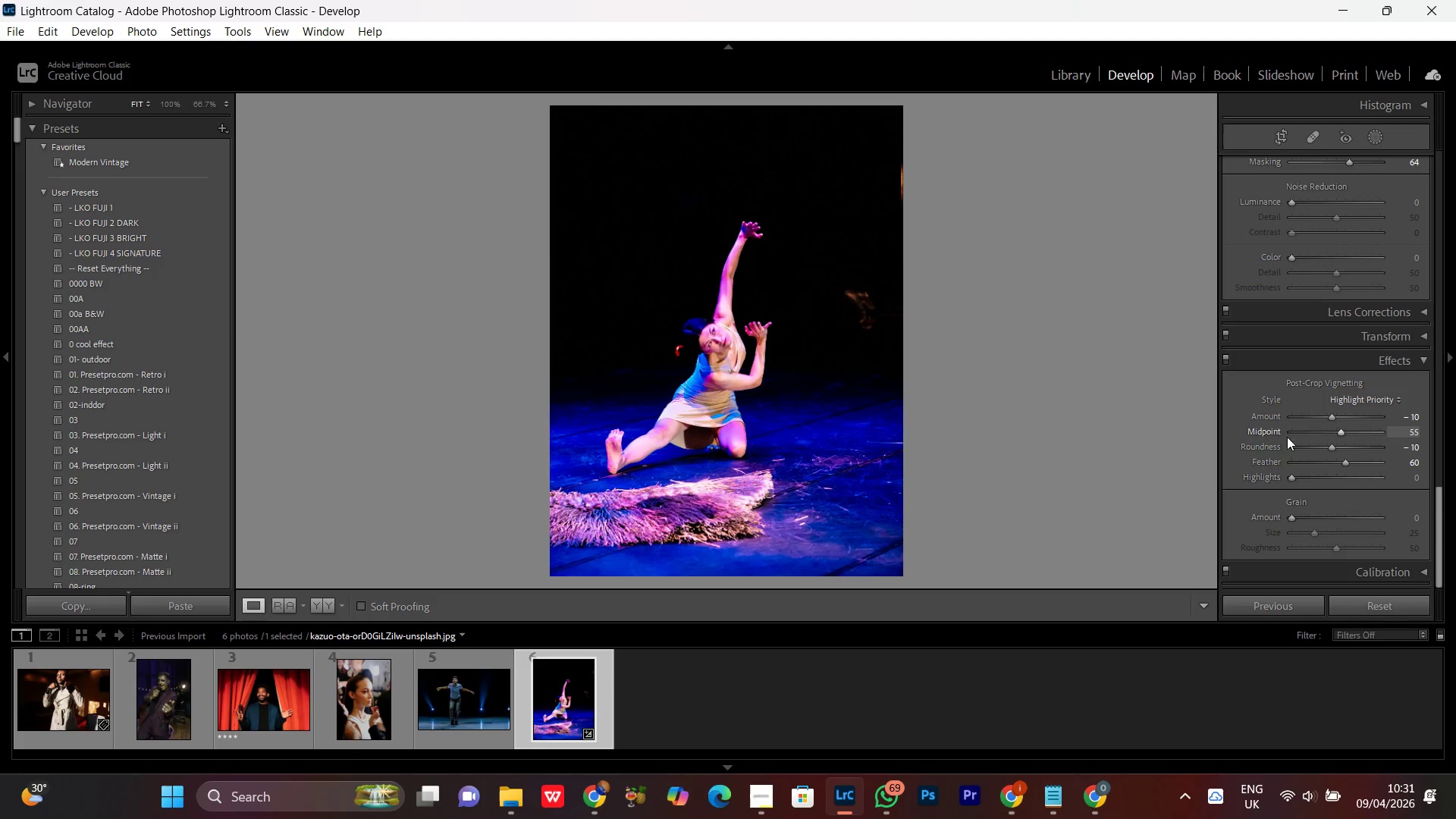 
wait(6.34)
 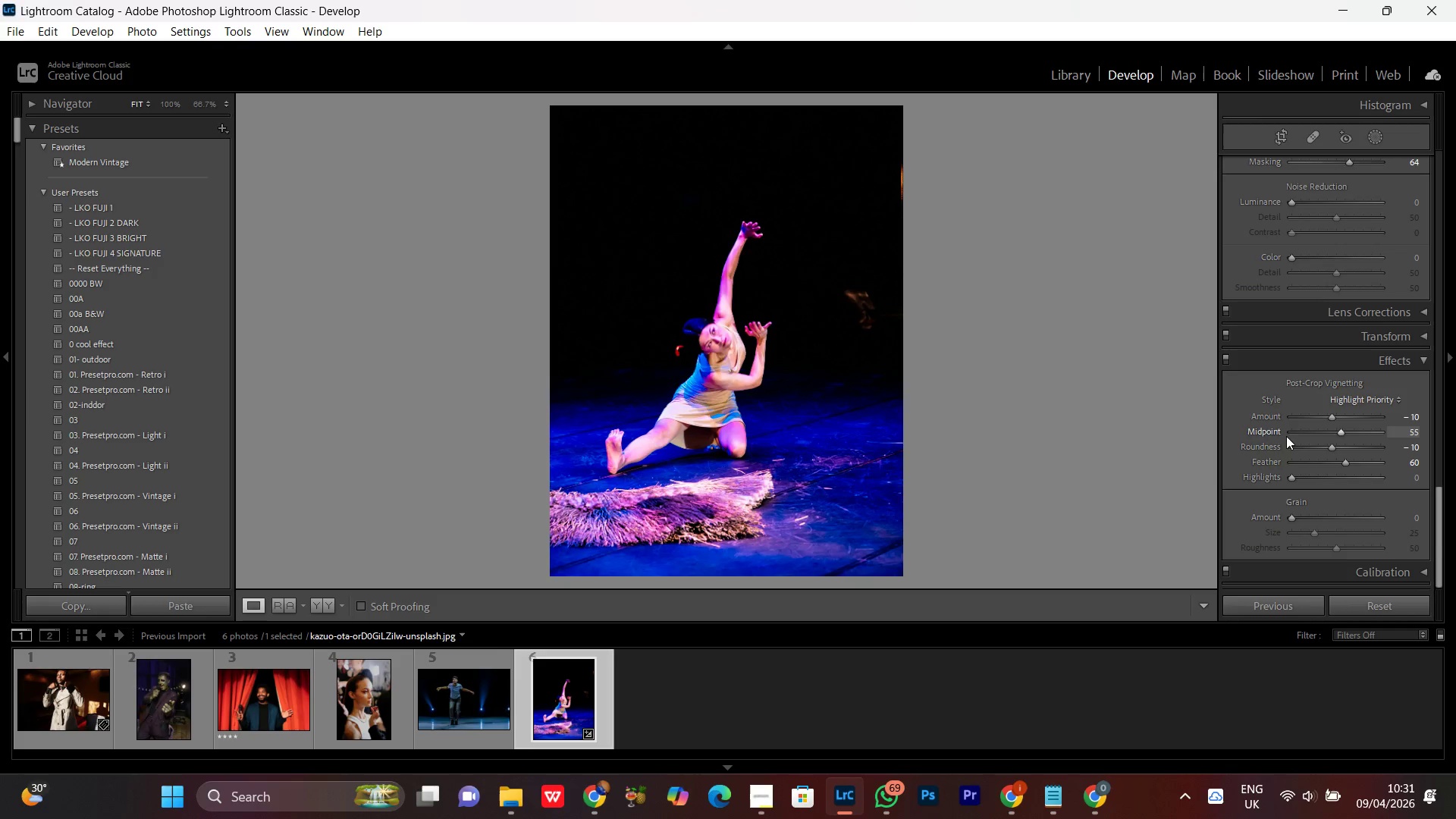 
left_click([1333, 361])
 